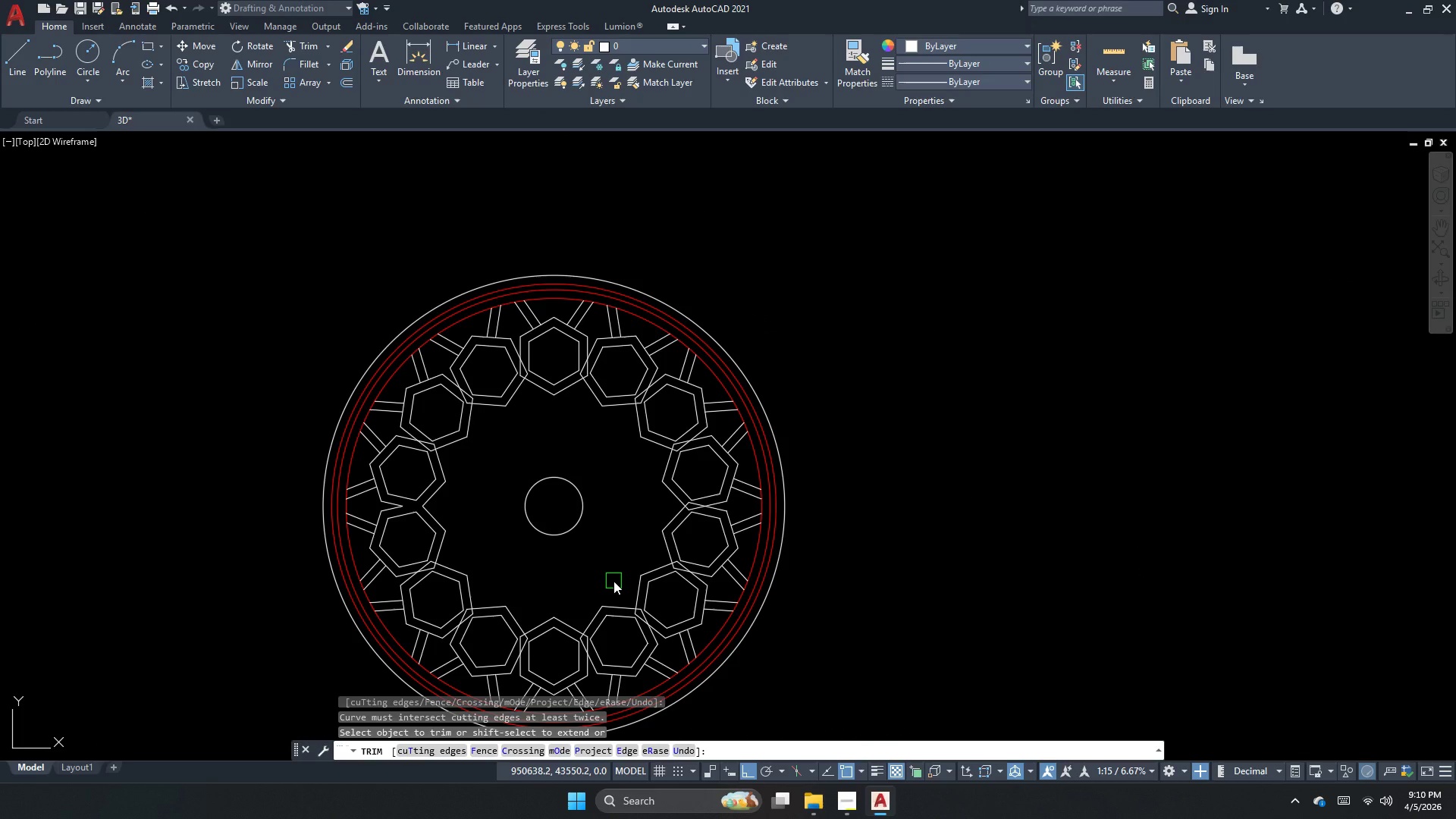 
scroll: coordinate [513, 311], scroll_direction: up, amount: 2.0
 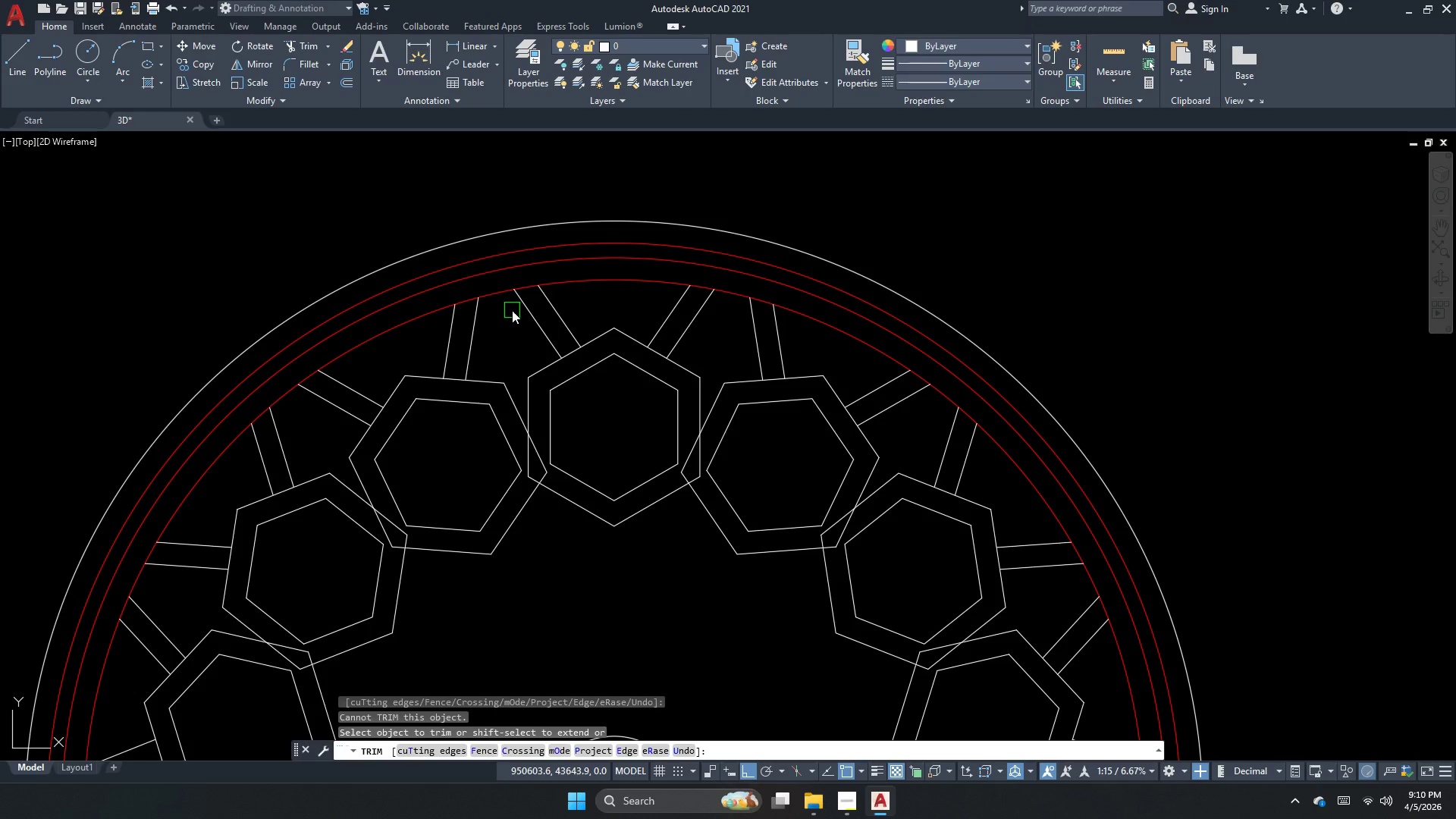 
wait(5.87)
 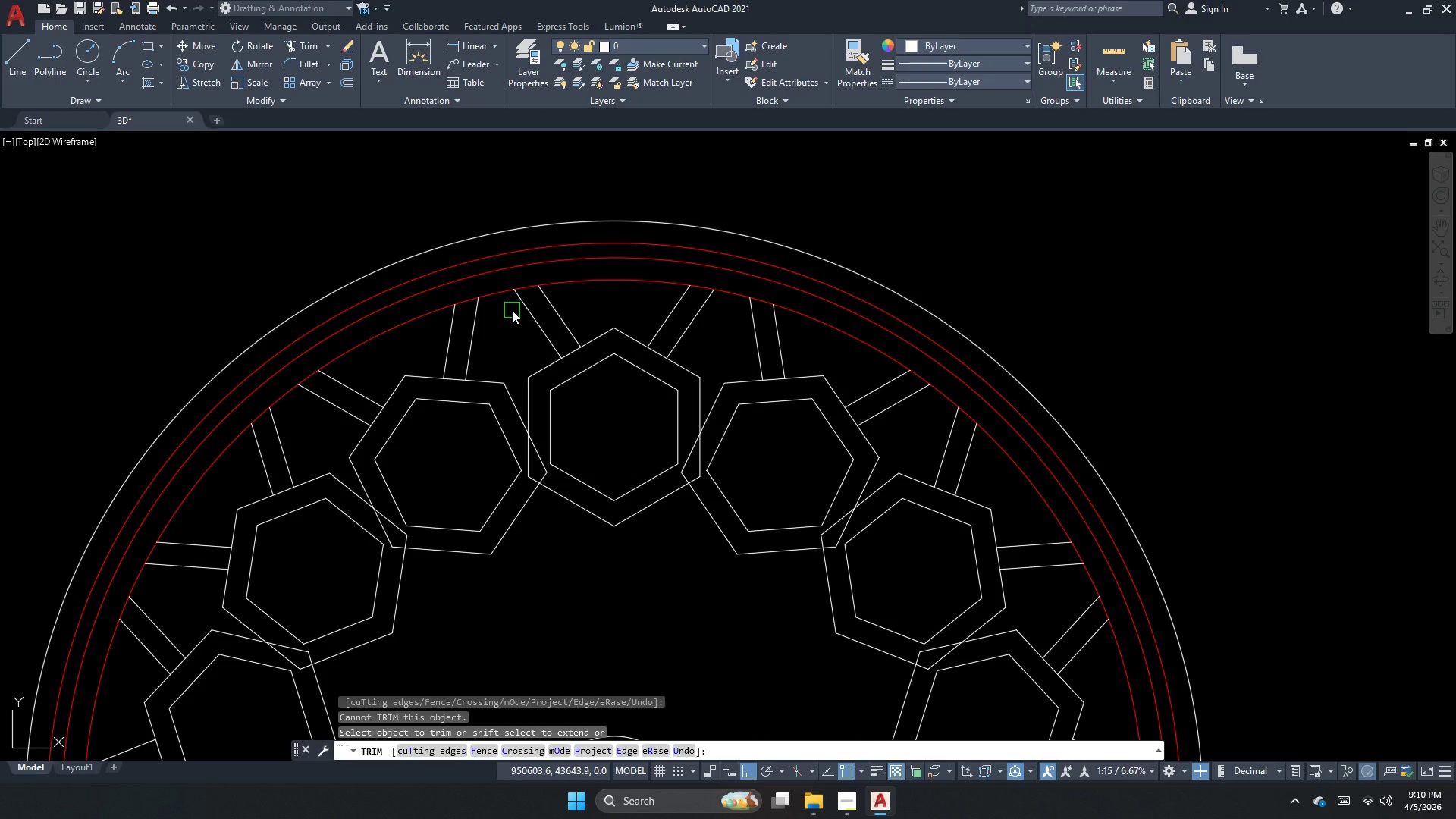 
scroll: coordinate [374, 358], scroll_direction: down, amount: 2.0
 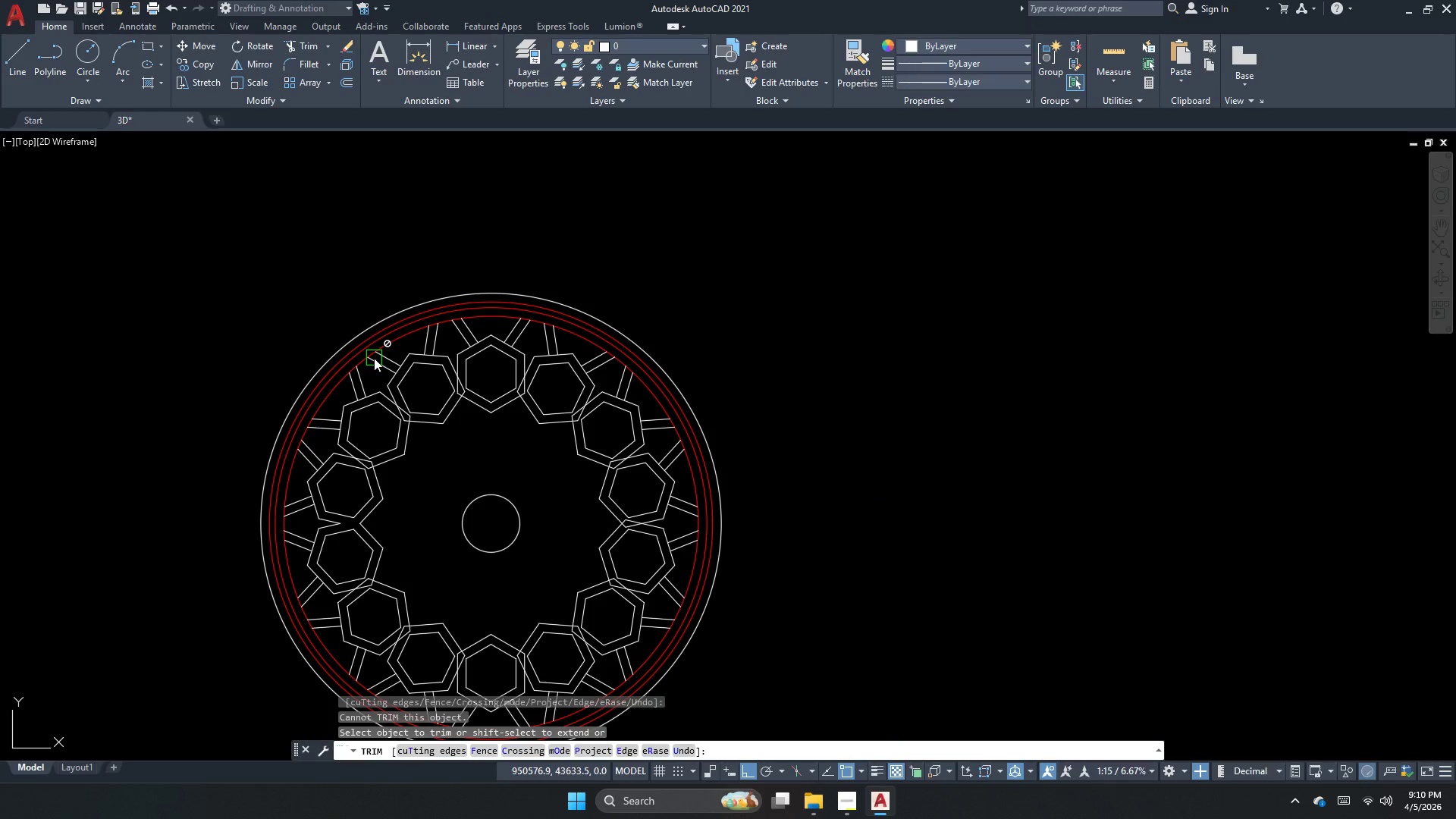 
key(Escape)
 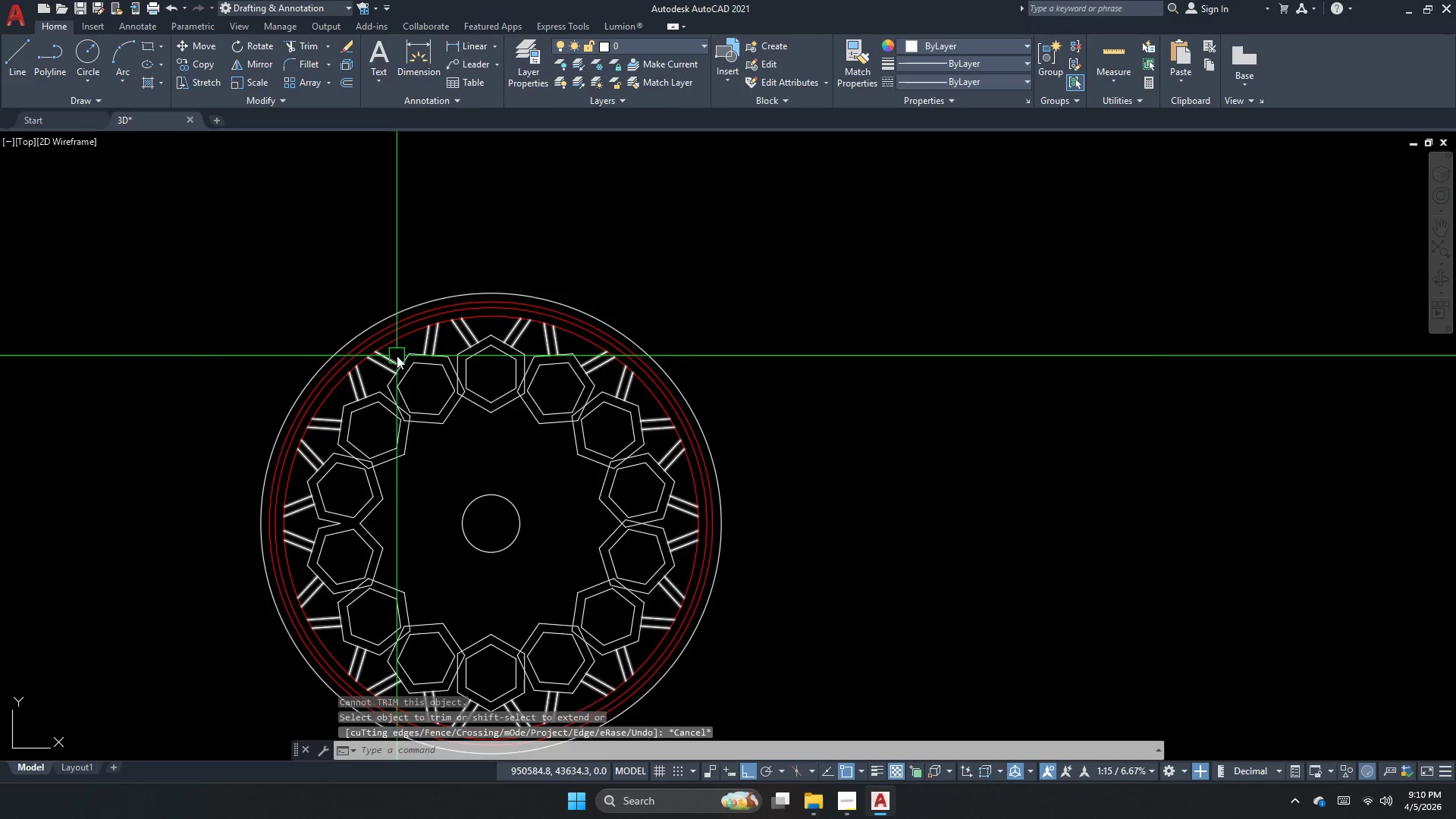 
key(Control+Z)
 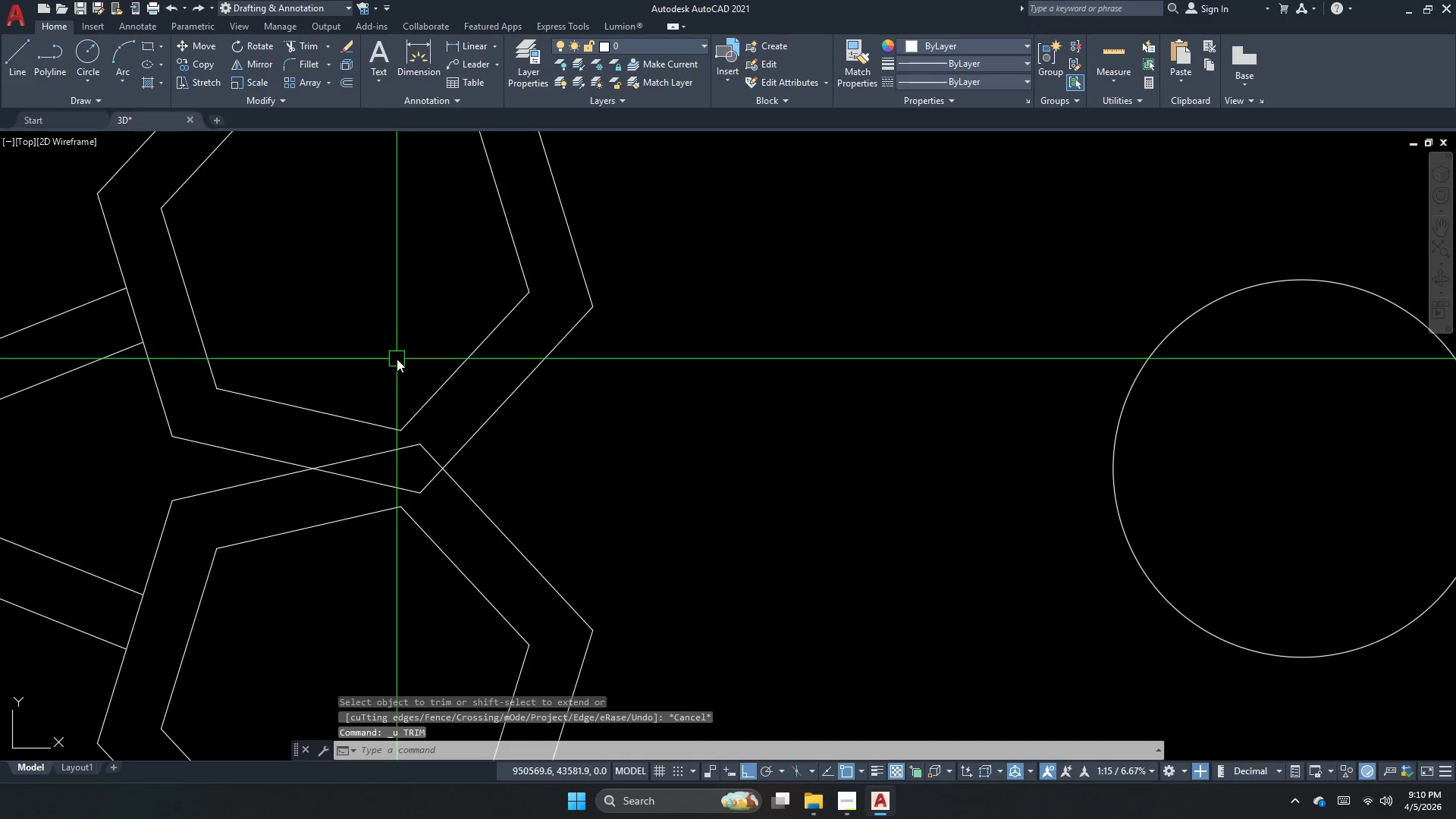 
key(Control+Z)
 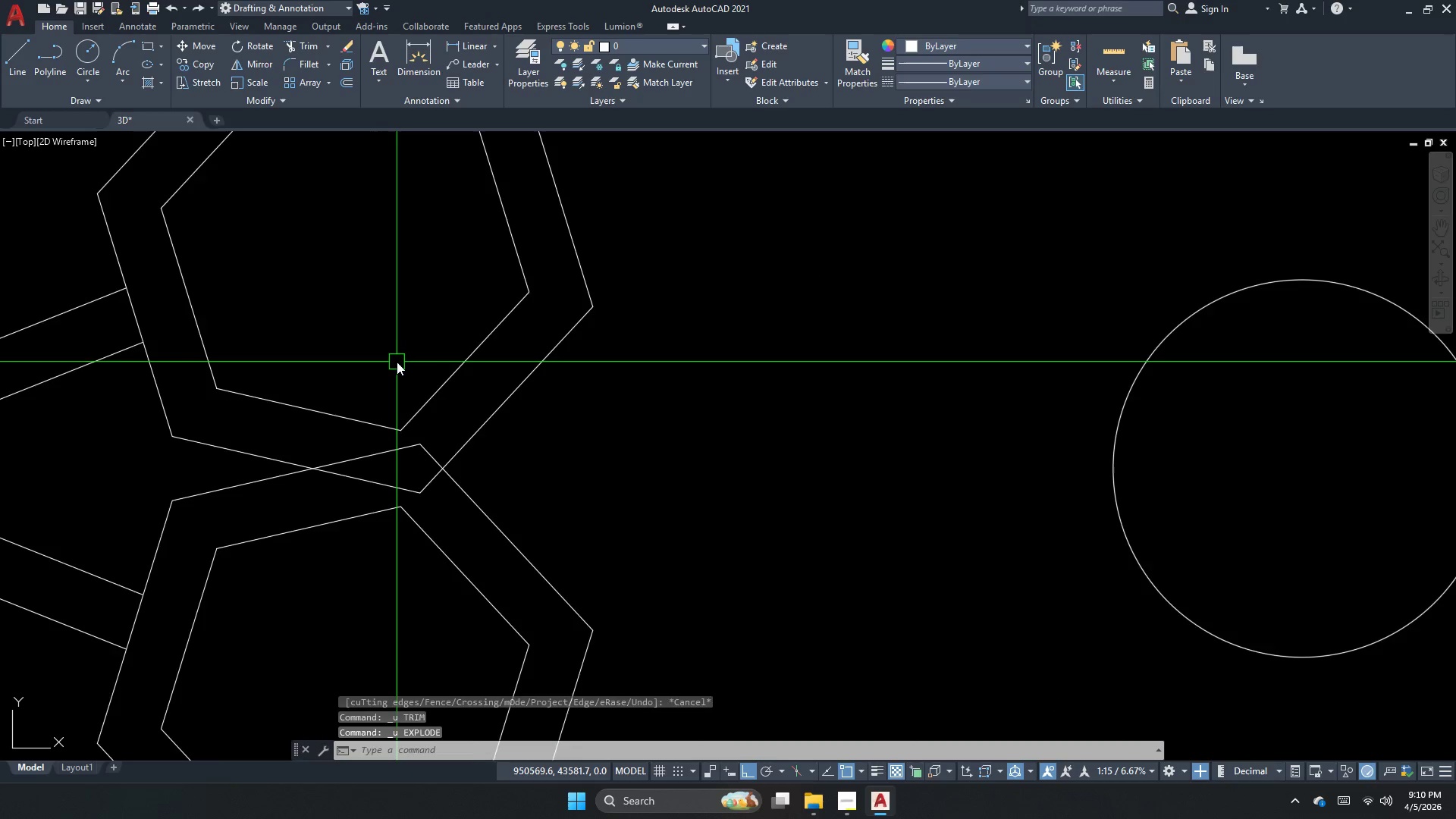 
key(Control+Z)
 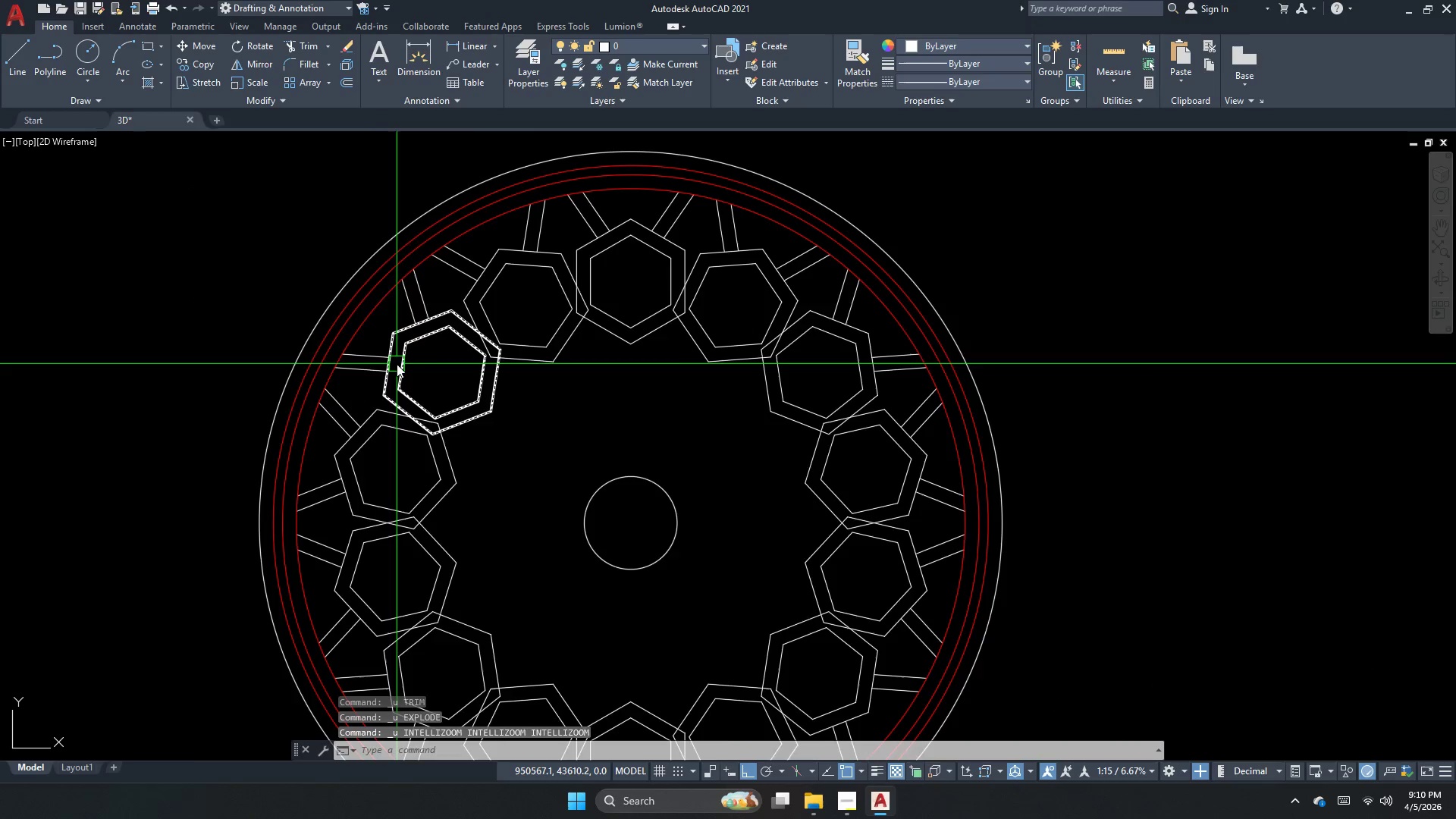 
key(Control+Z)
 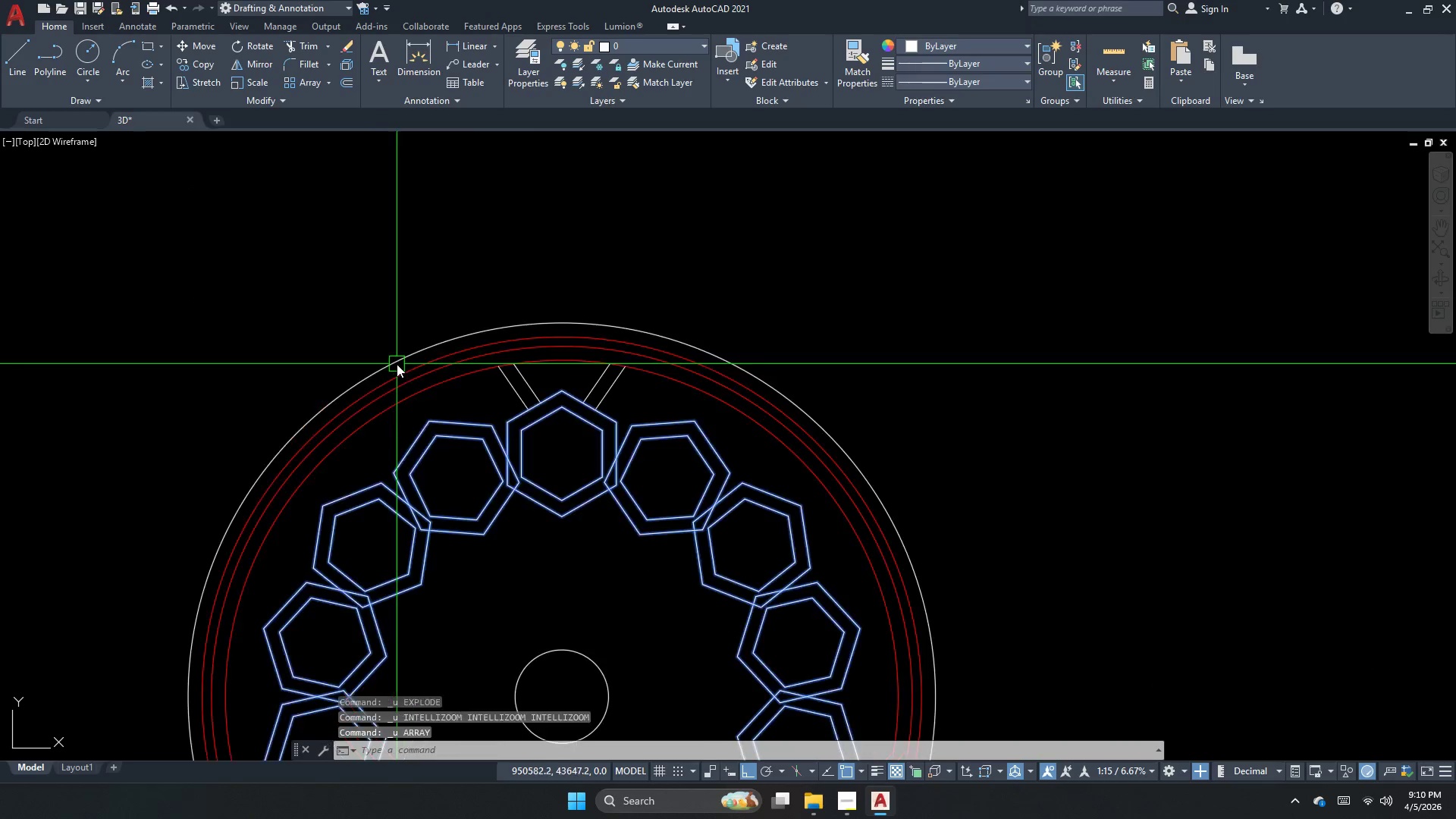 
key(Control+Z)
 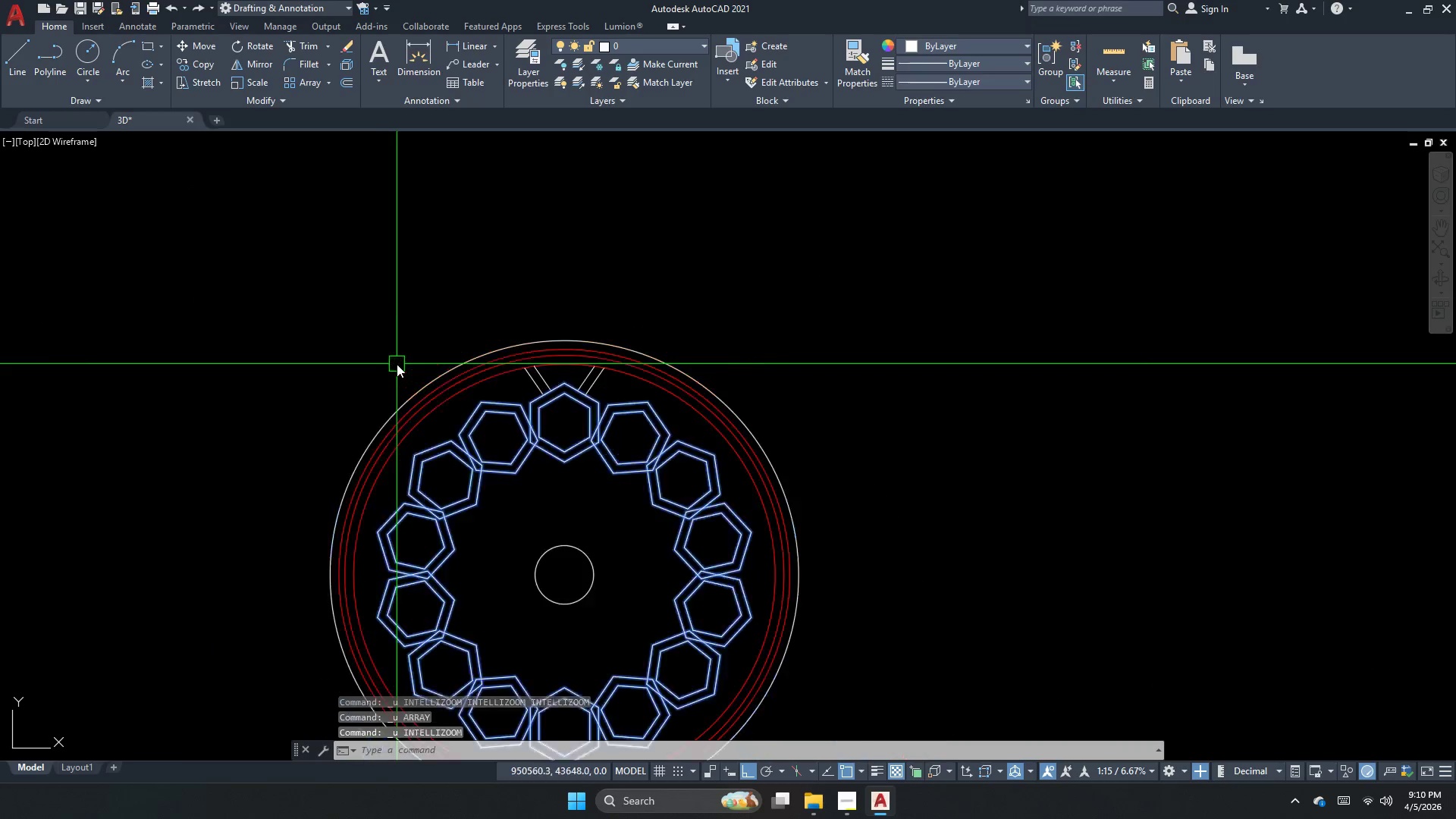 
key(Control+Z)
 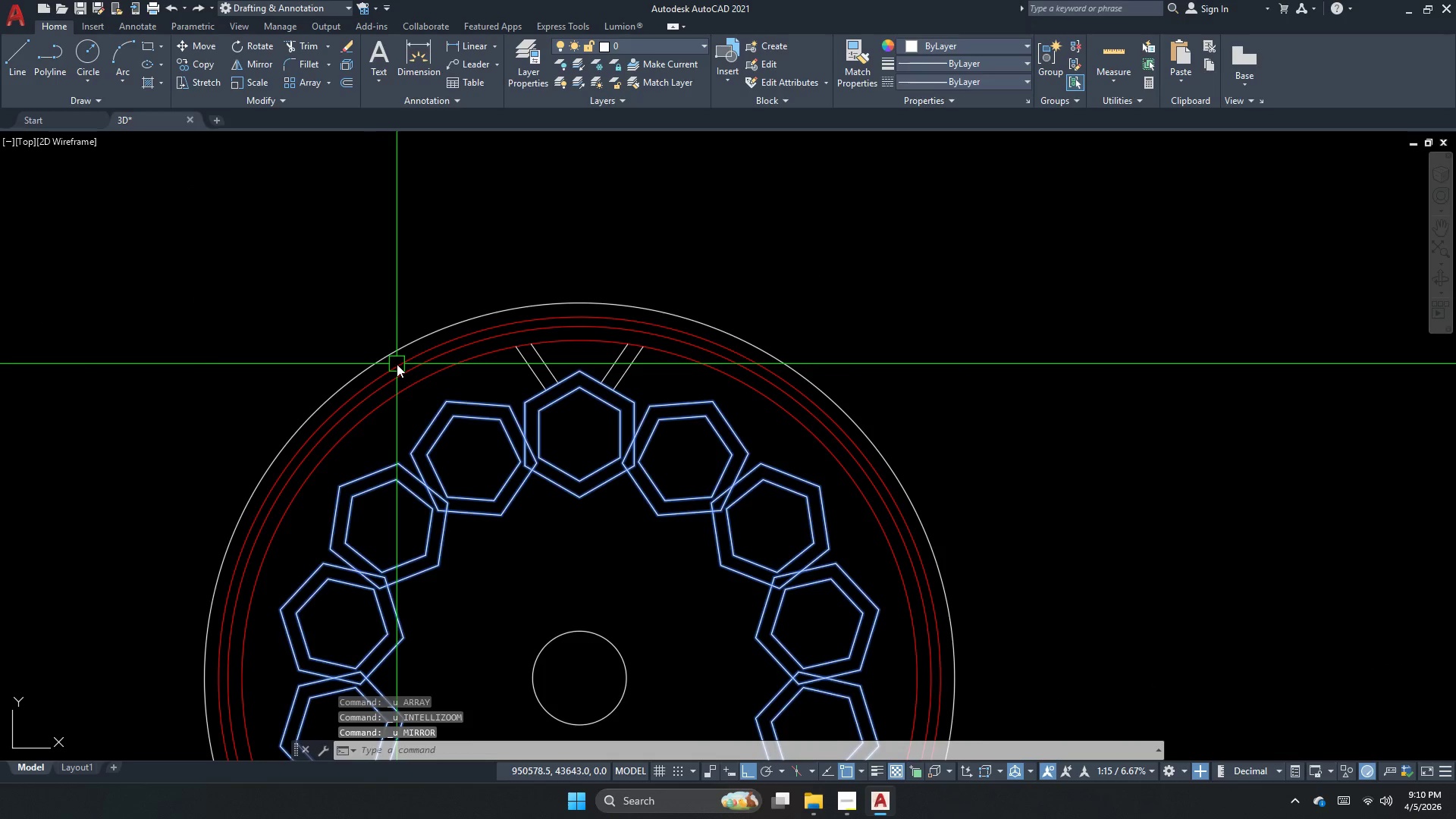 
key(Control+Z)
 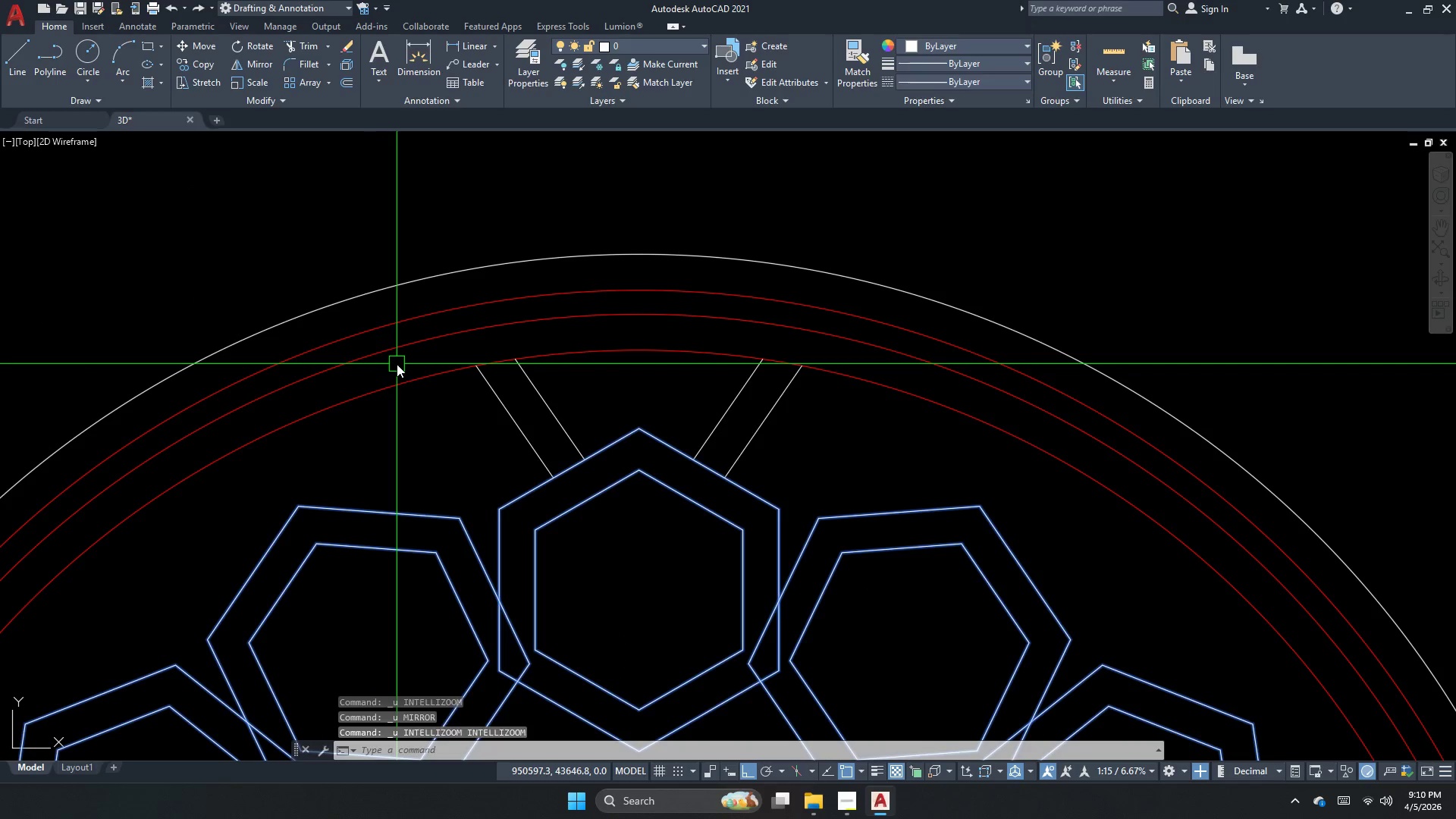 
key(Control+Z)
 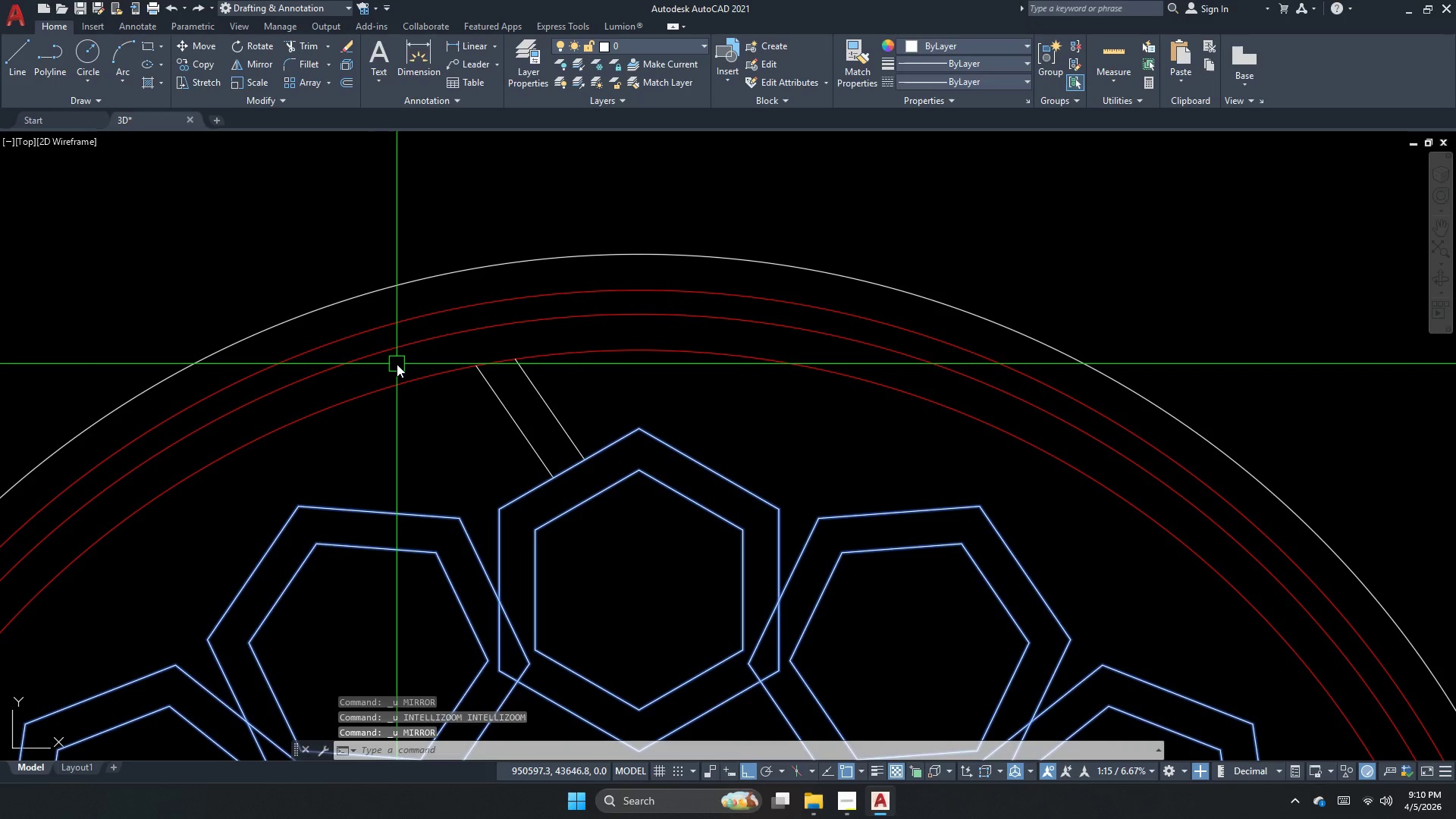 
key(Control+Z)
 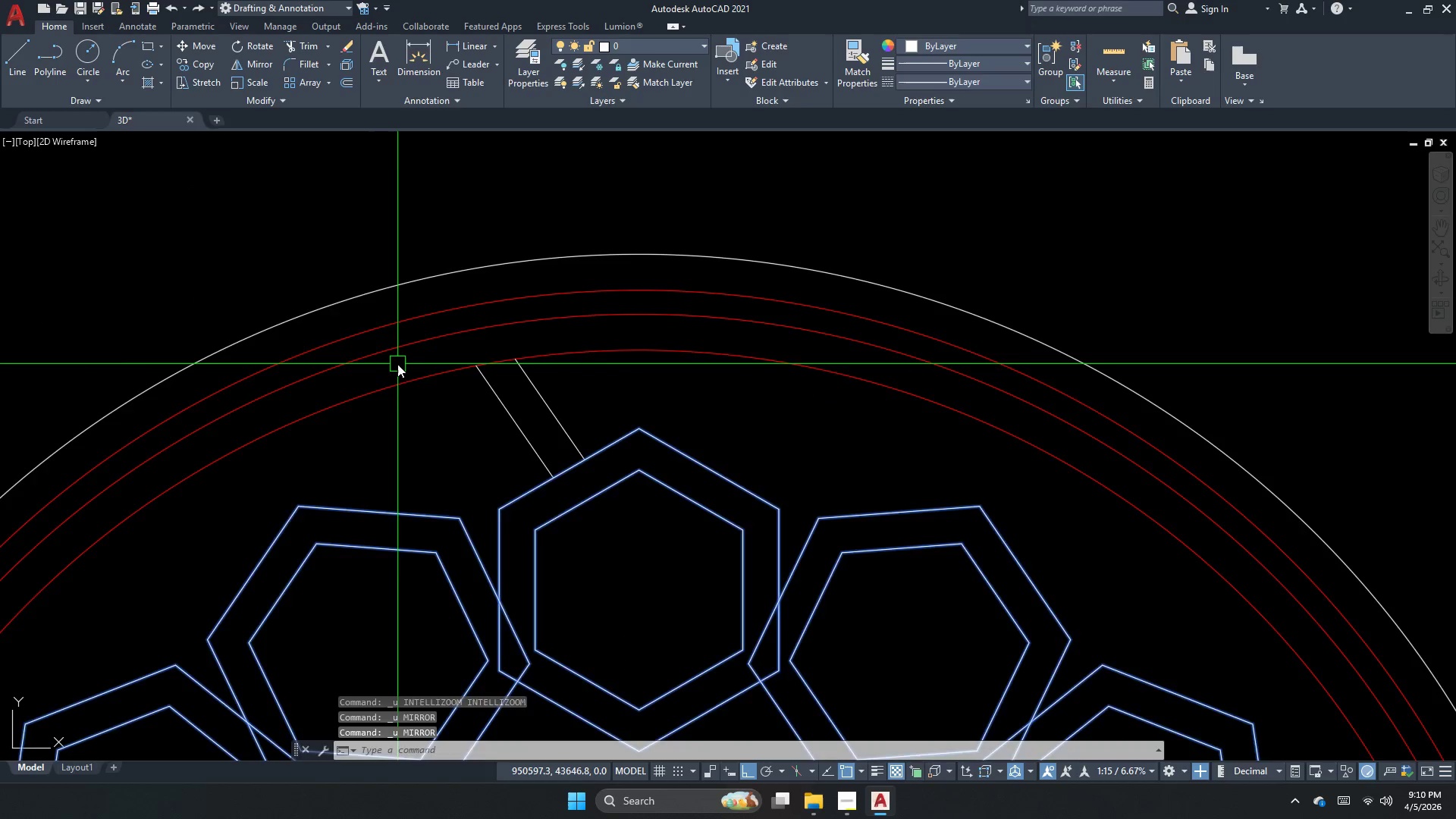 
key(Control+Z)
 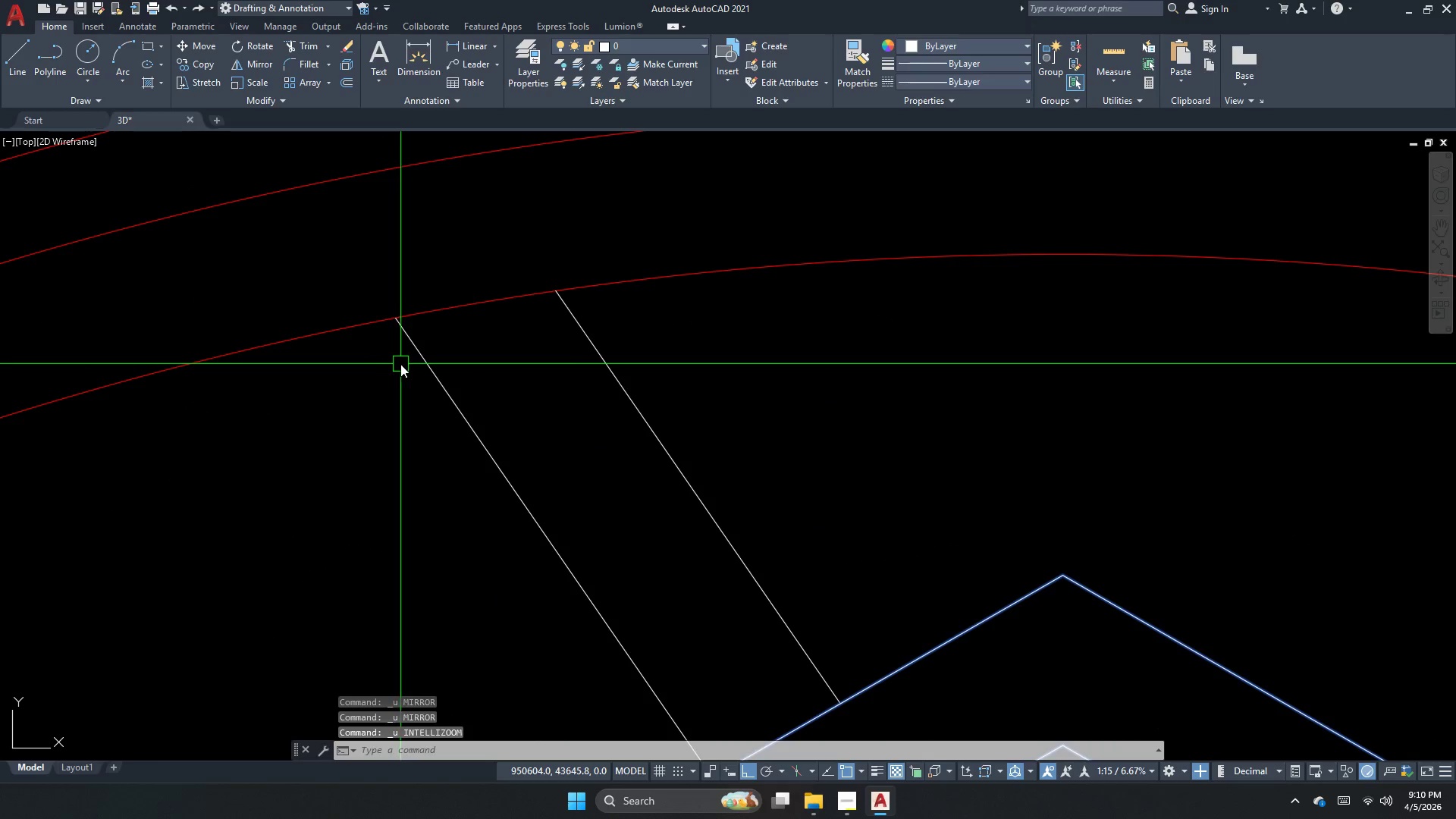 
key(Control+Z)
 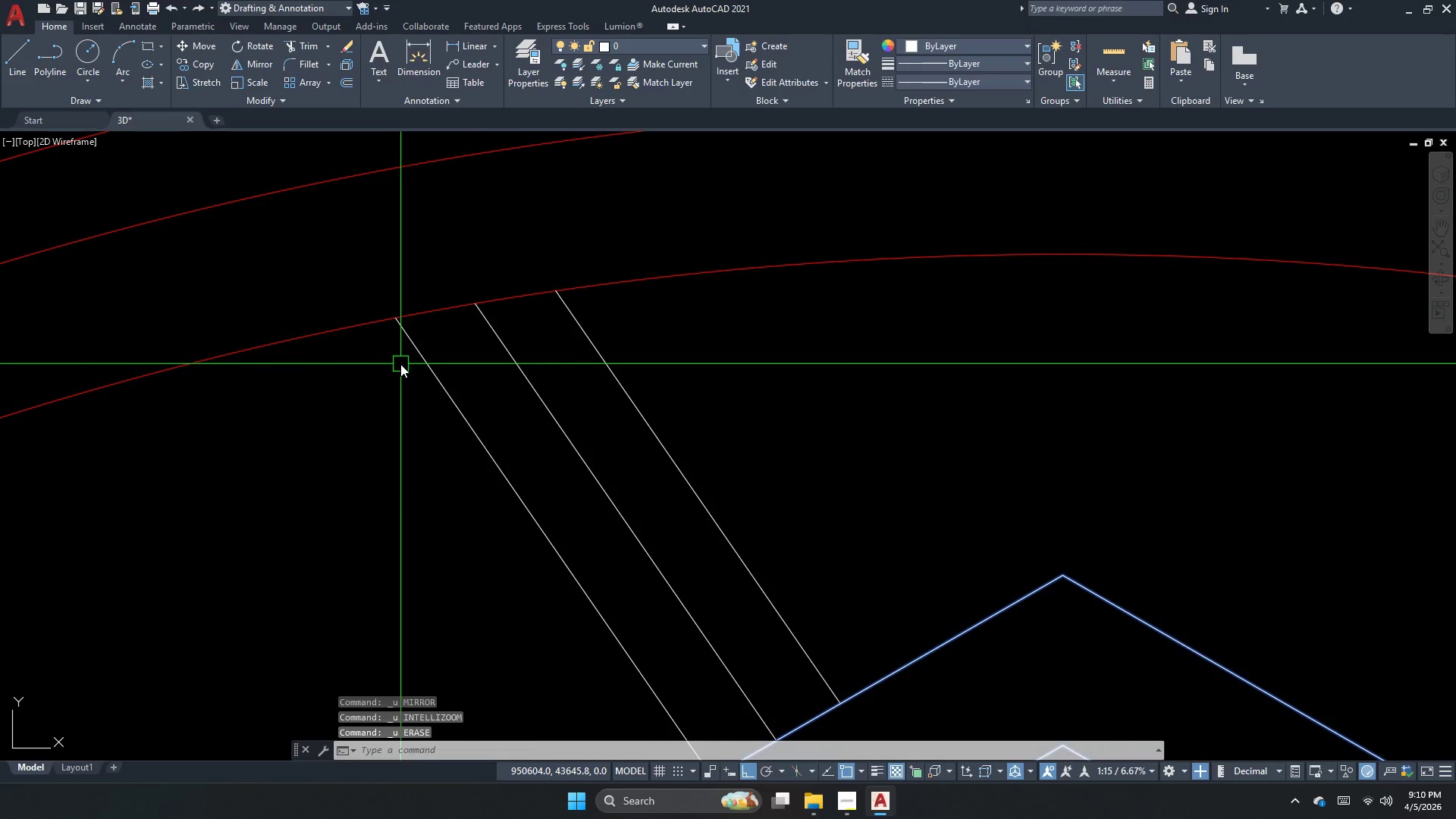 
key(Control+Z)
 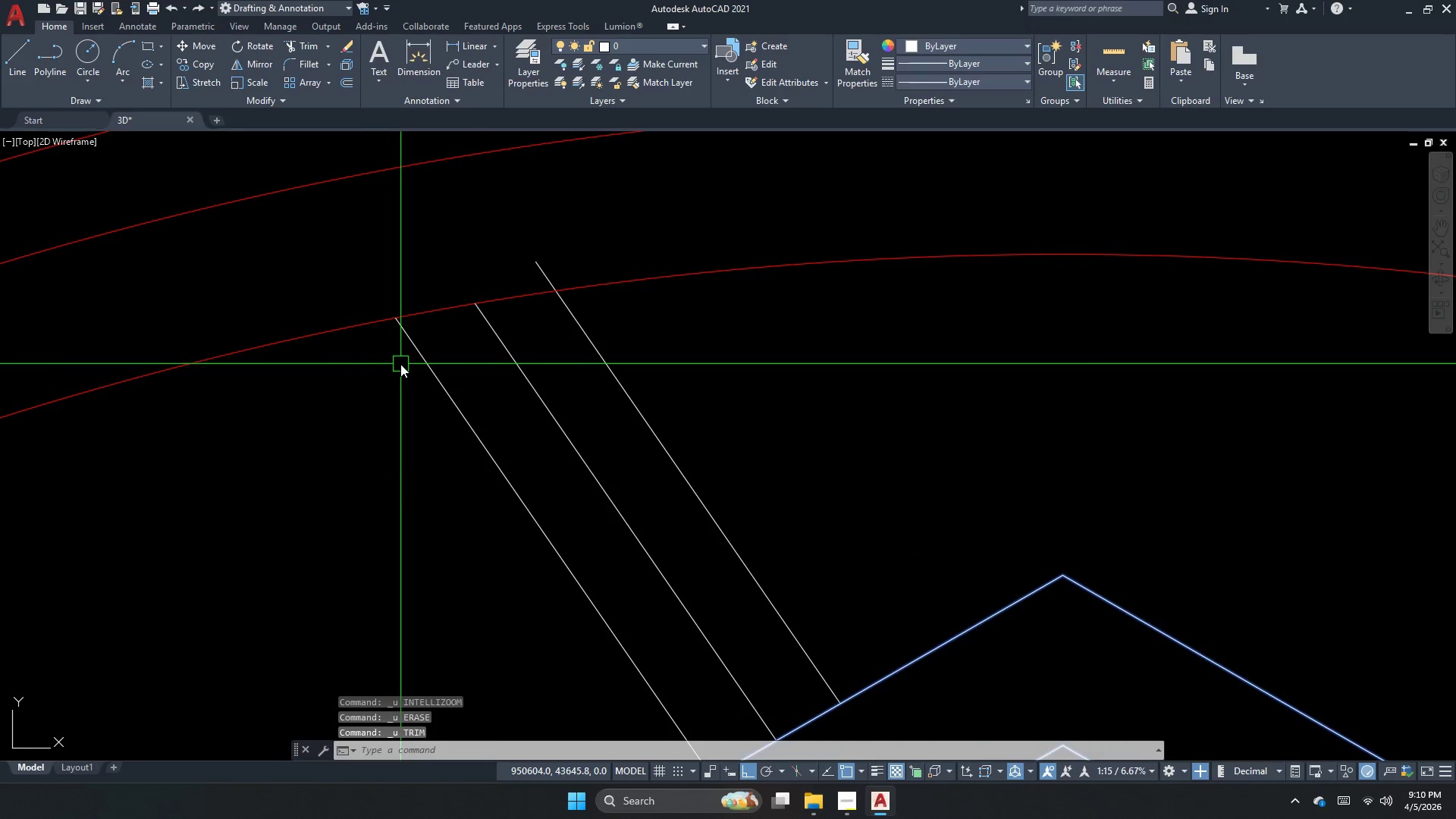 
key(Control+Z)
 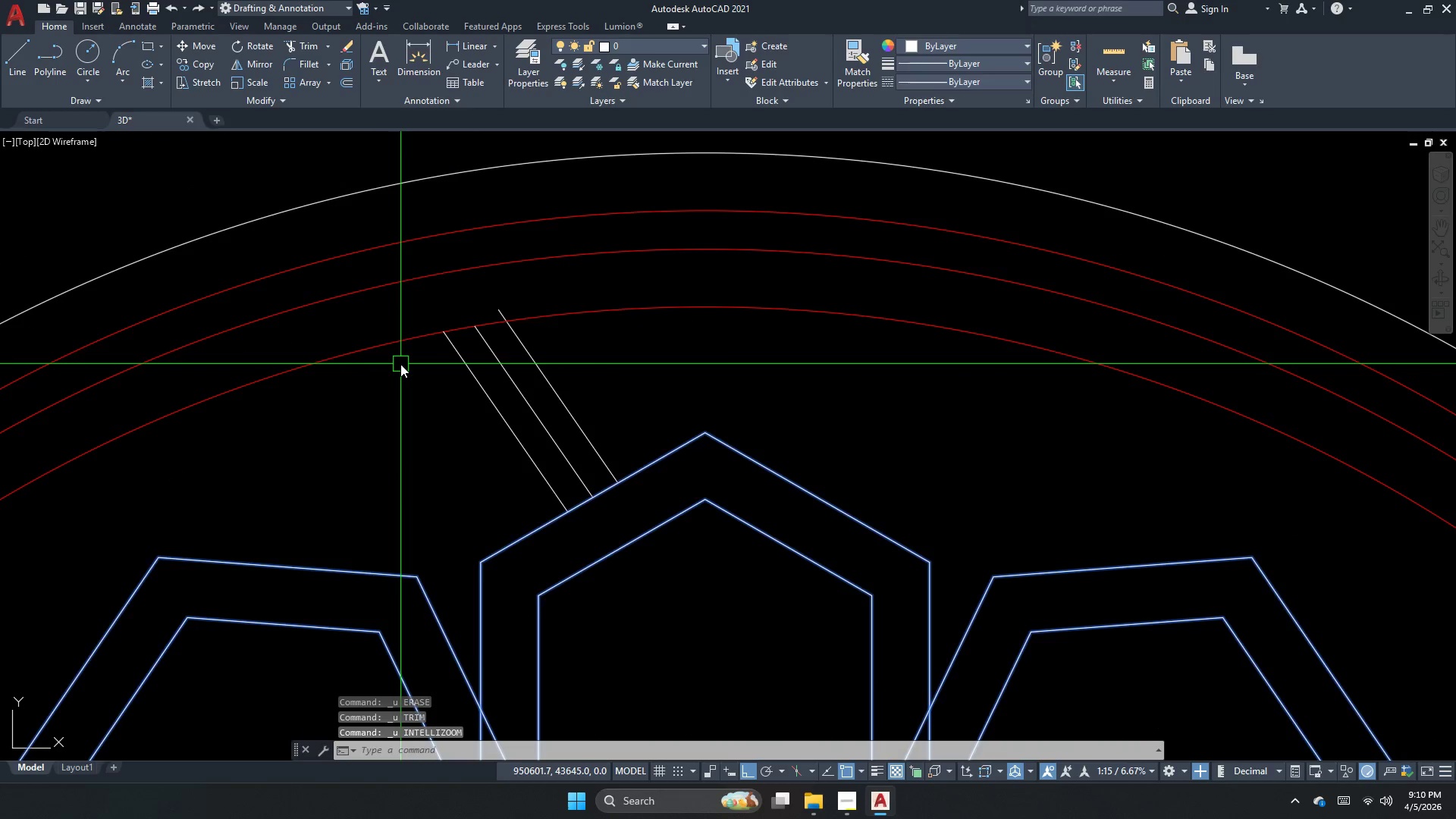 
key(Control+Z)
 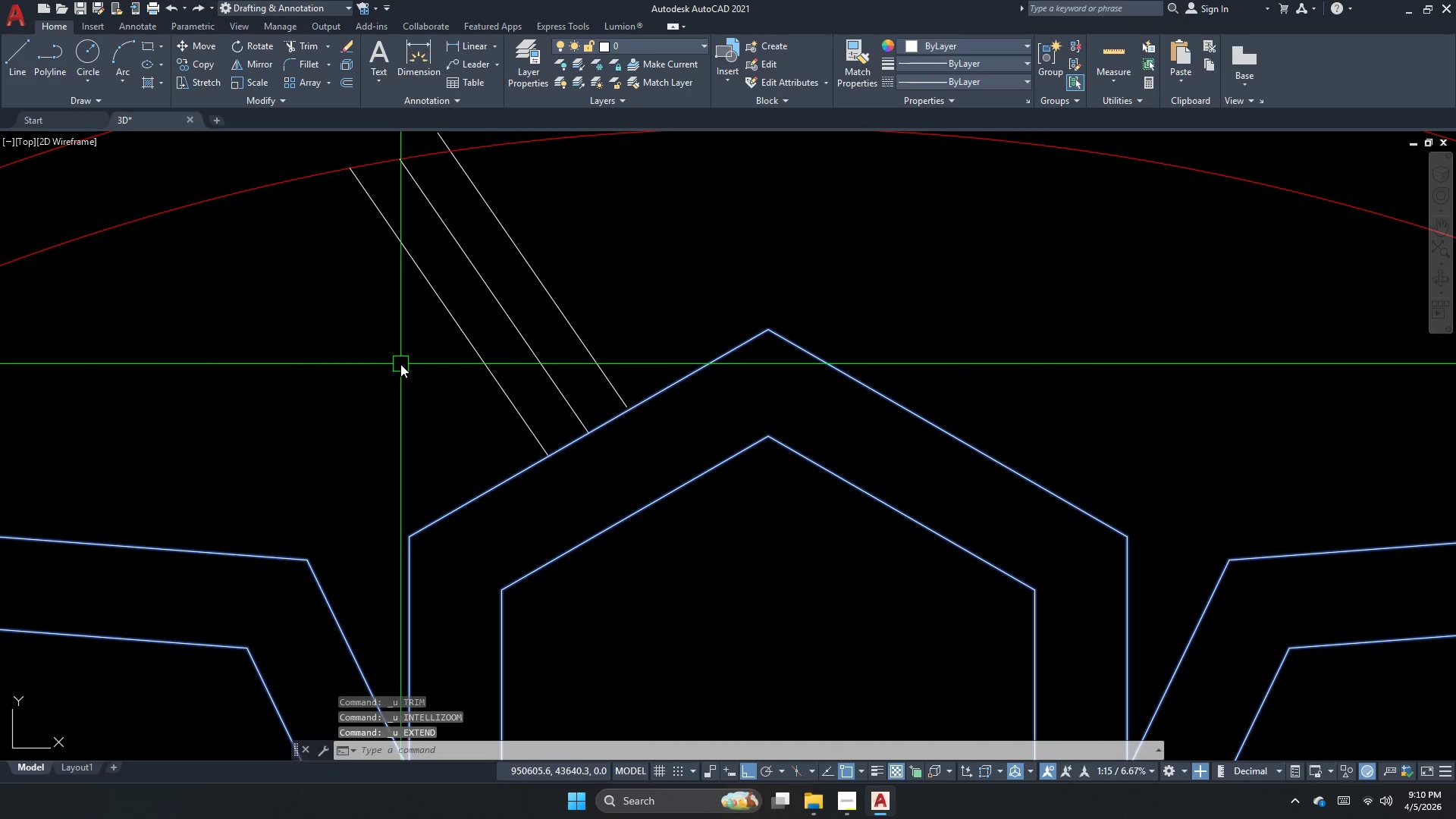 
key(Control+Z)
 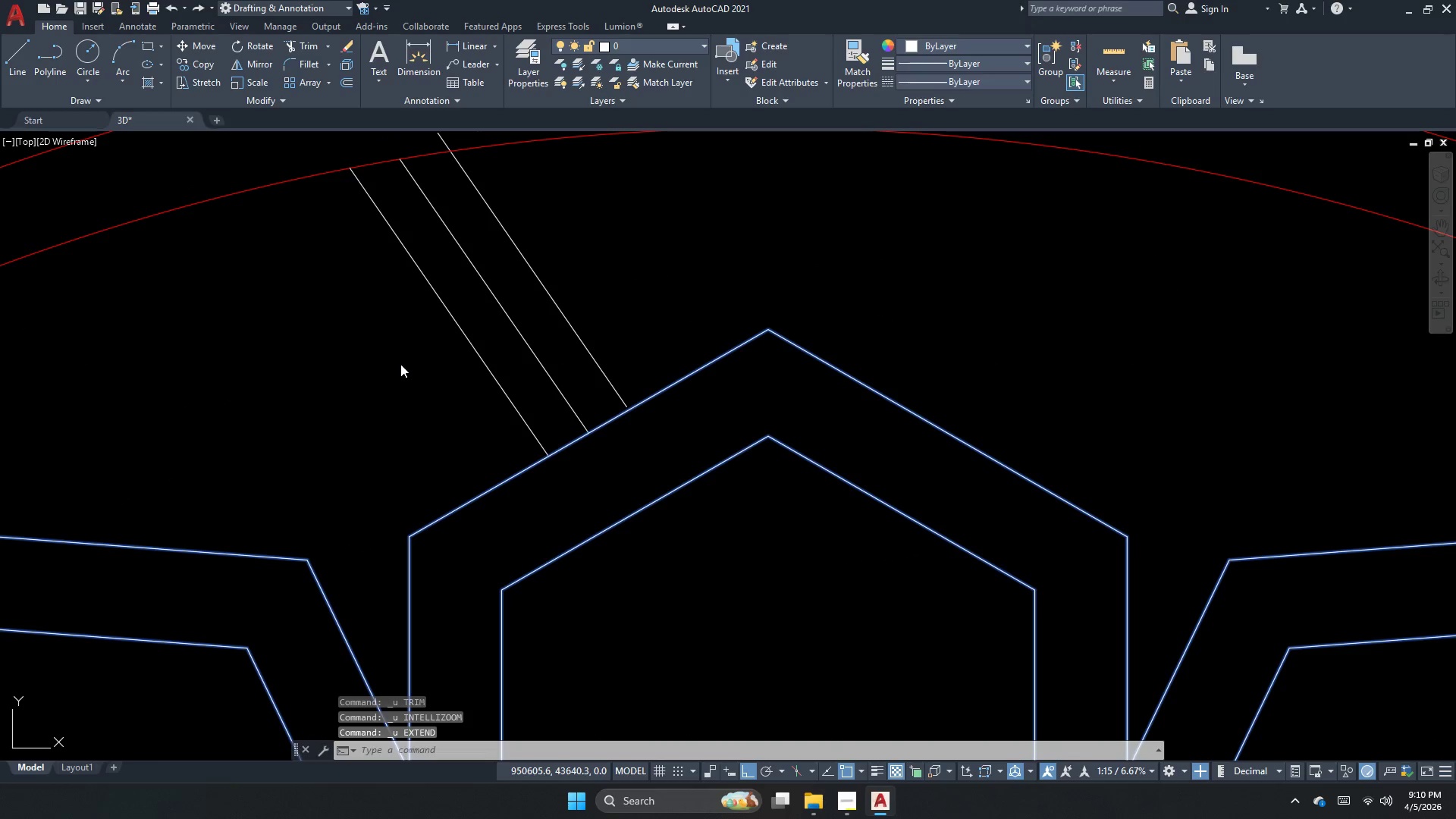 
key(Control+Z)
 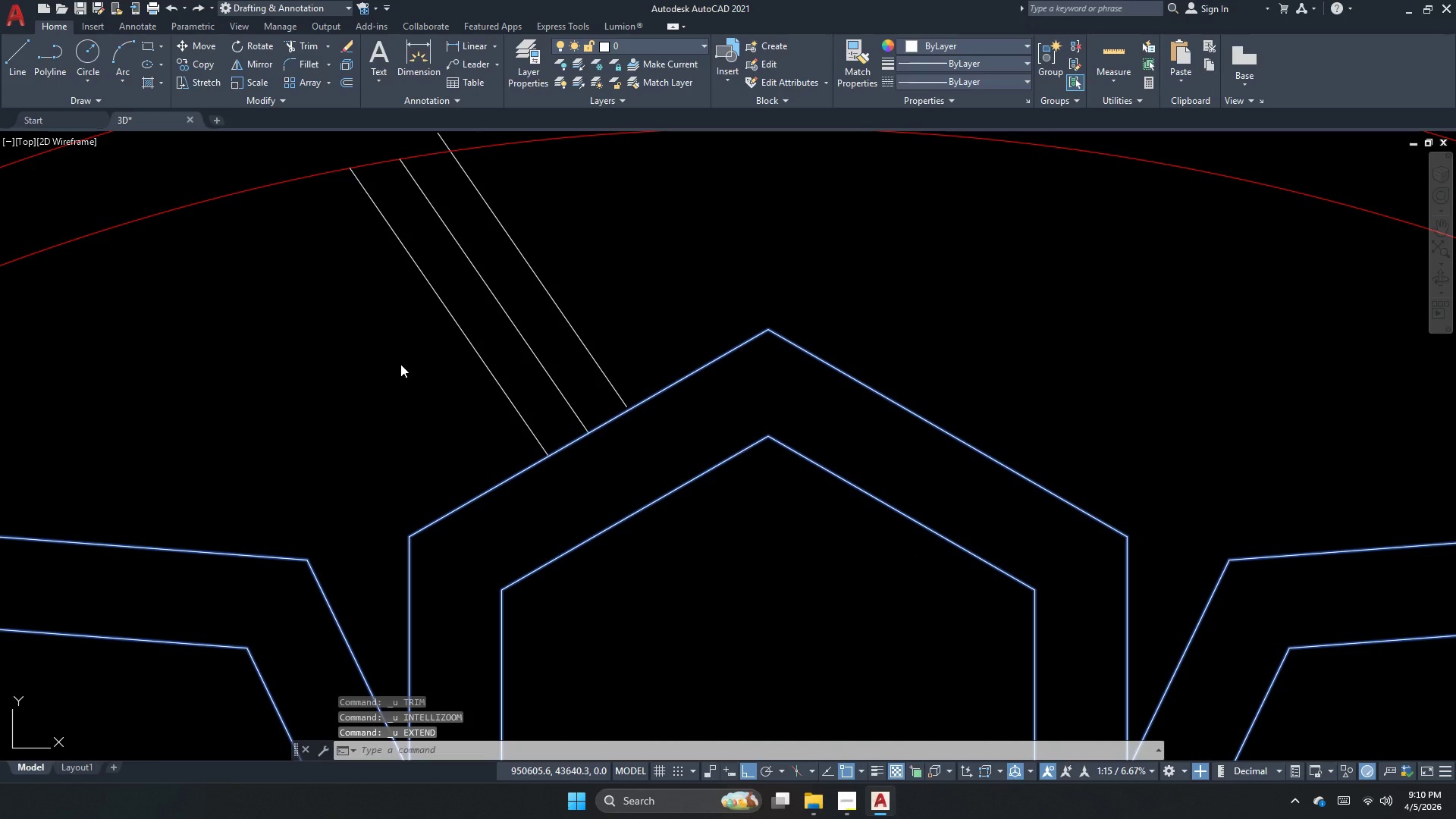 
key(Control+Z)
 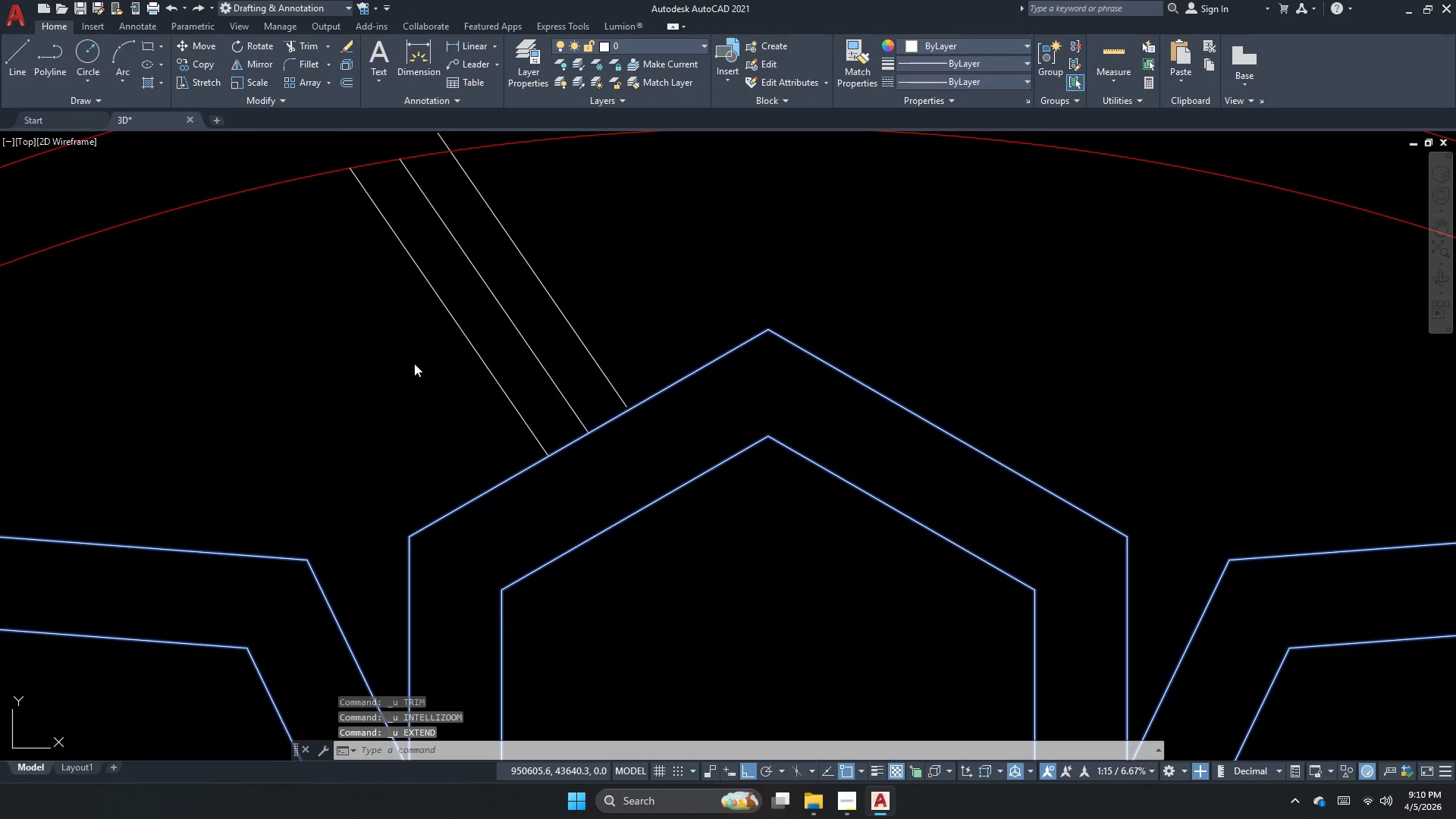 
key(Control+Z)
 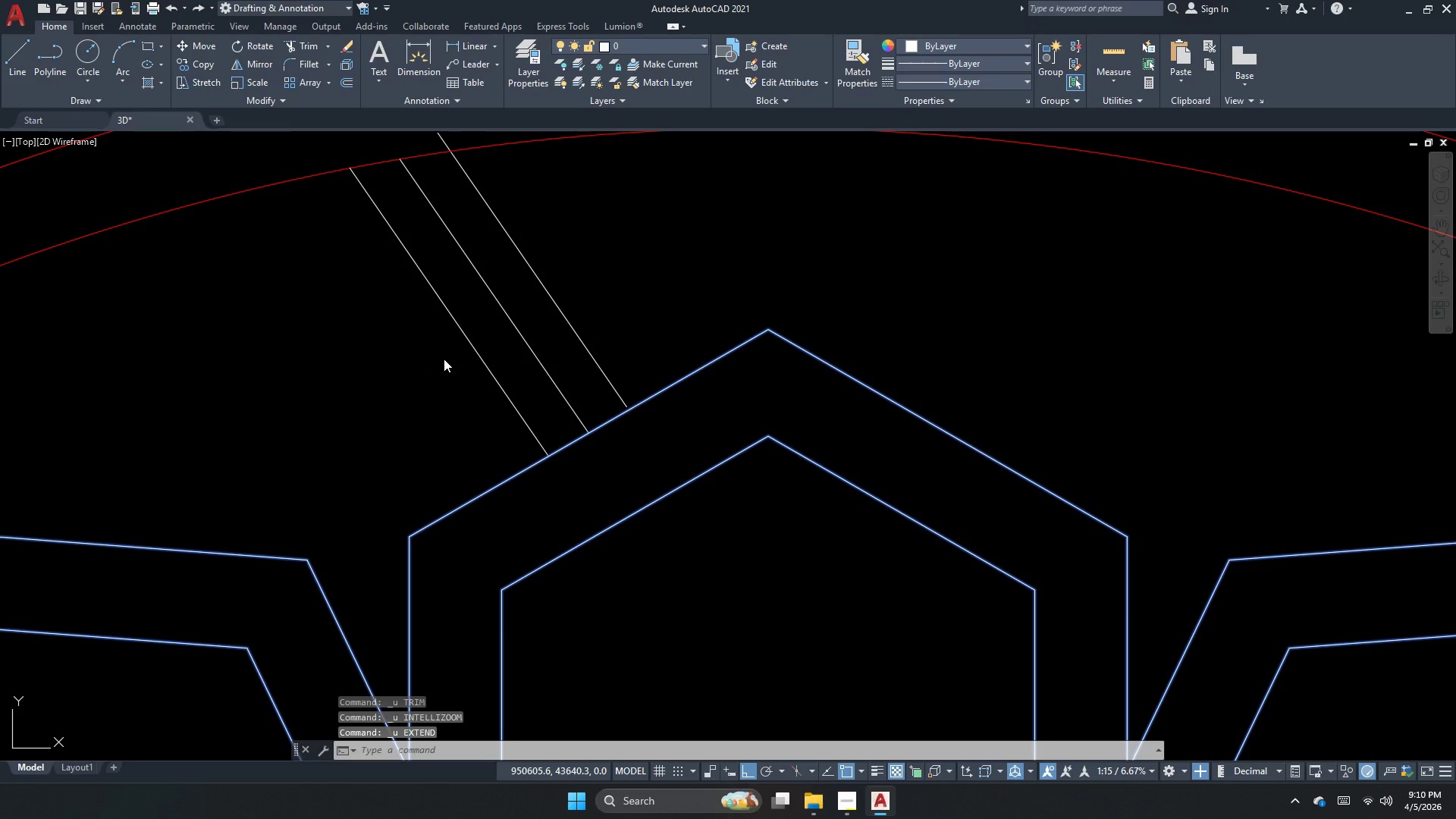 
key(Escape)
 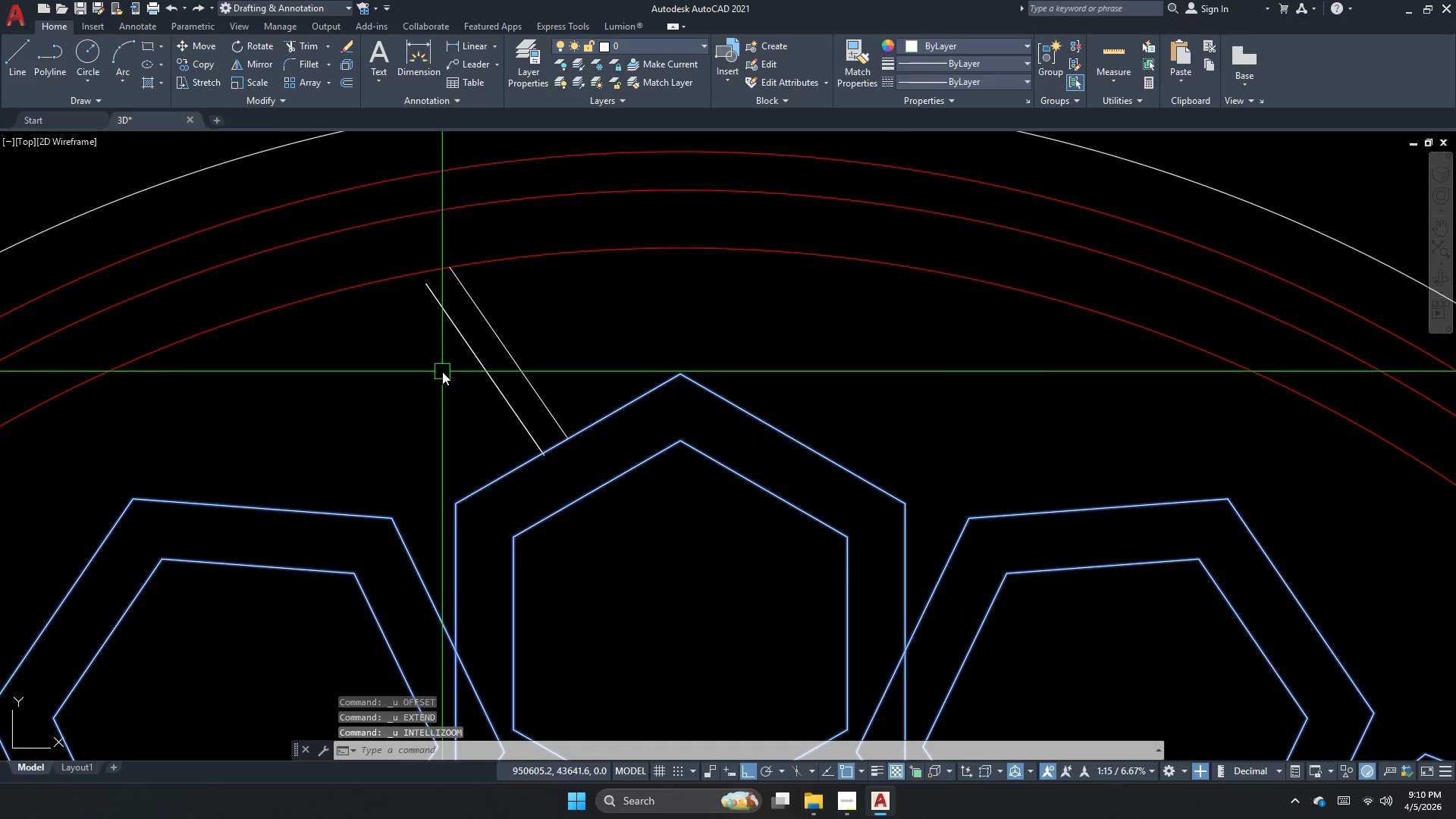 
key(Control+Z)
 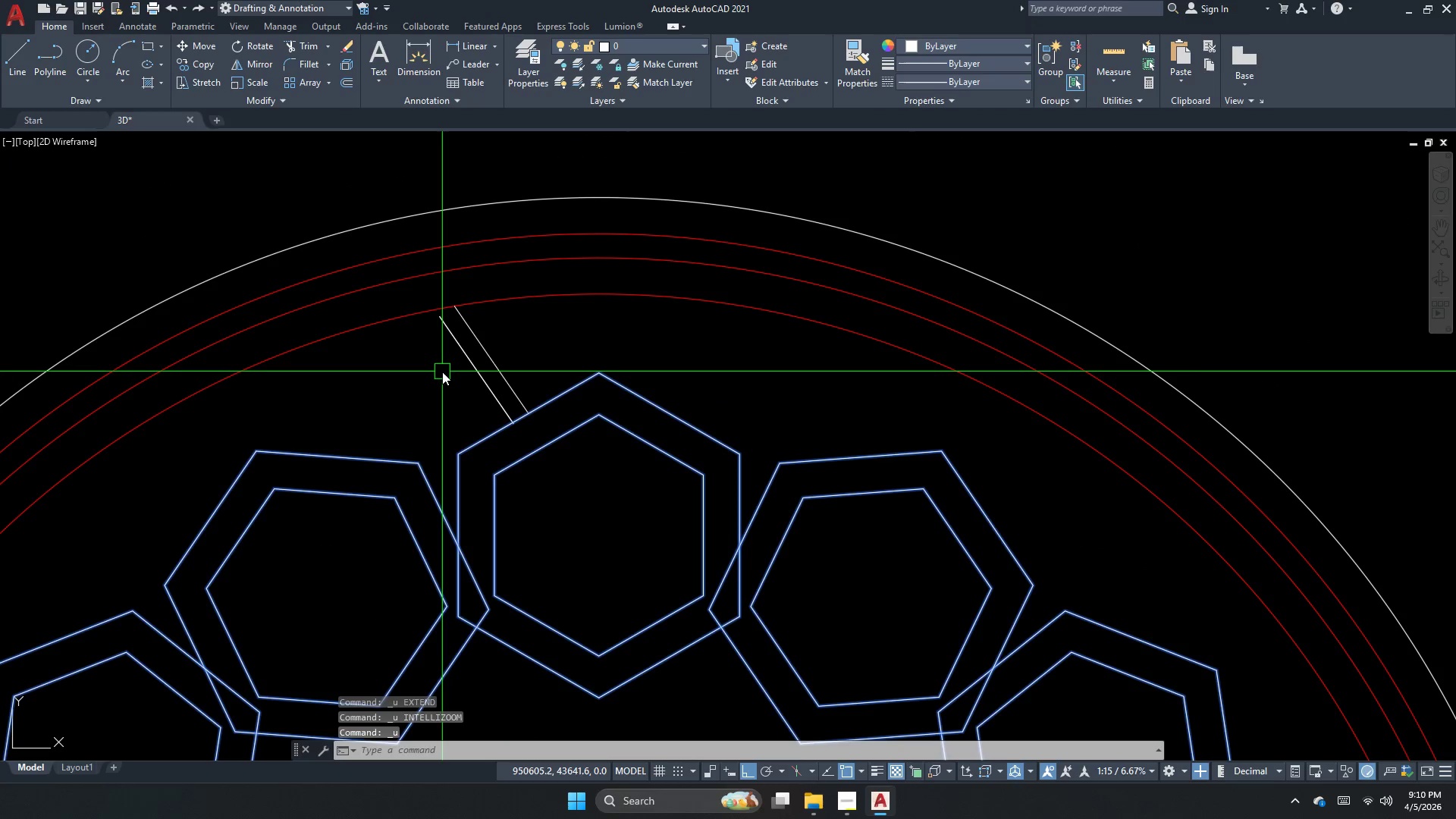 
key(Control+Z)
 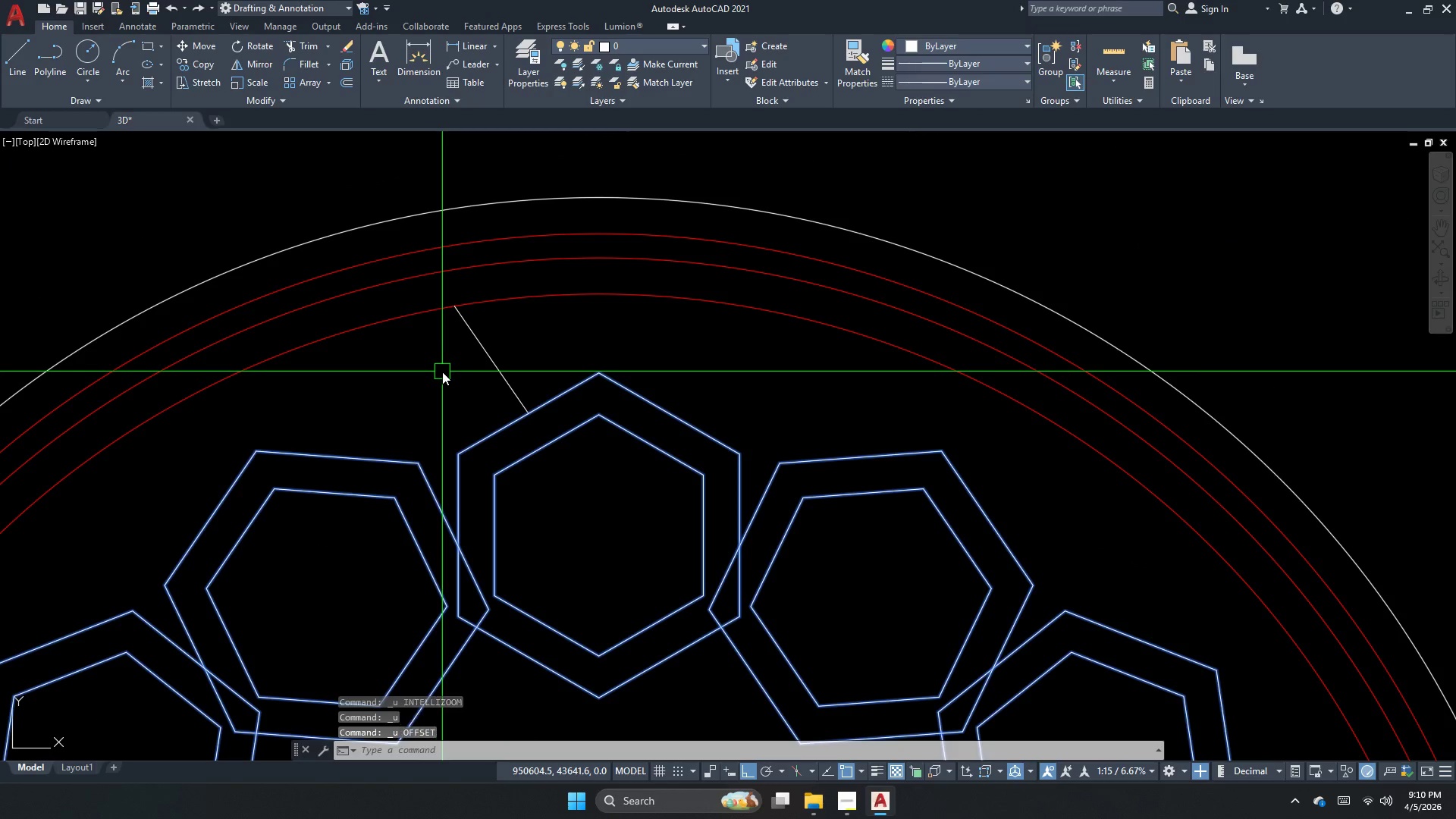 
key(Control+Z)
 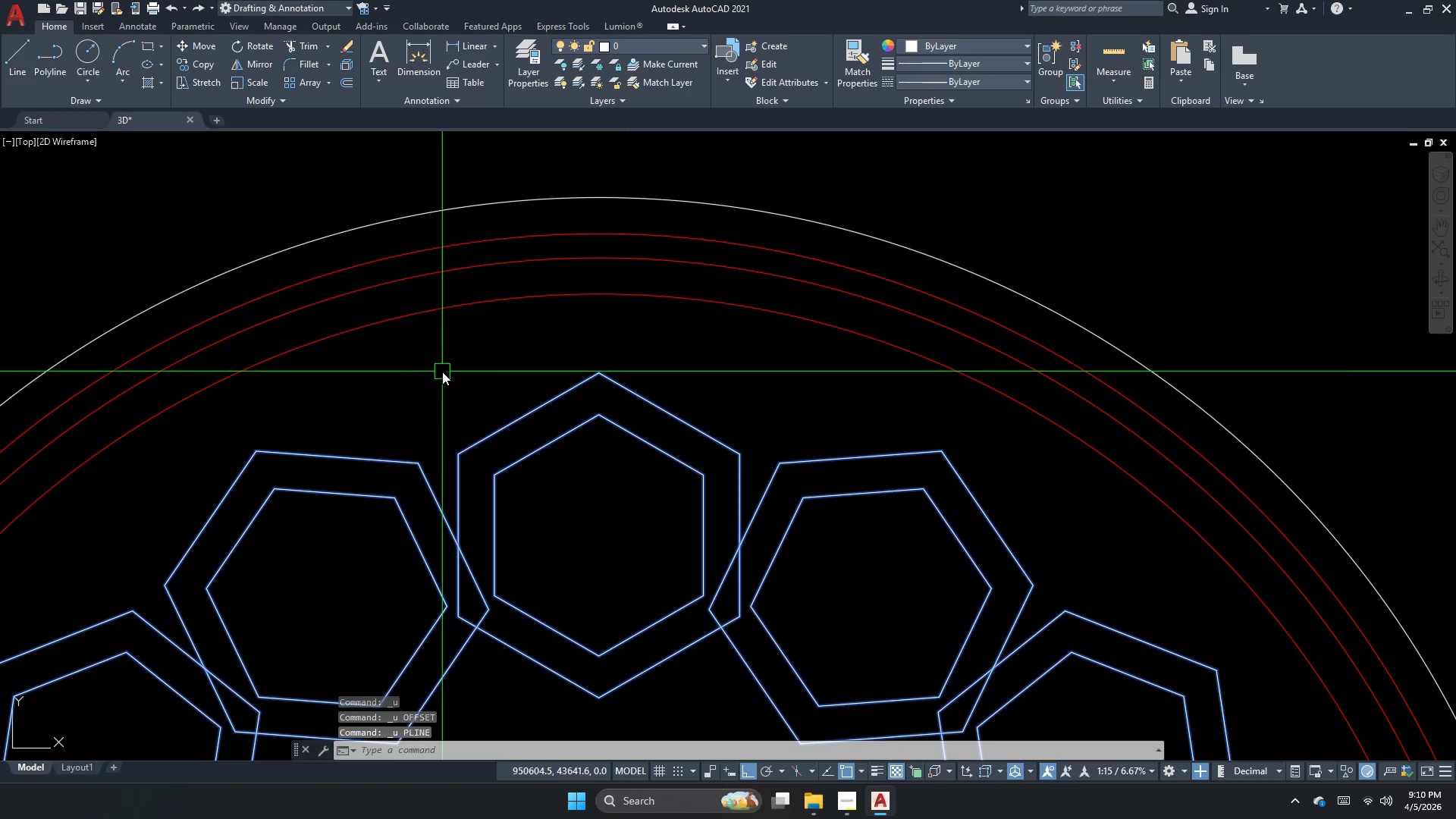 
key(Control+Z)
 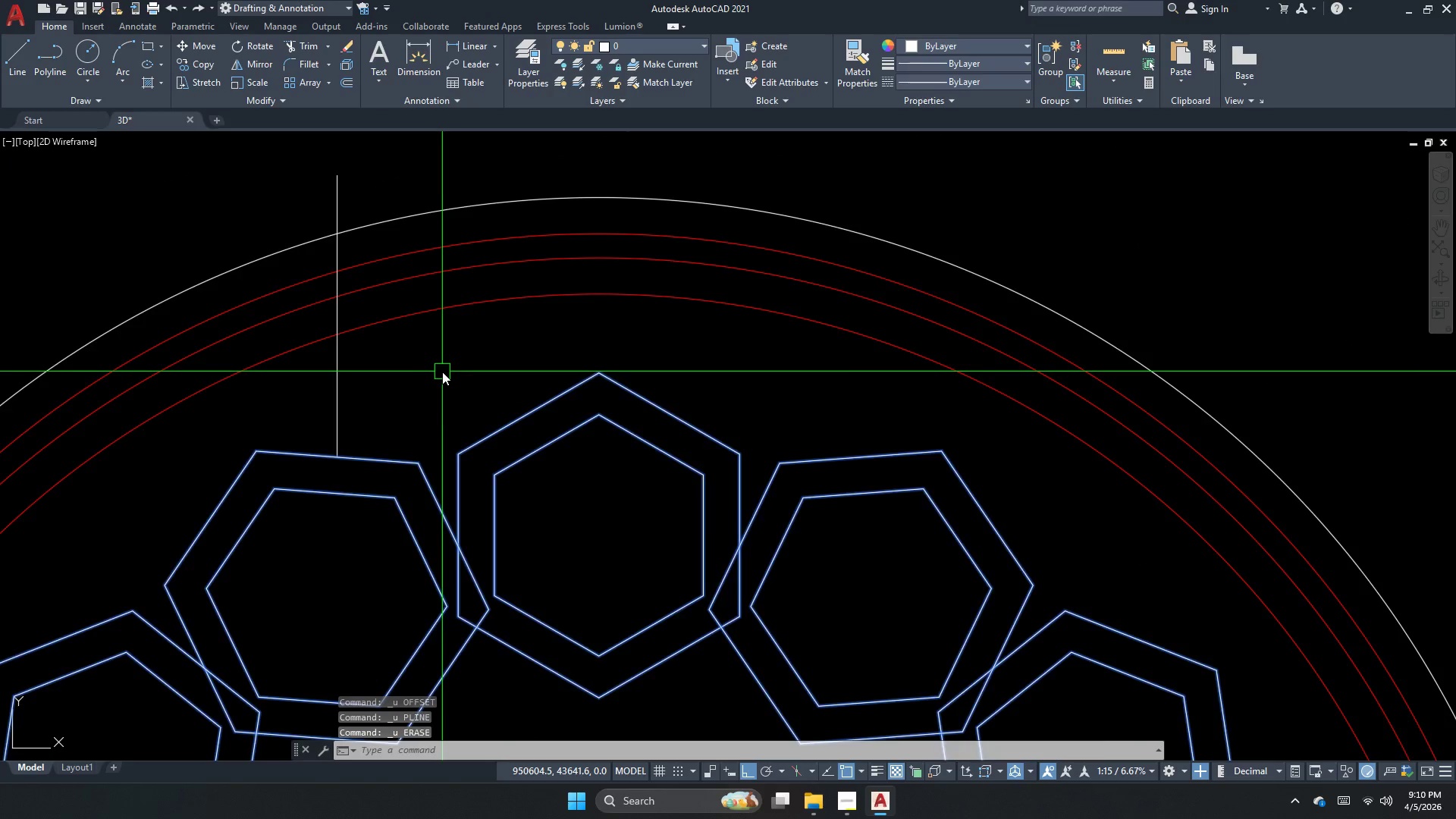 
key(Control+Z)
 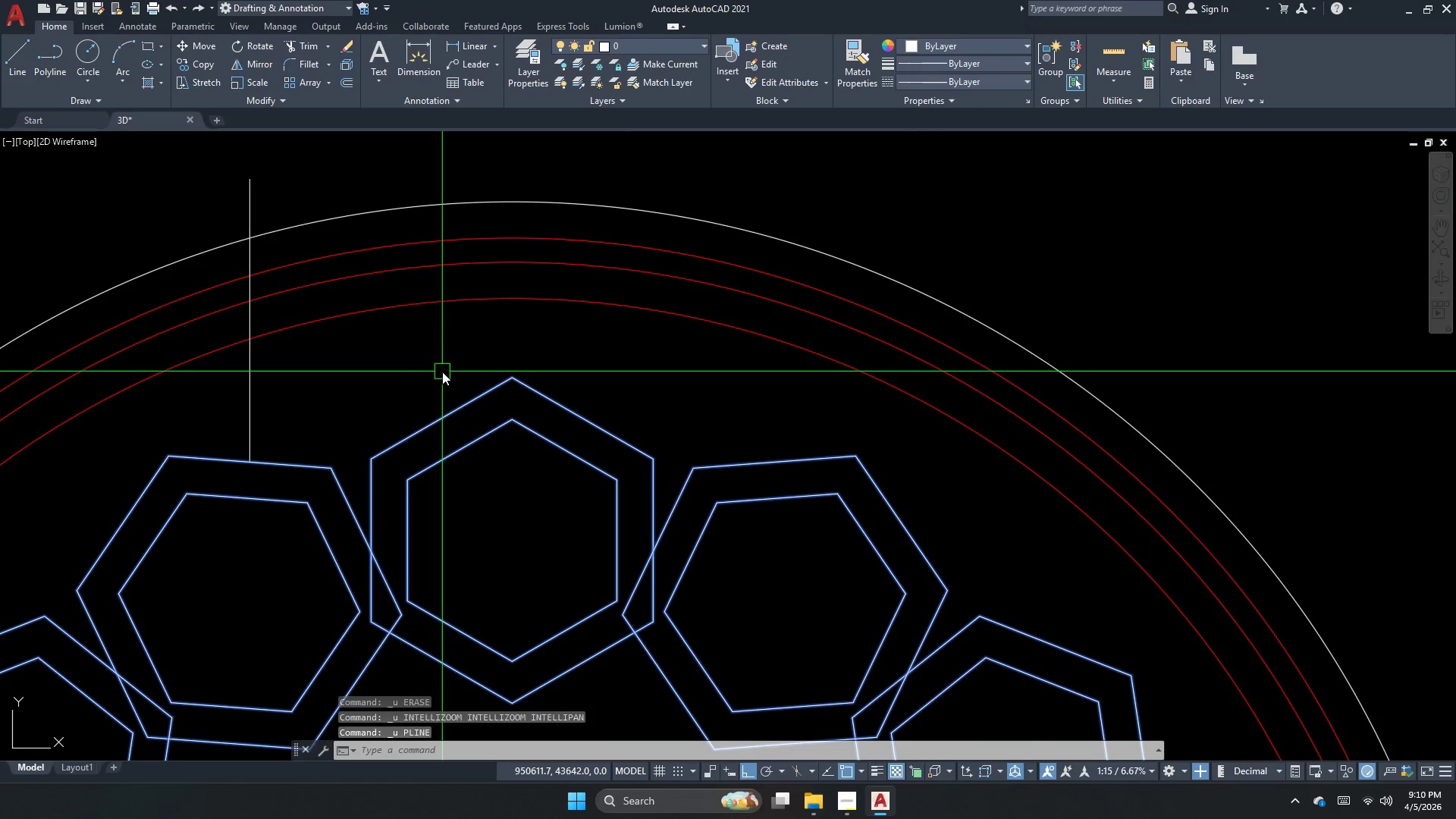 
key(Control+Z)
 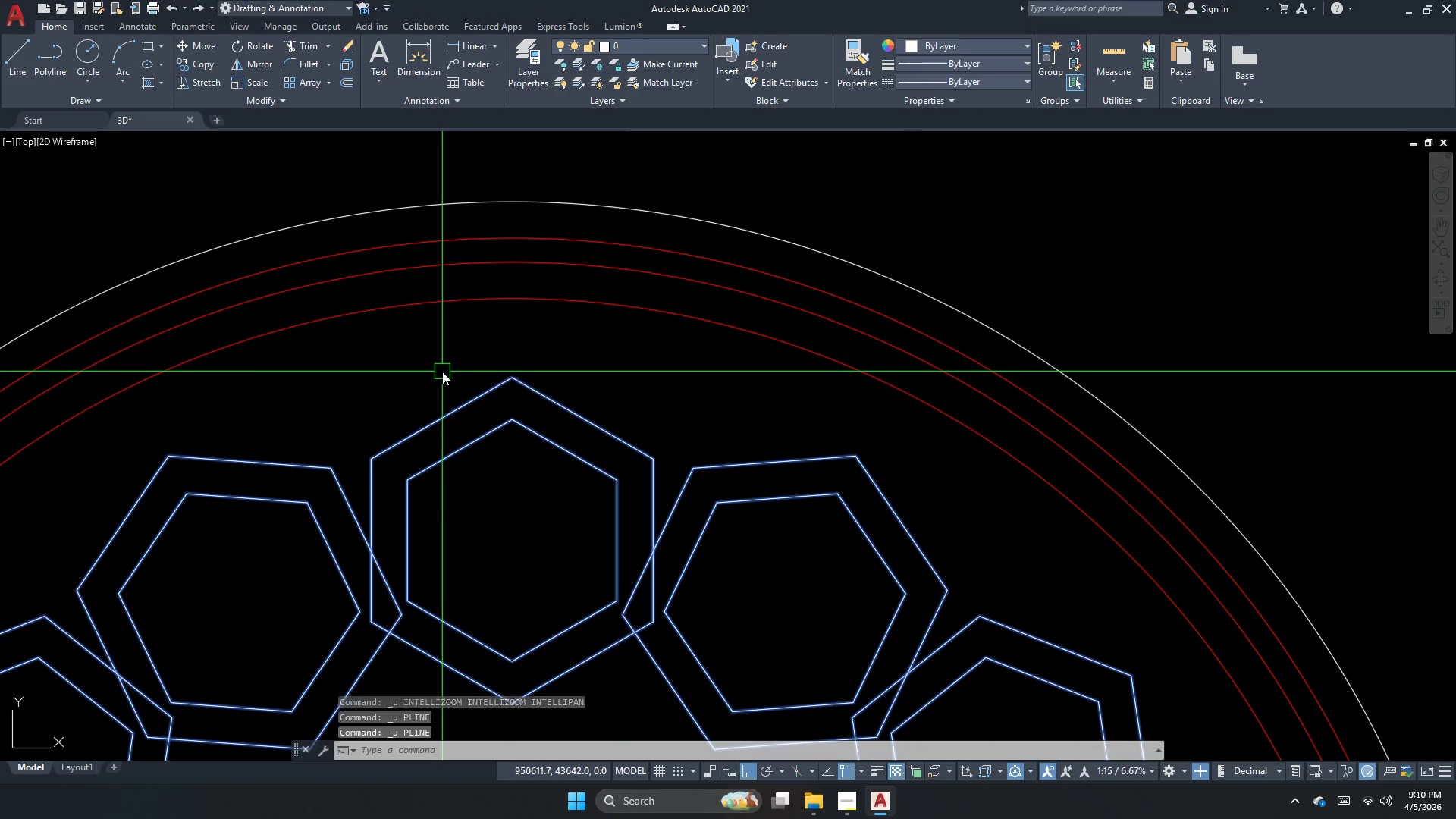 
key(Control+Z)
 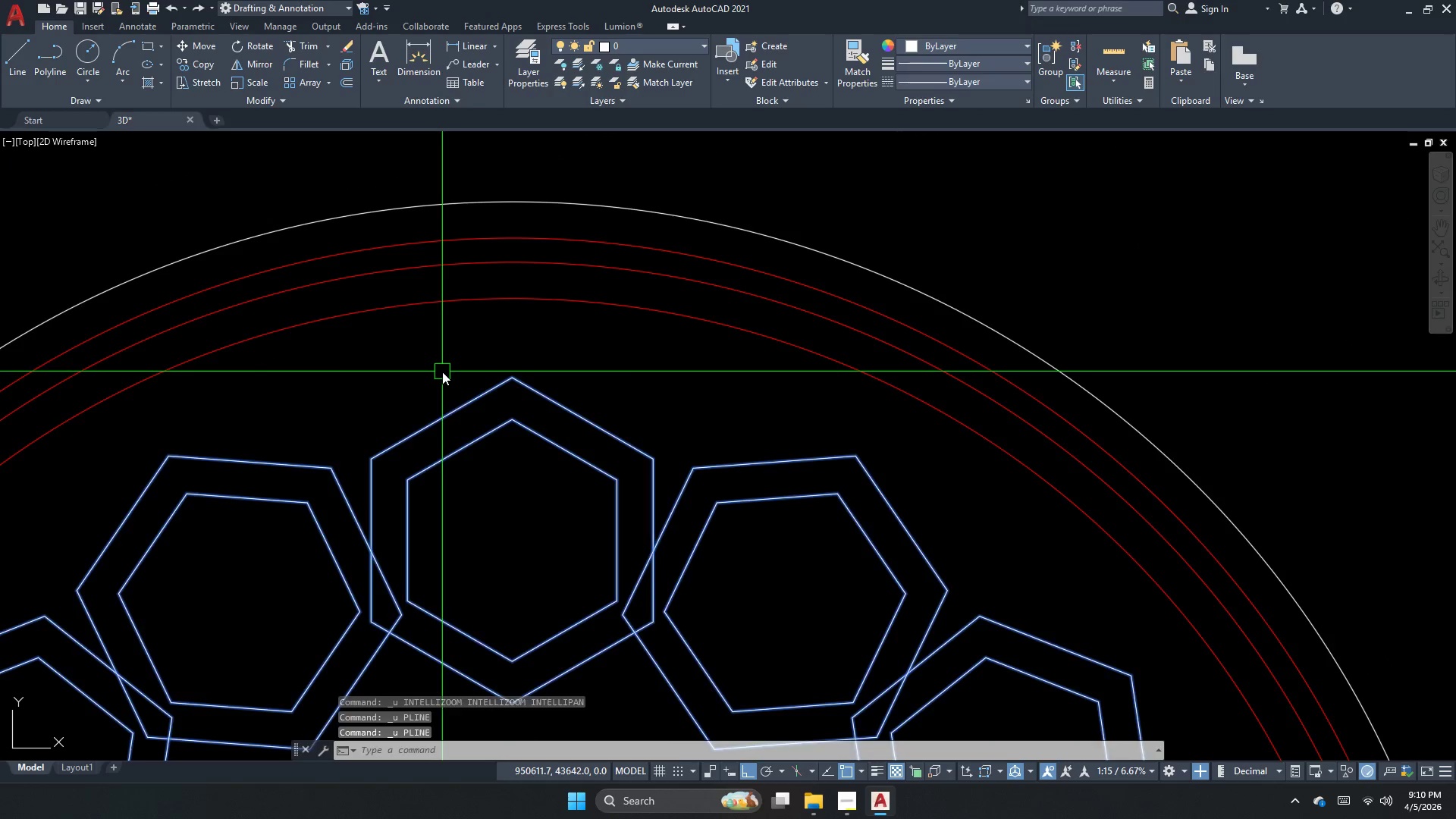 
key(Control+Z)
 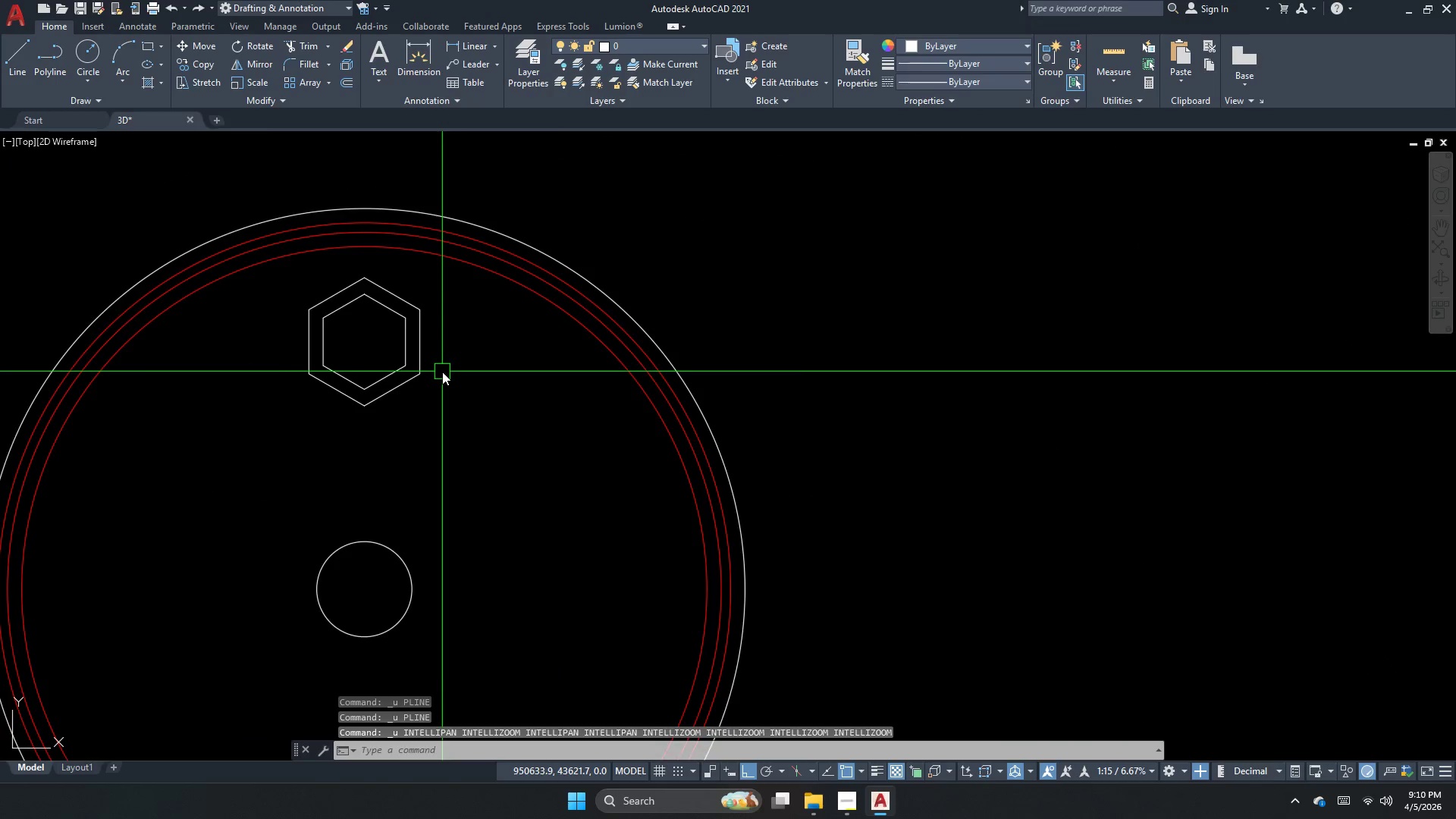 
key(Control+Z)
 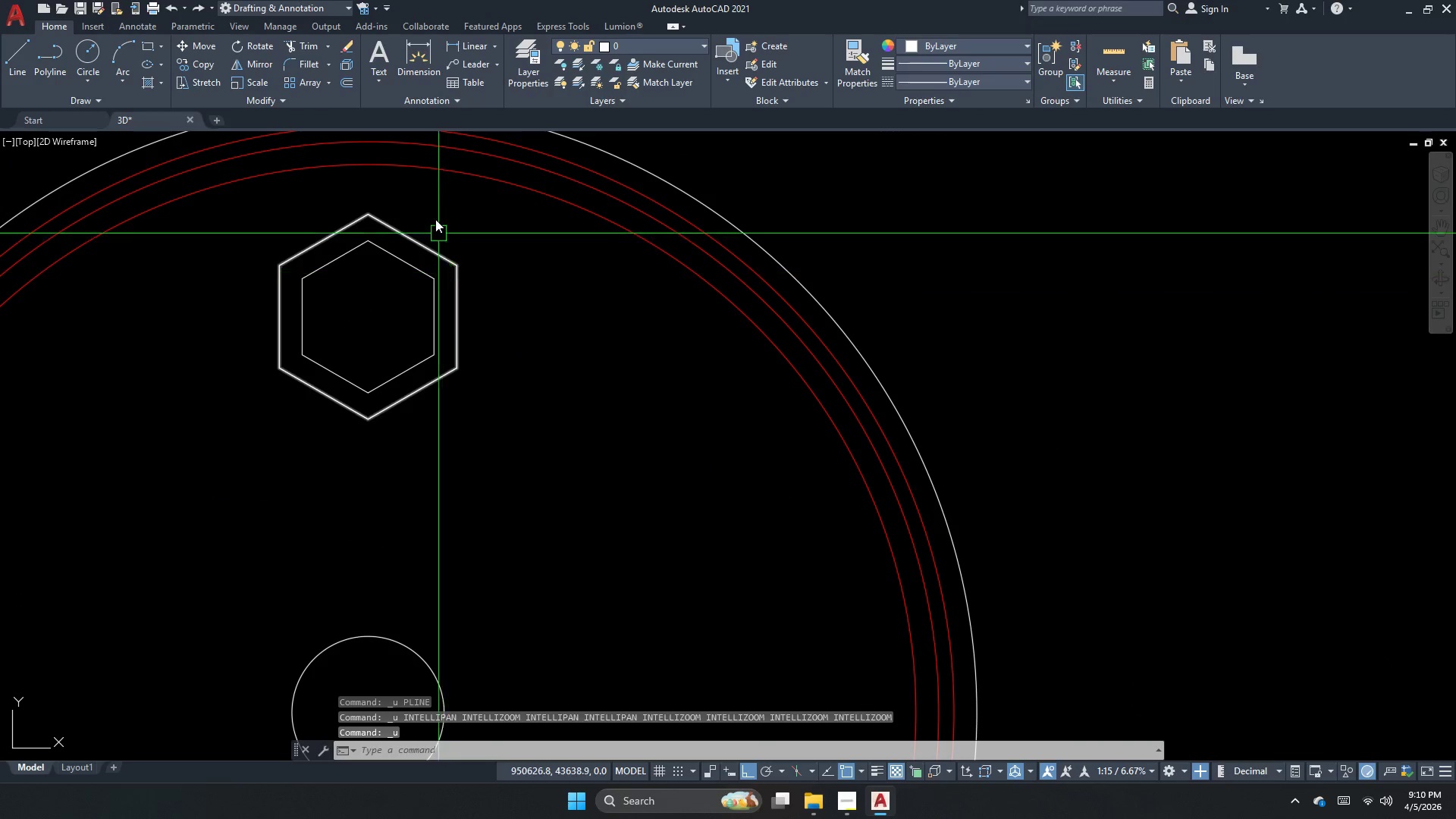 
key(Escape)
 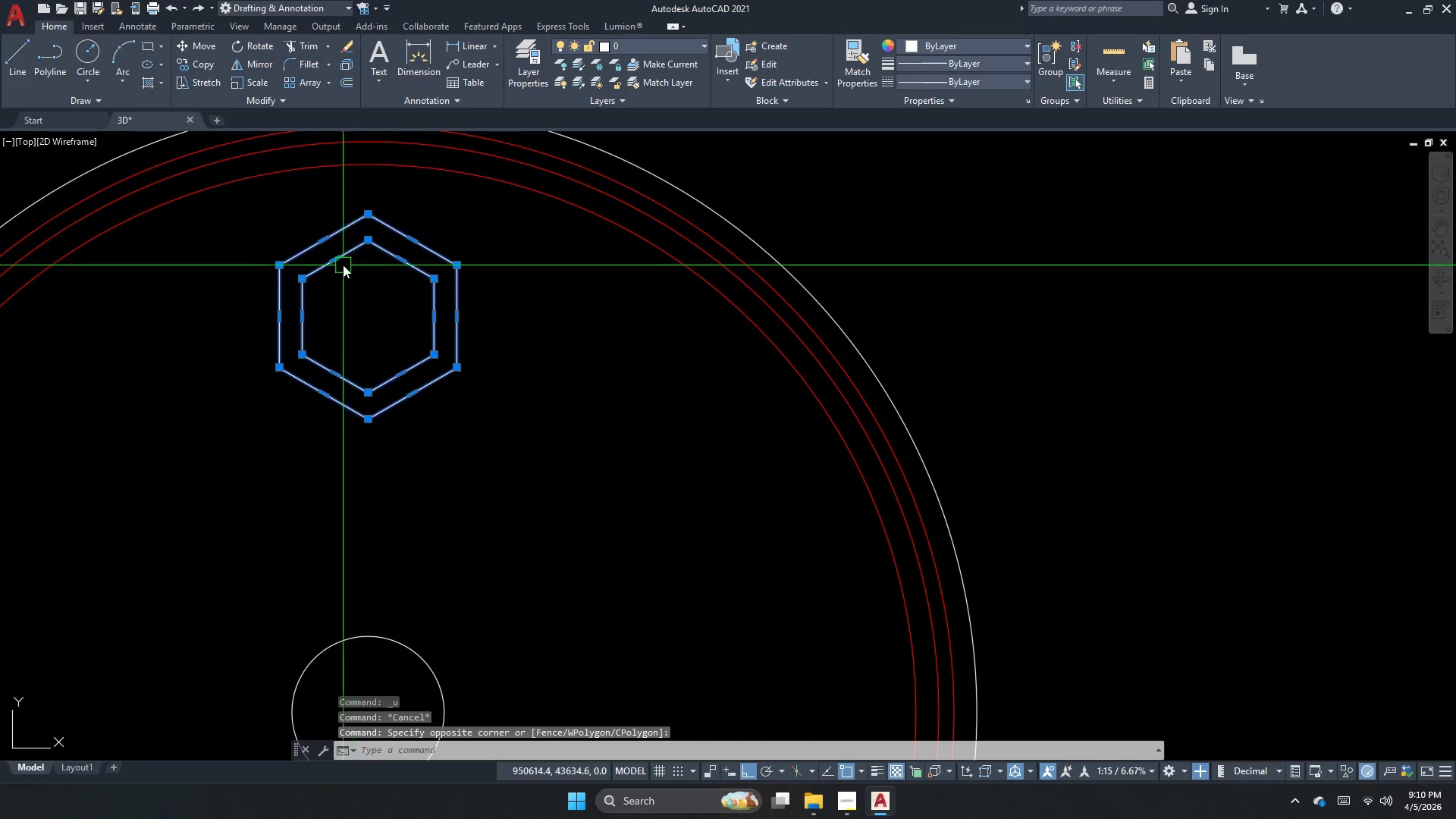 
key(M)
 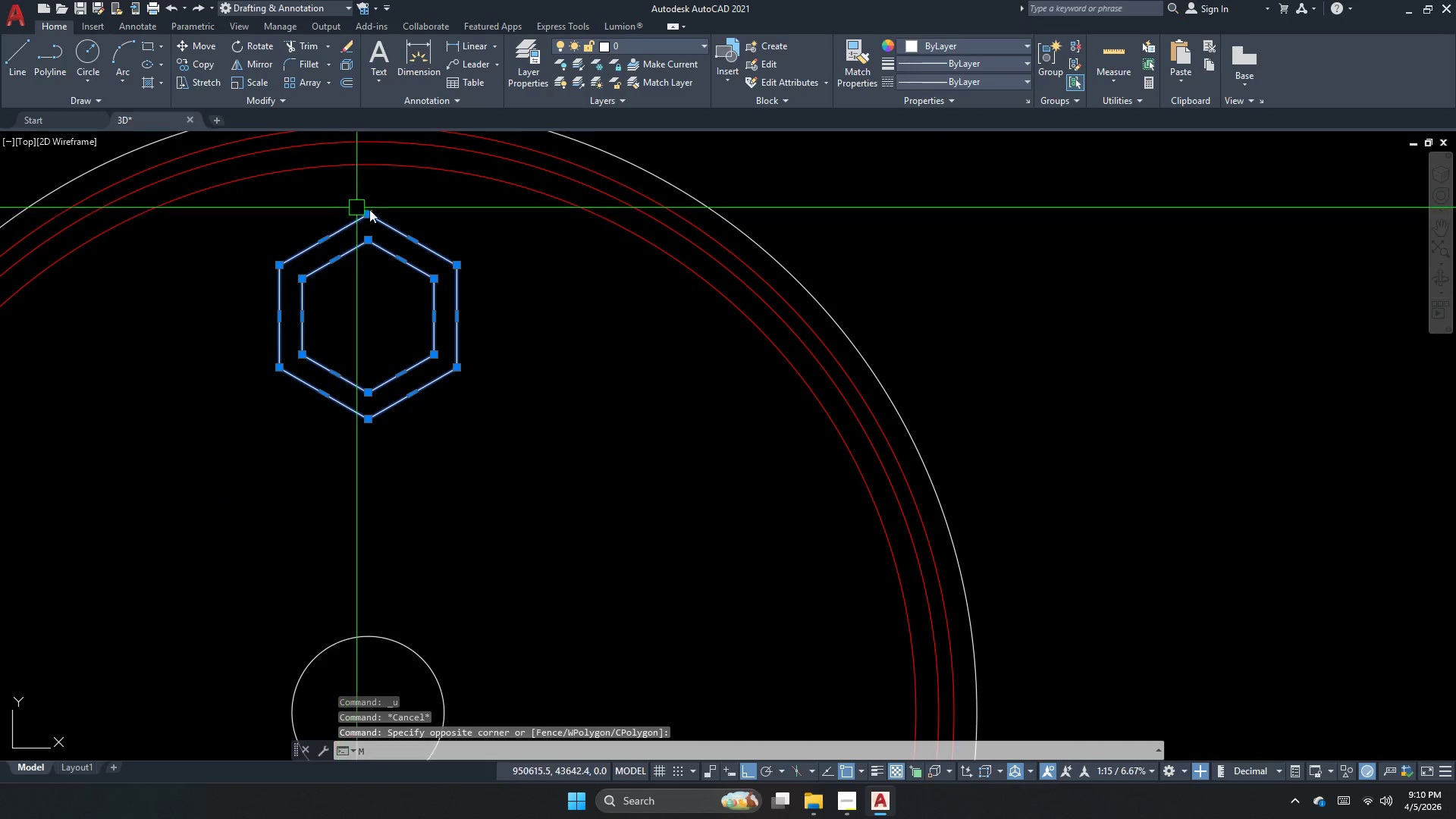 
key(Space)
 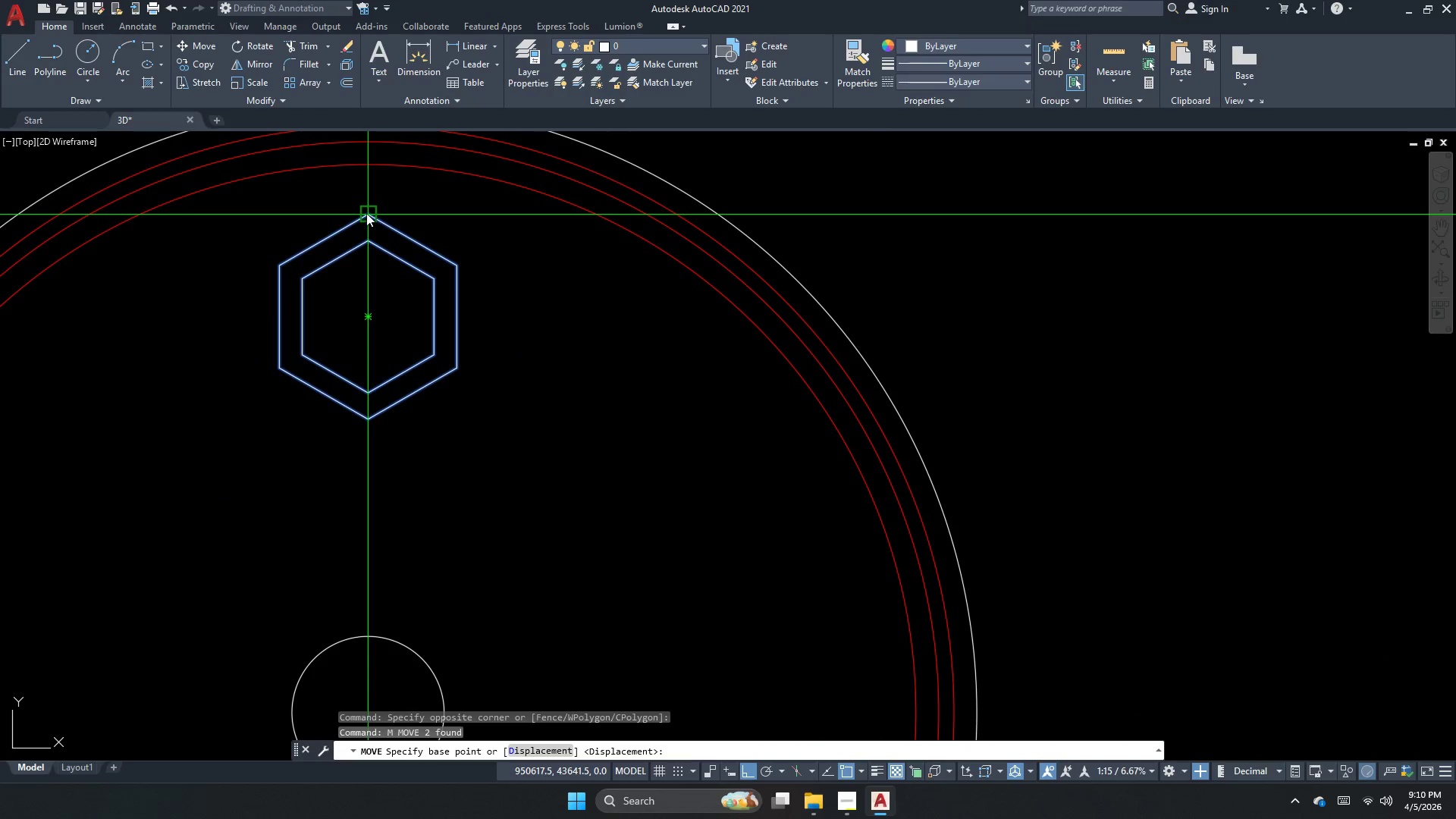 
left_click_drag(start_coordinate=[366, 213], to_coordinate=[365, 184])
 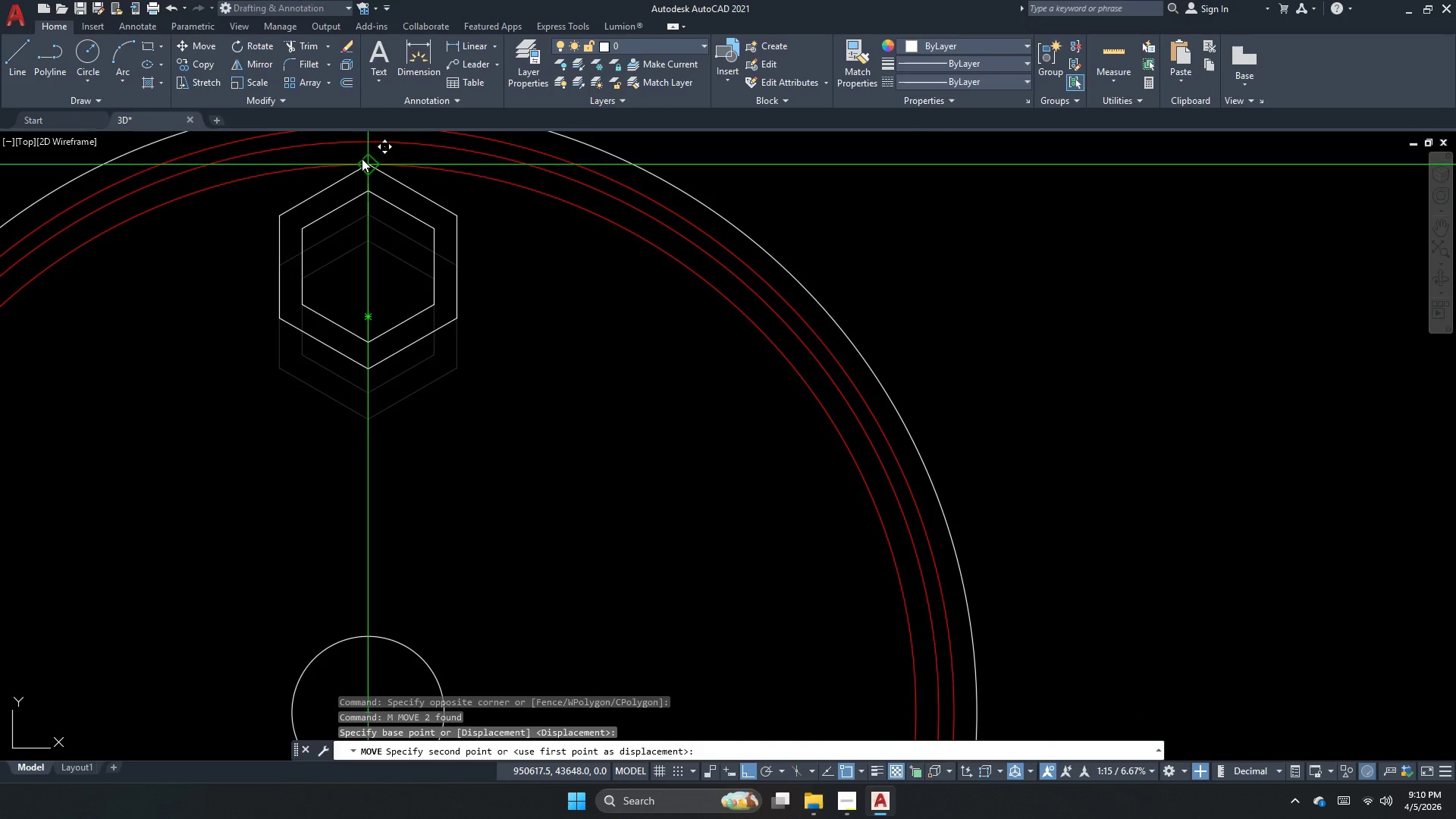 
left_click_drag(start_coordinate=[362, 158], to_coordinate=[370, 162])
 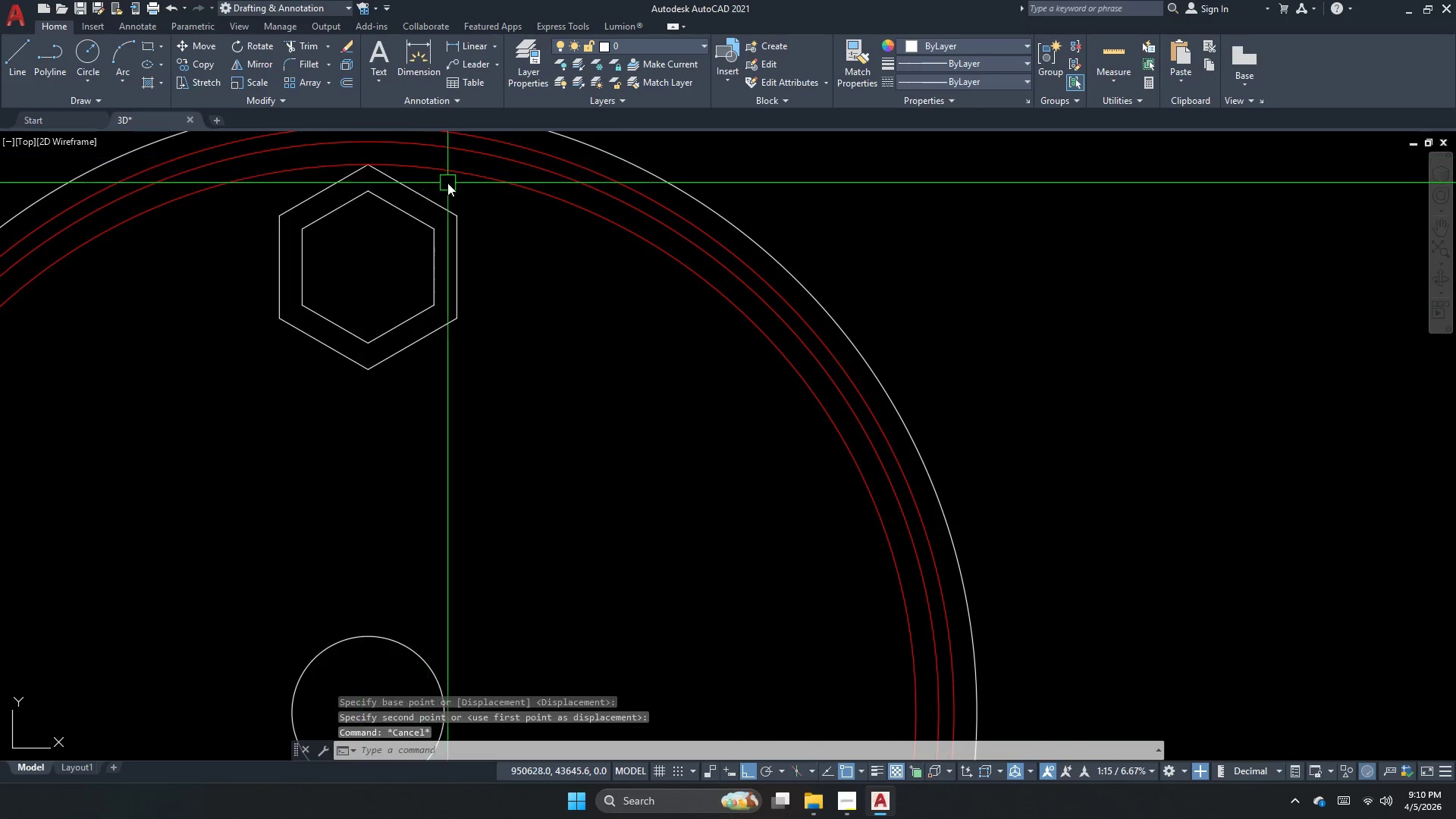 
key(Escape)
 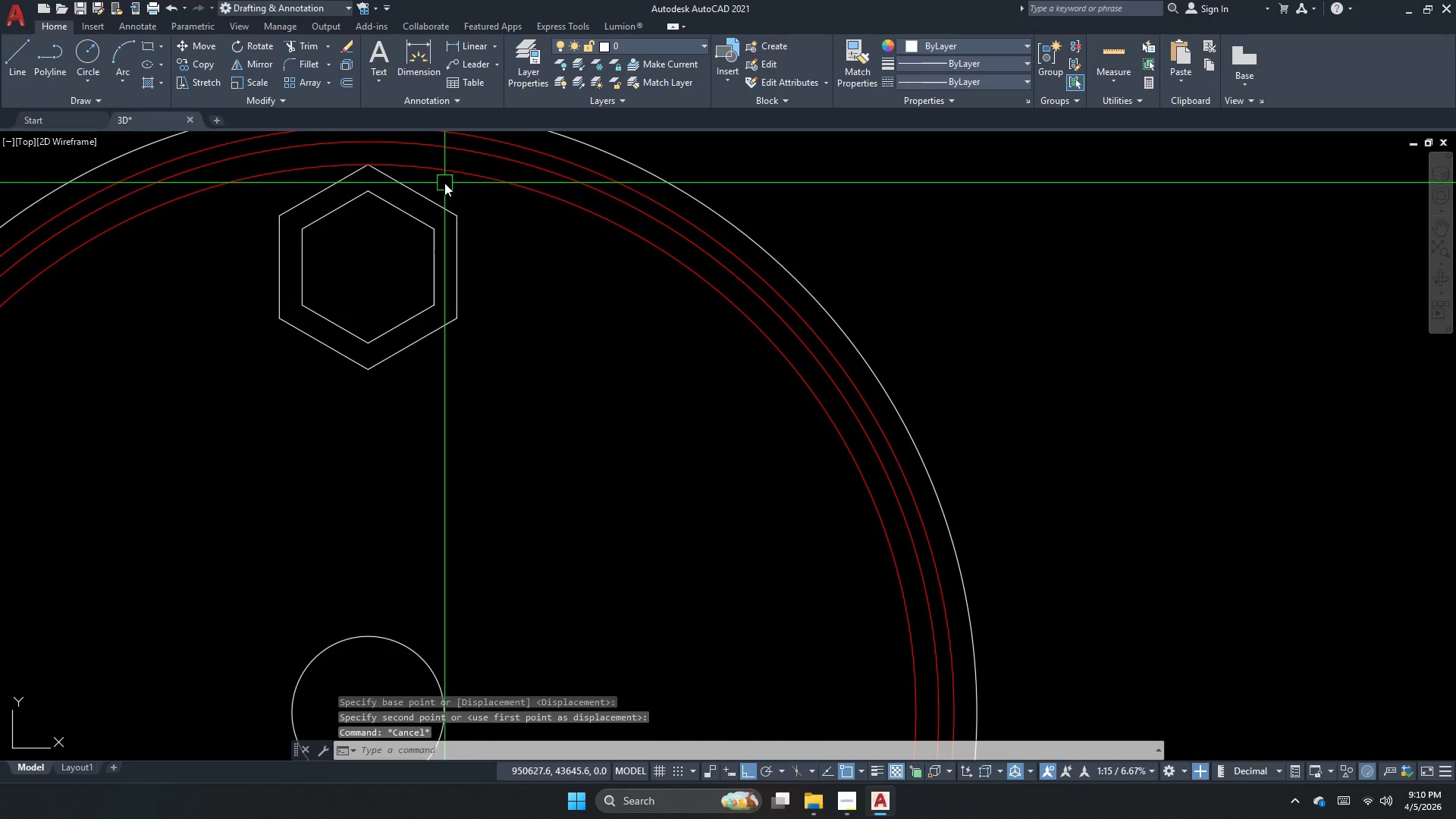 
left_click_drag(start_coordinate=[444, 183], to_coordinate=[402, 218])
 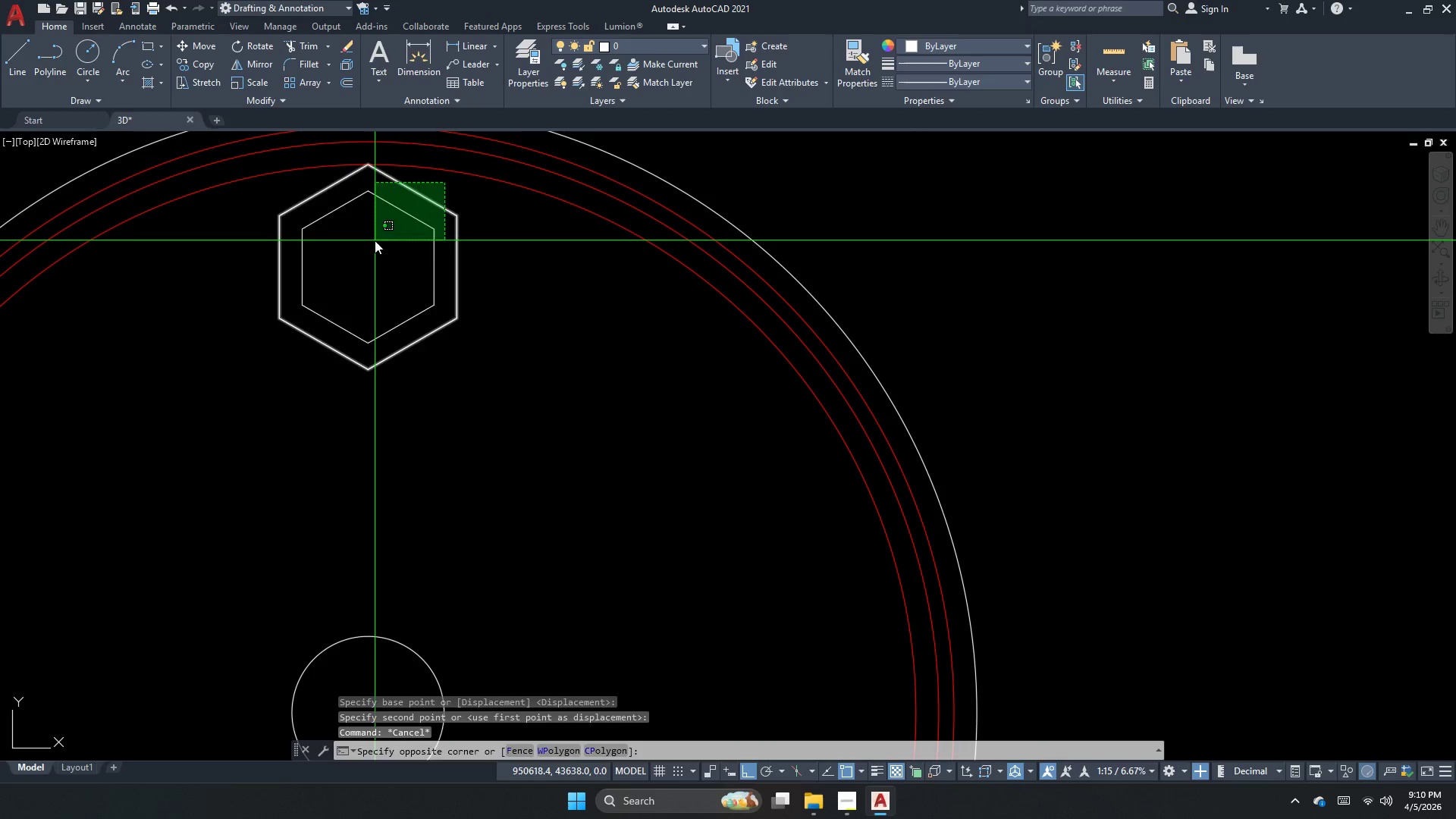 
triple_click([375, 240])
 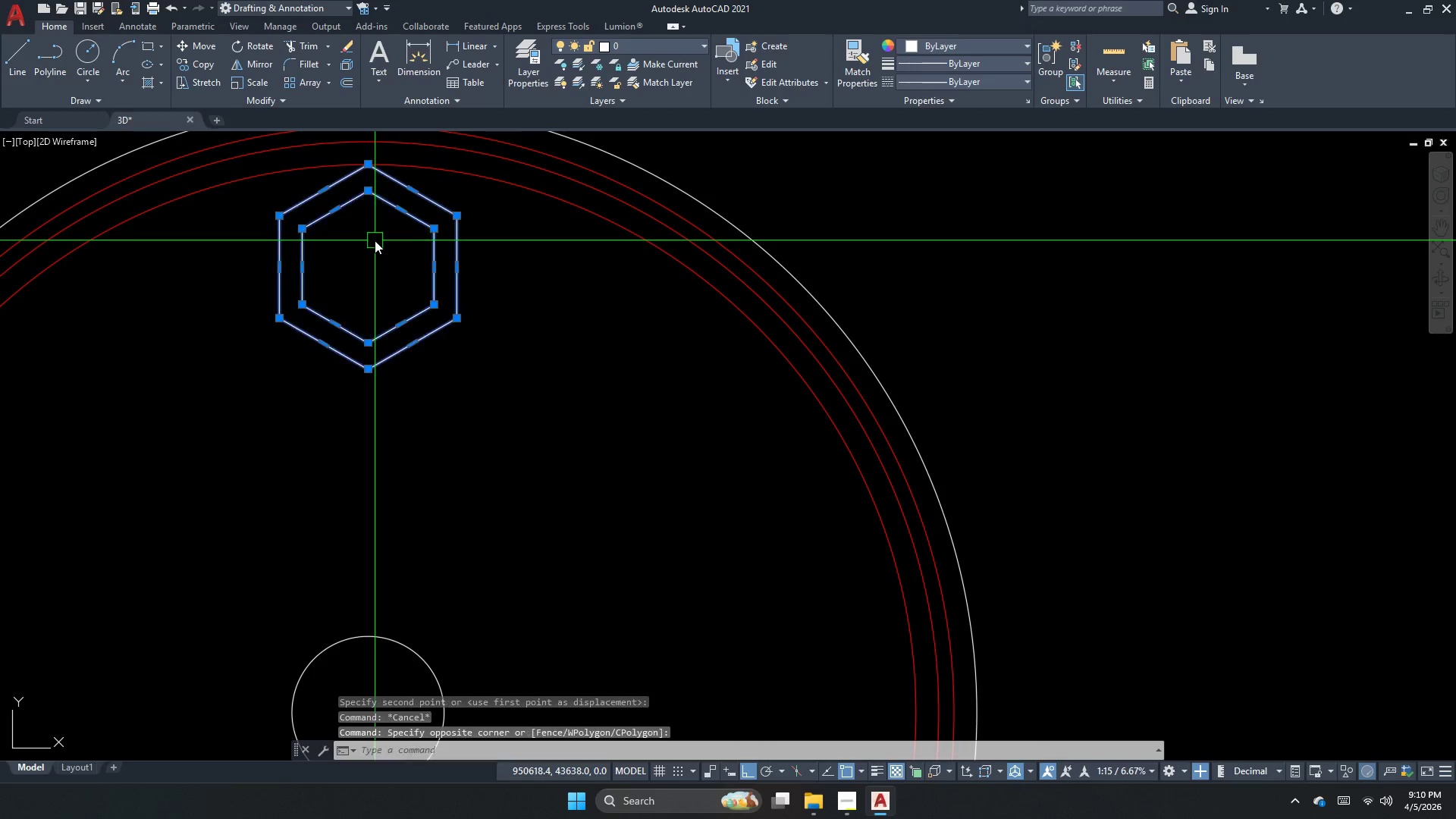 
key(M)
 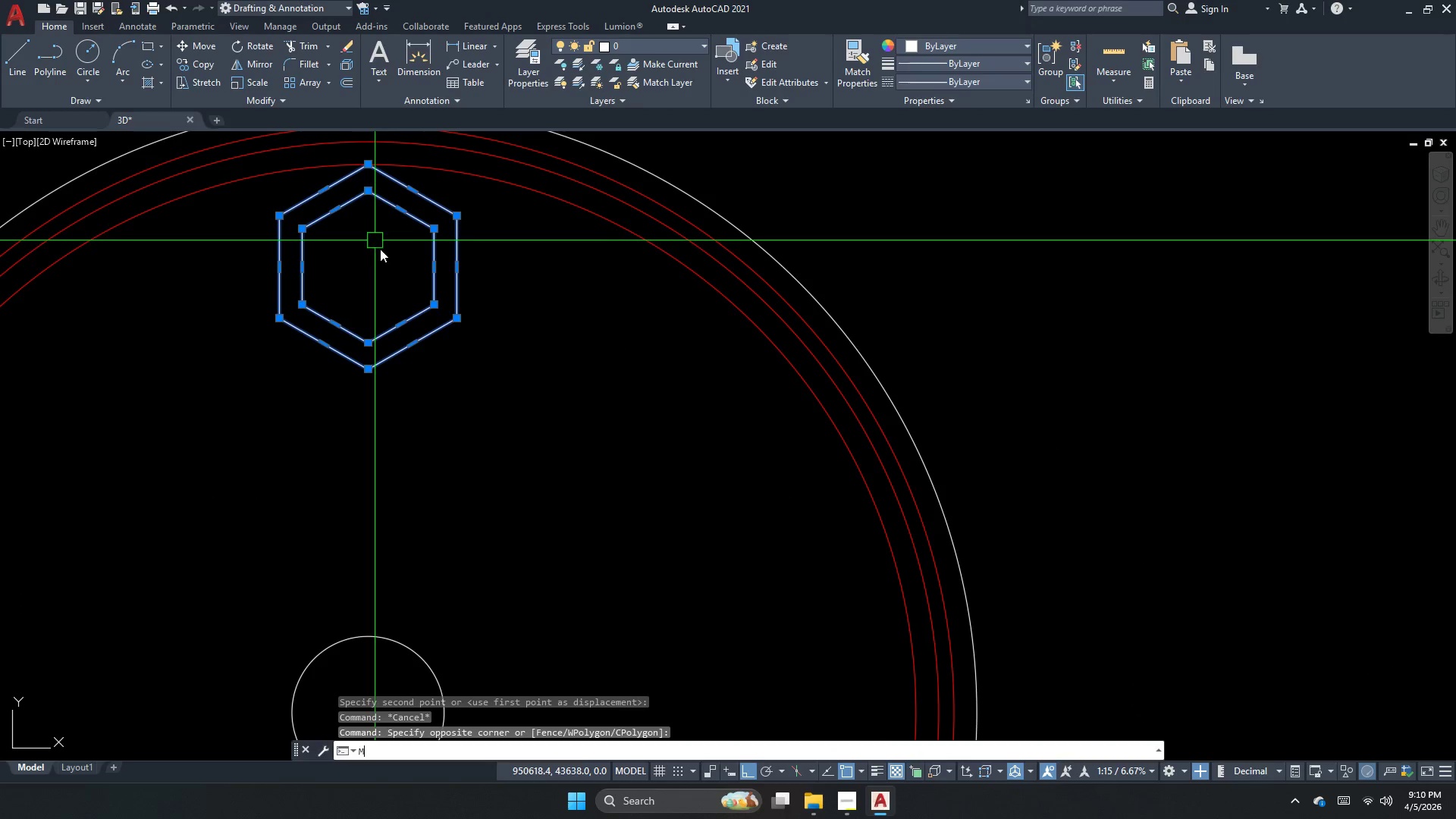 
key(Space)
 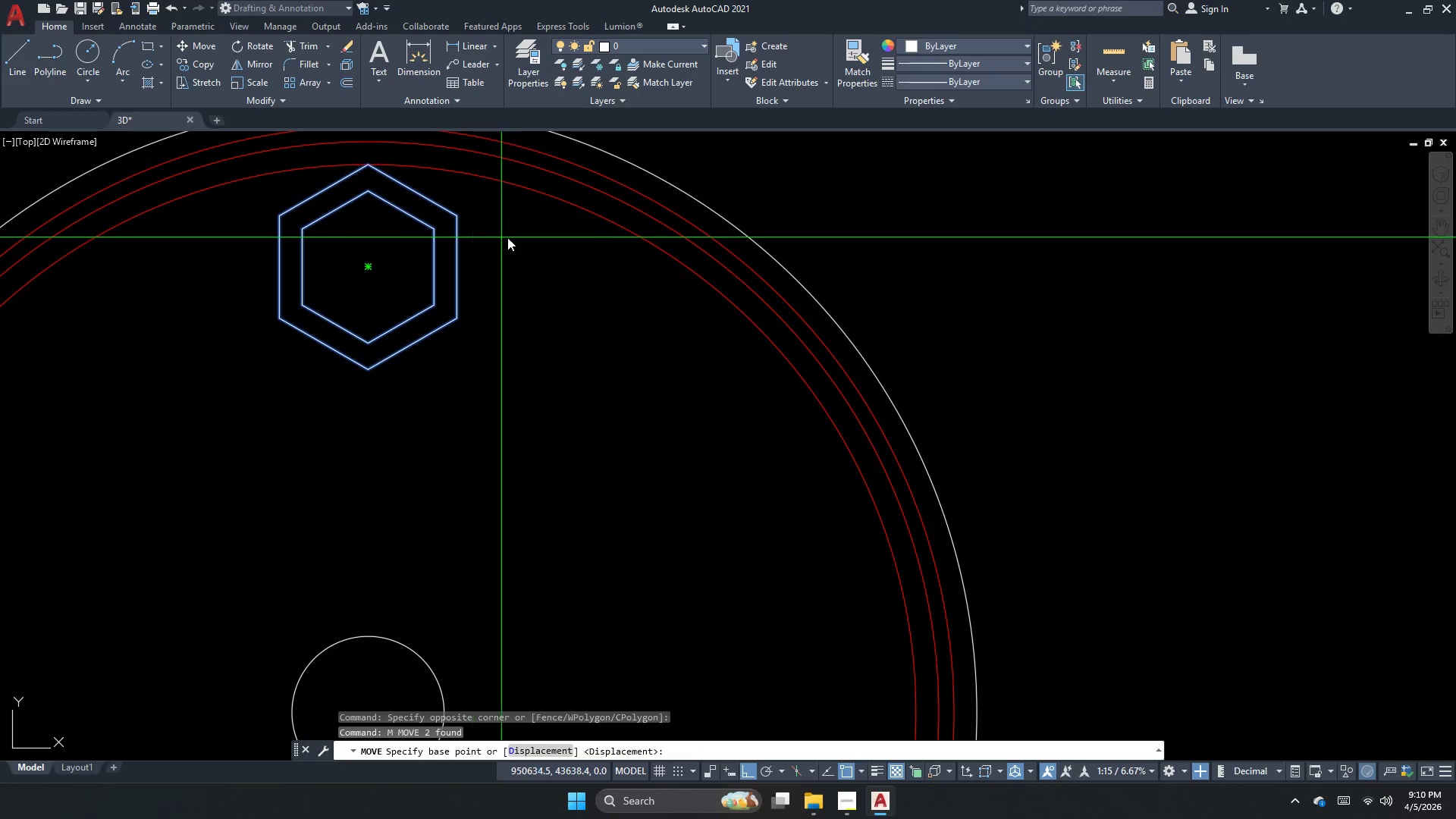 
left_click_drag(start_coordinate=[512, 243], to_coordinate=[508, 274])
 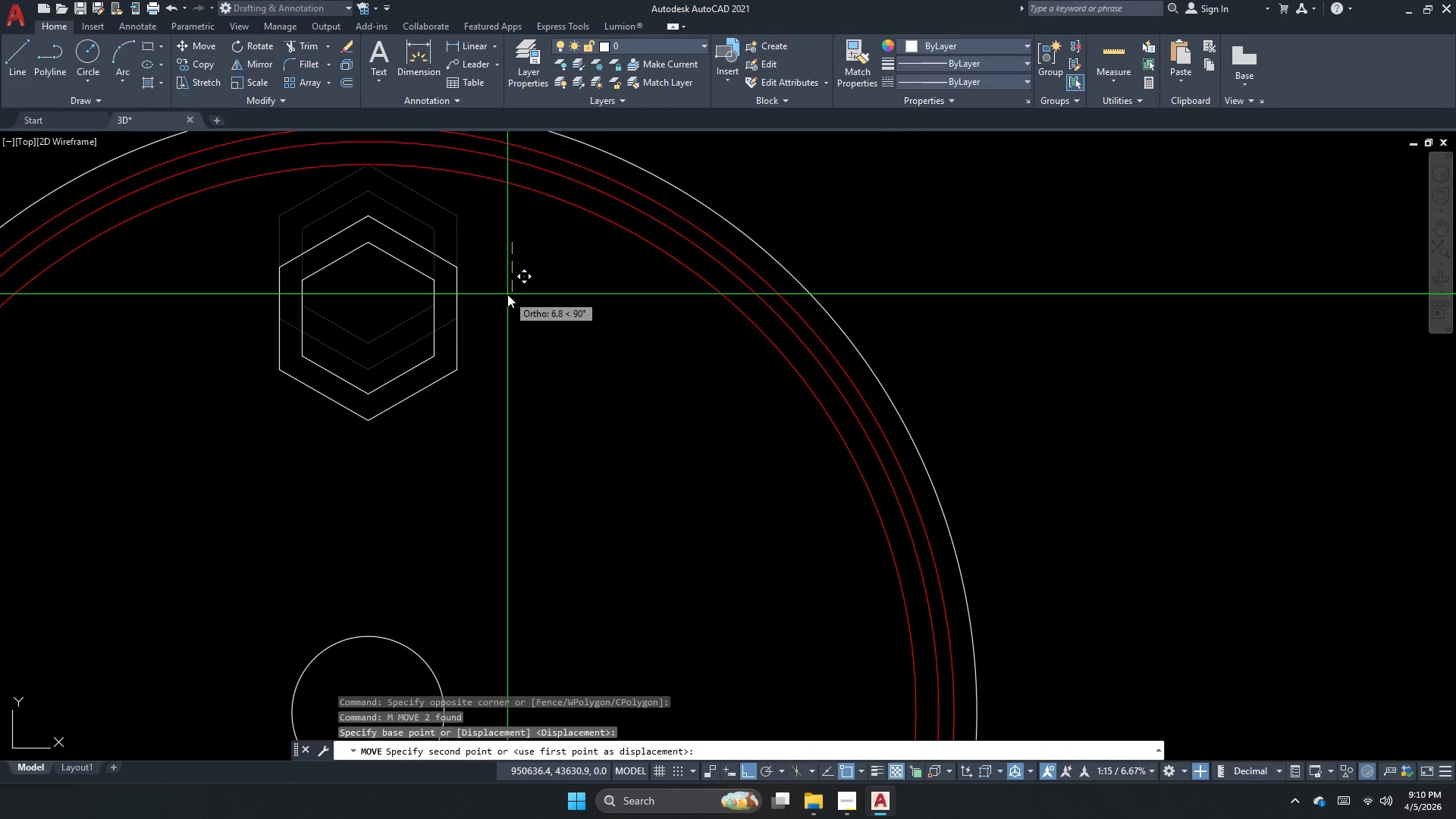 
key(Numpad8)
 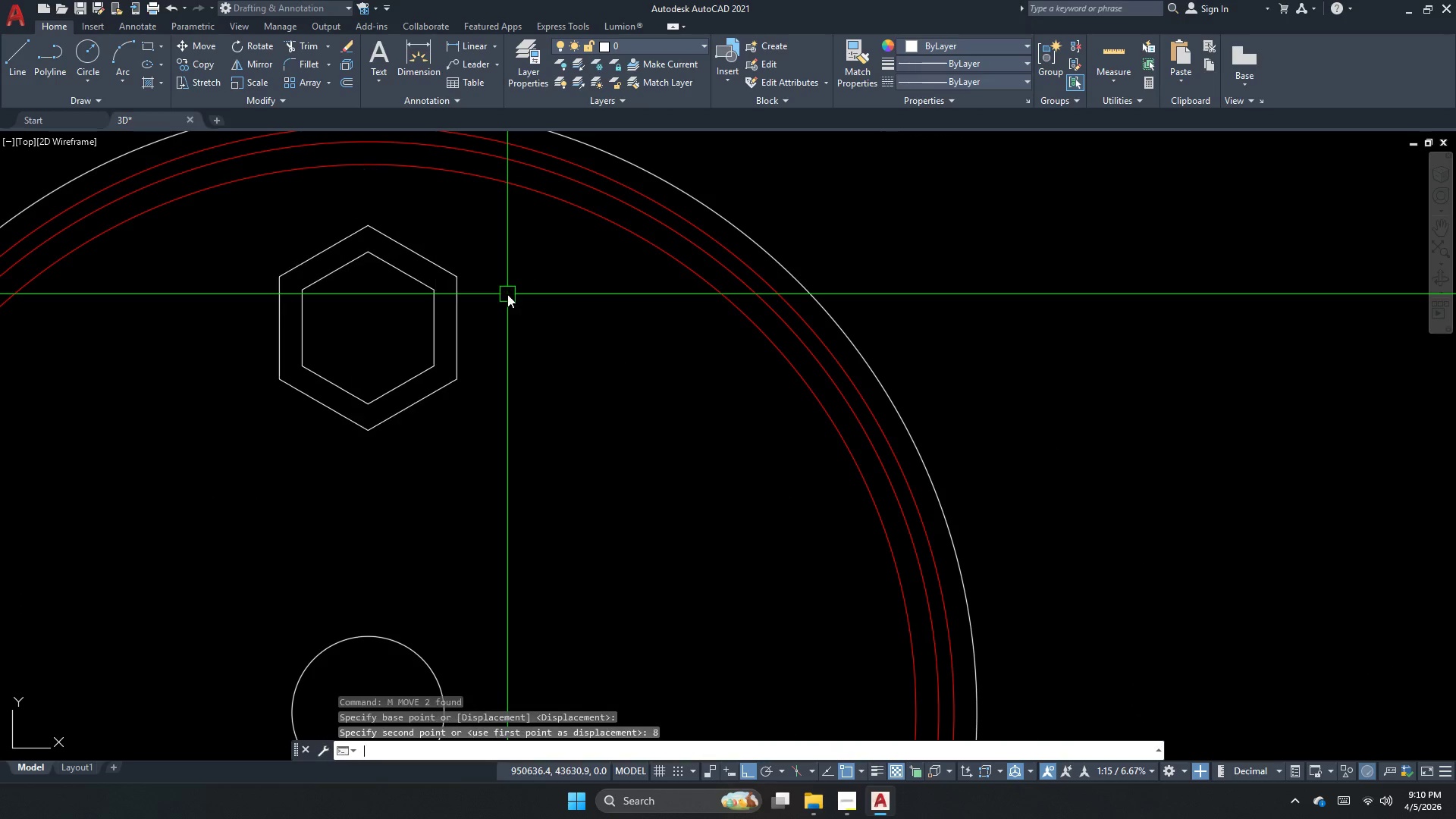 
key(NumpadEnter)
 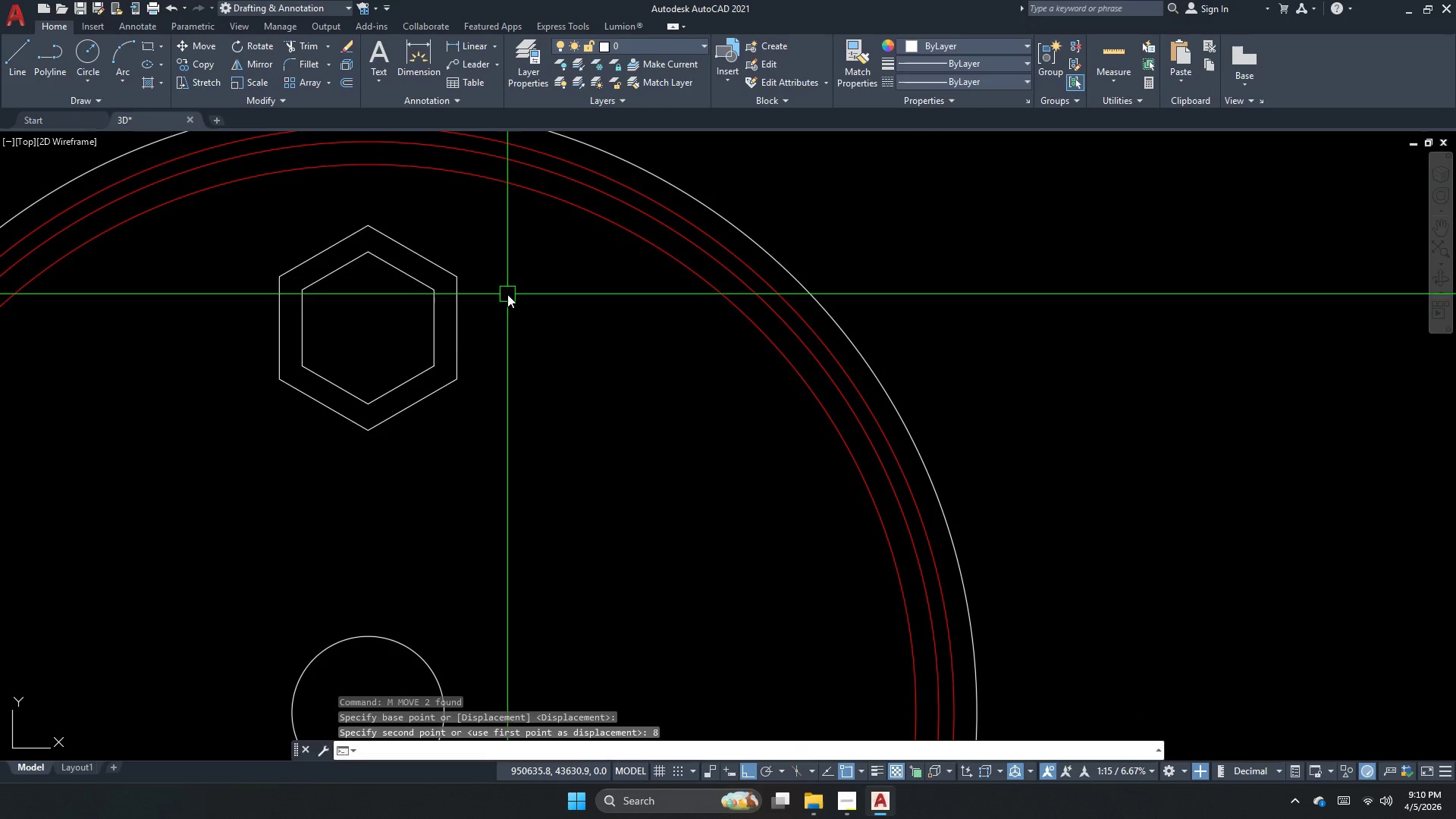 
key(Escape)
 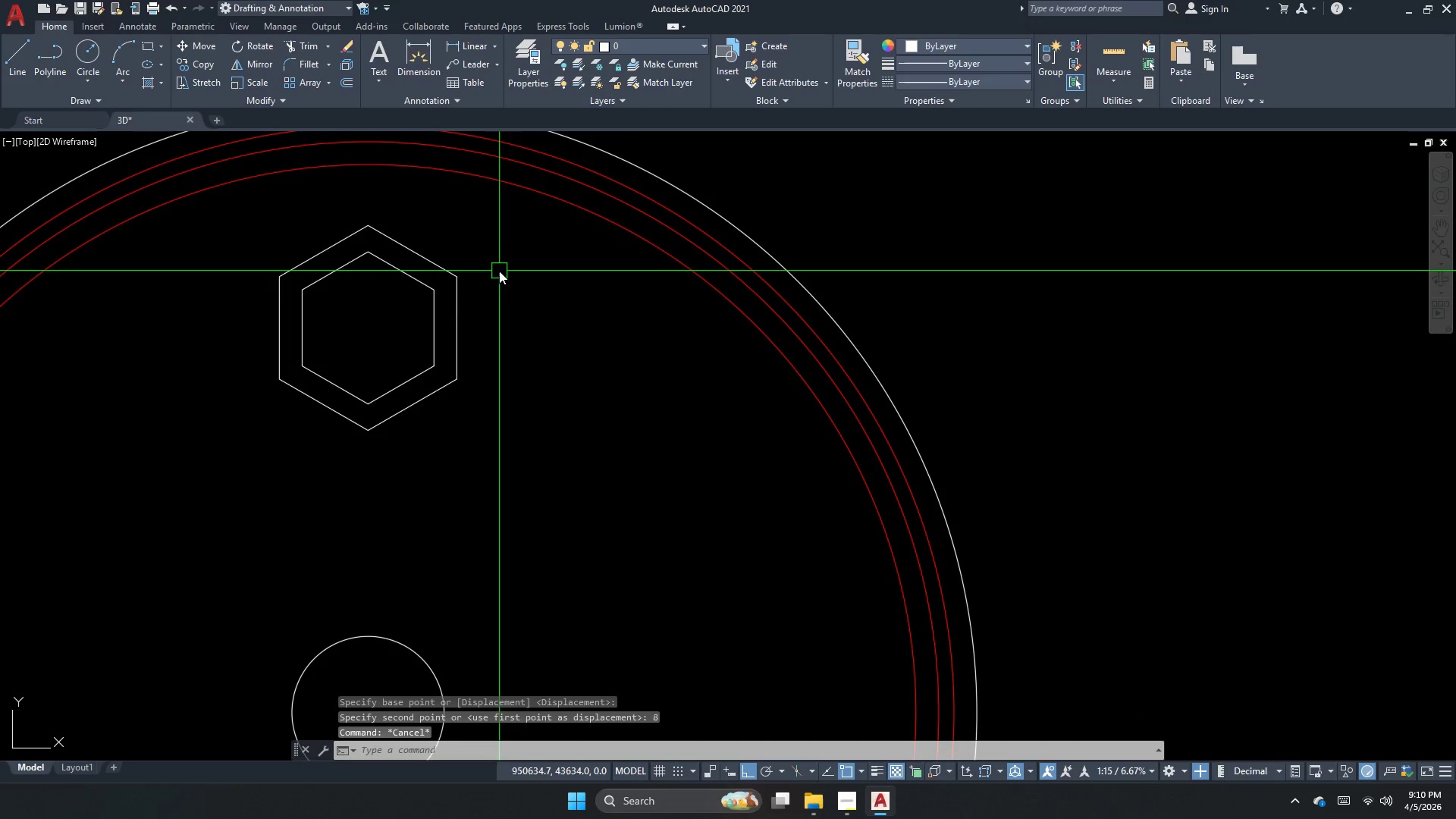 
key(Control+Z)
 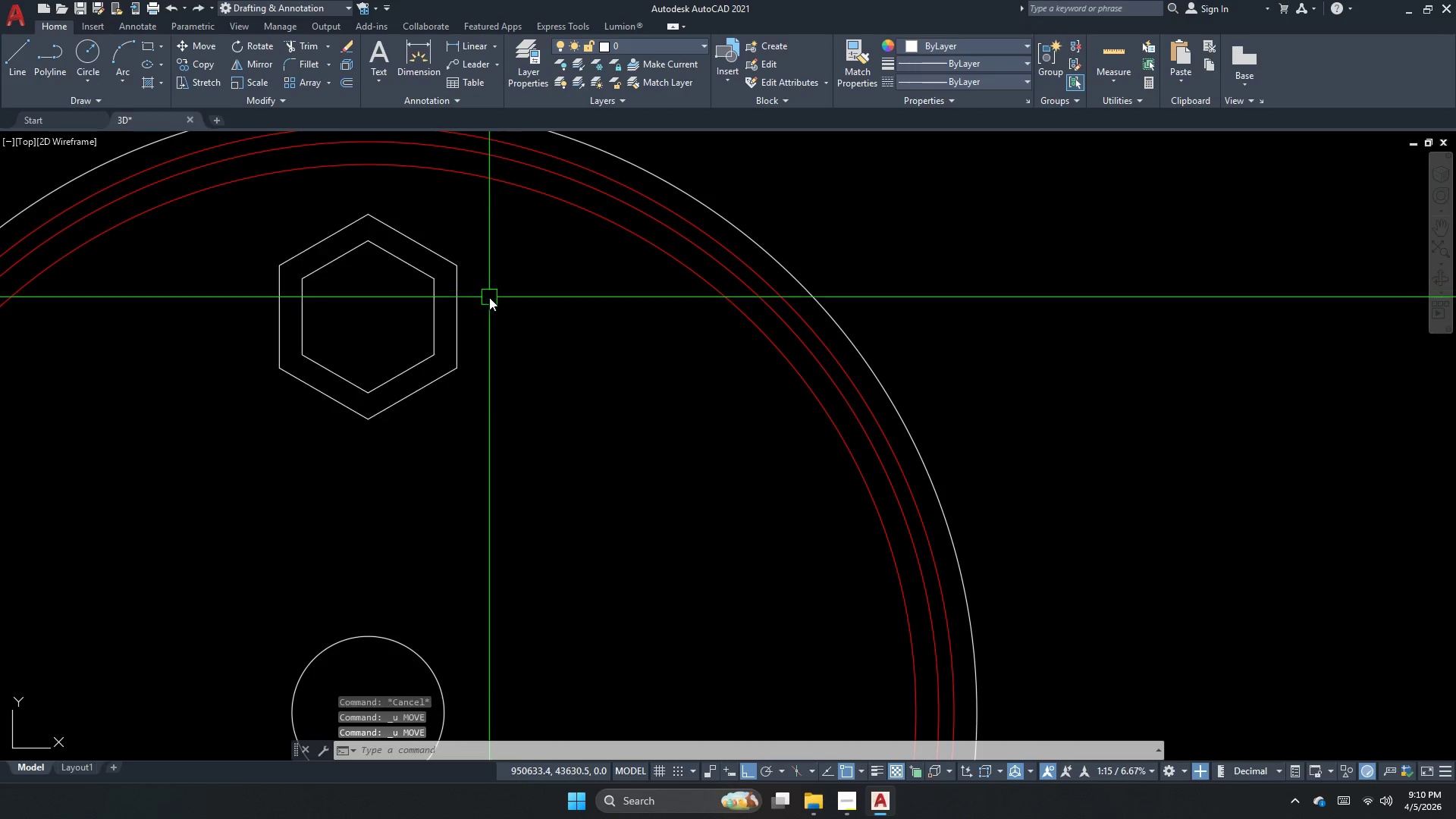 
key(Control+Z)
 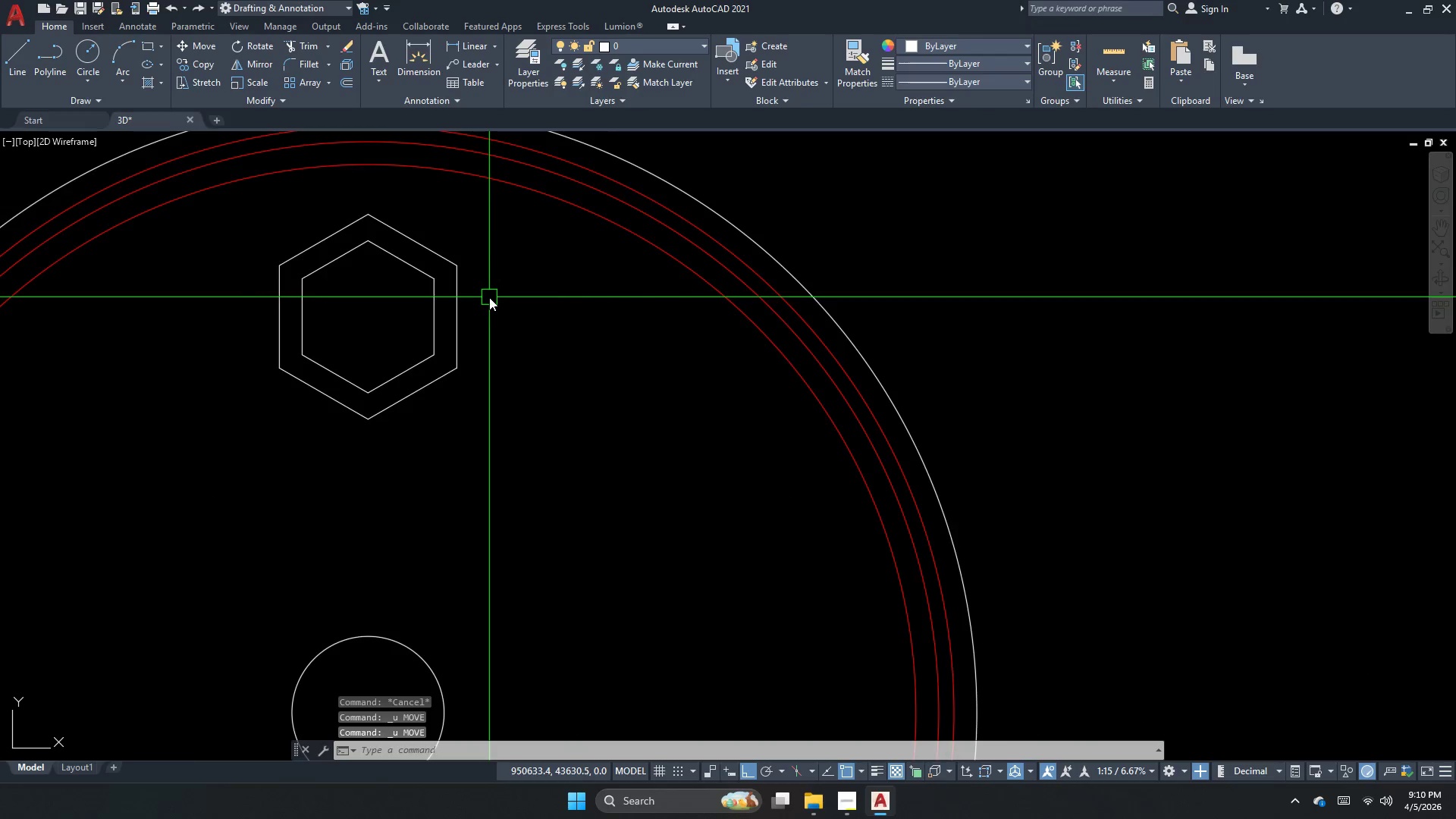 
key(Control+Z)
 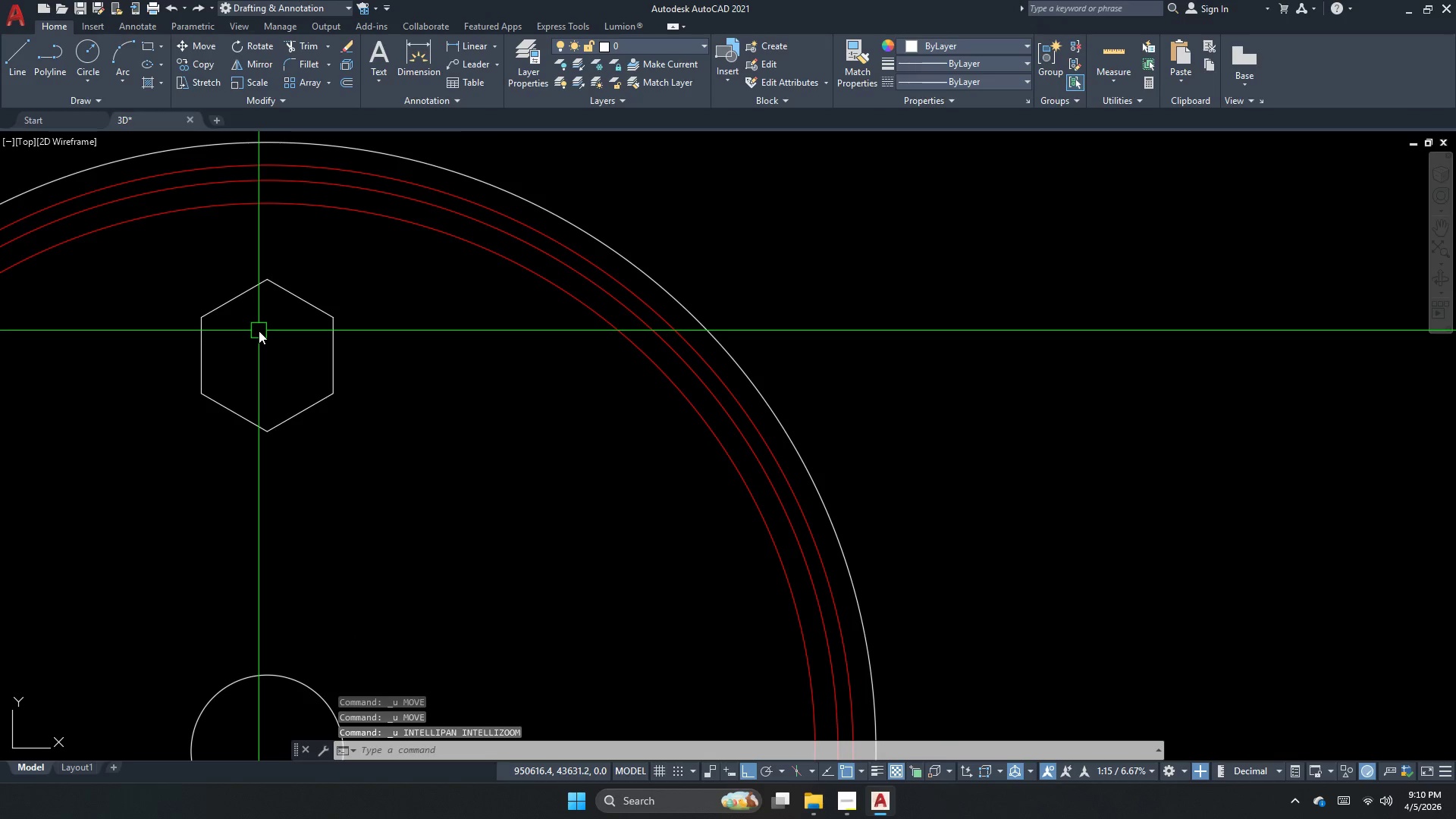 
key(Control+Z)
 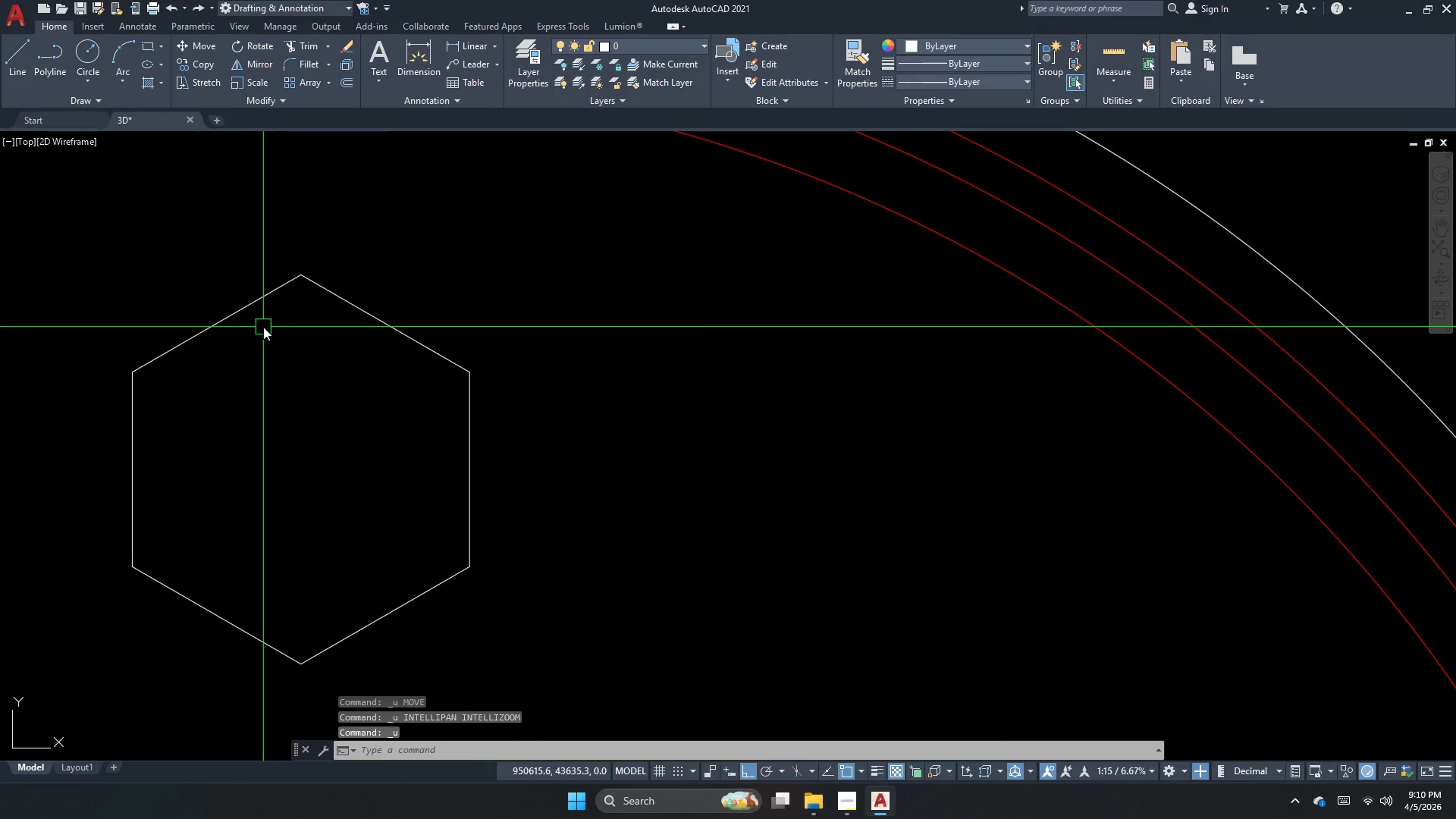 
hold_key(key=ControlLeft, duration=0.44)
 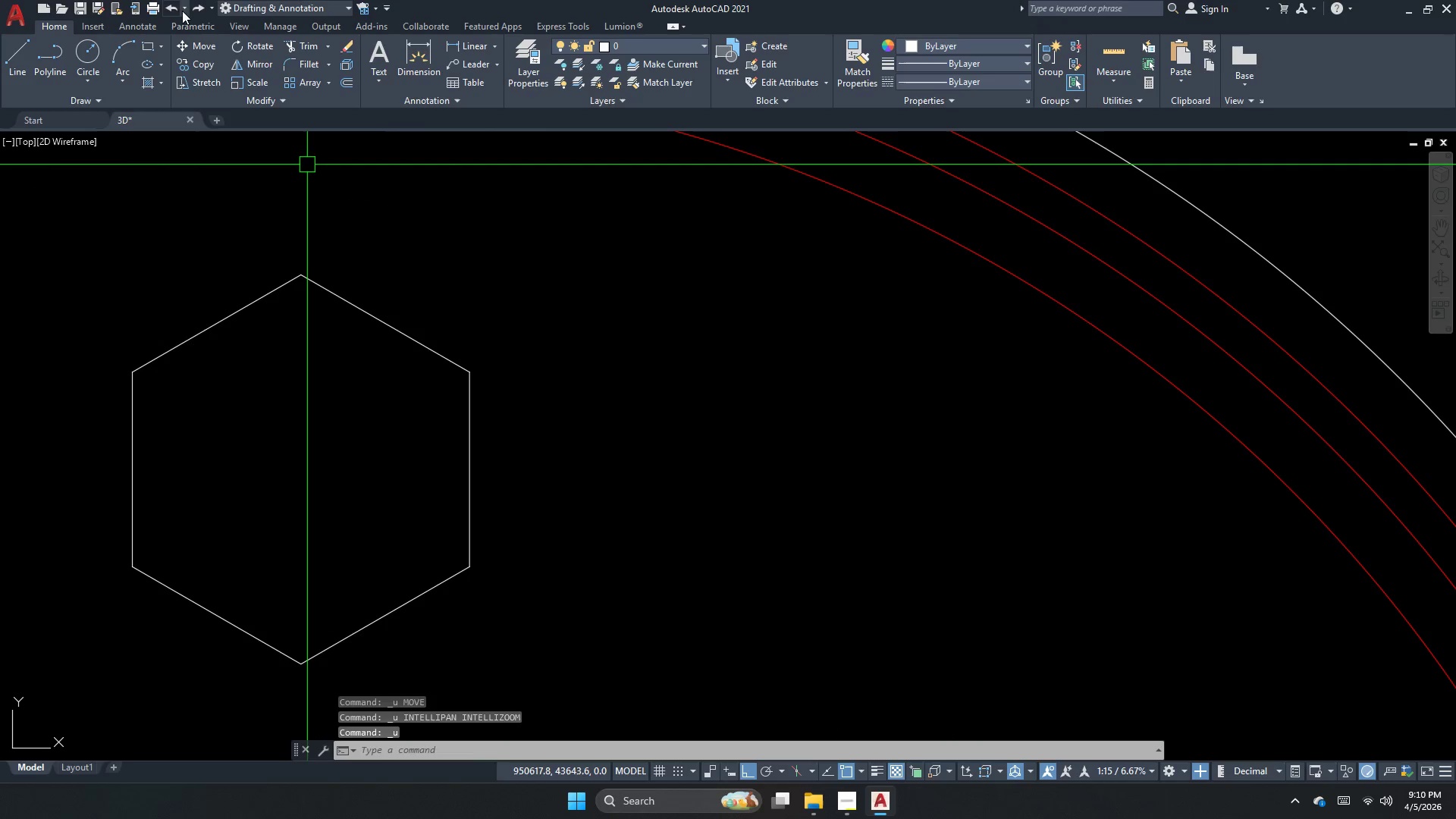 
left_click([196, 7])
 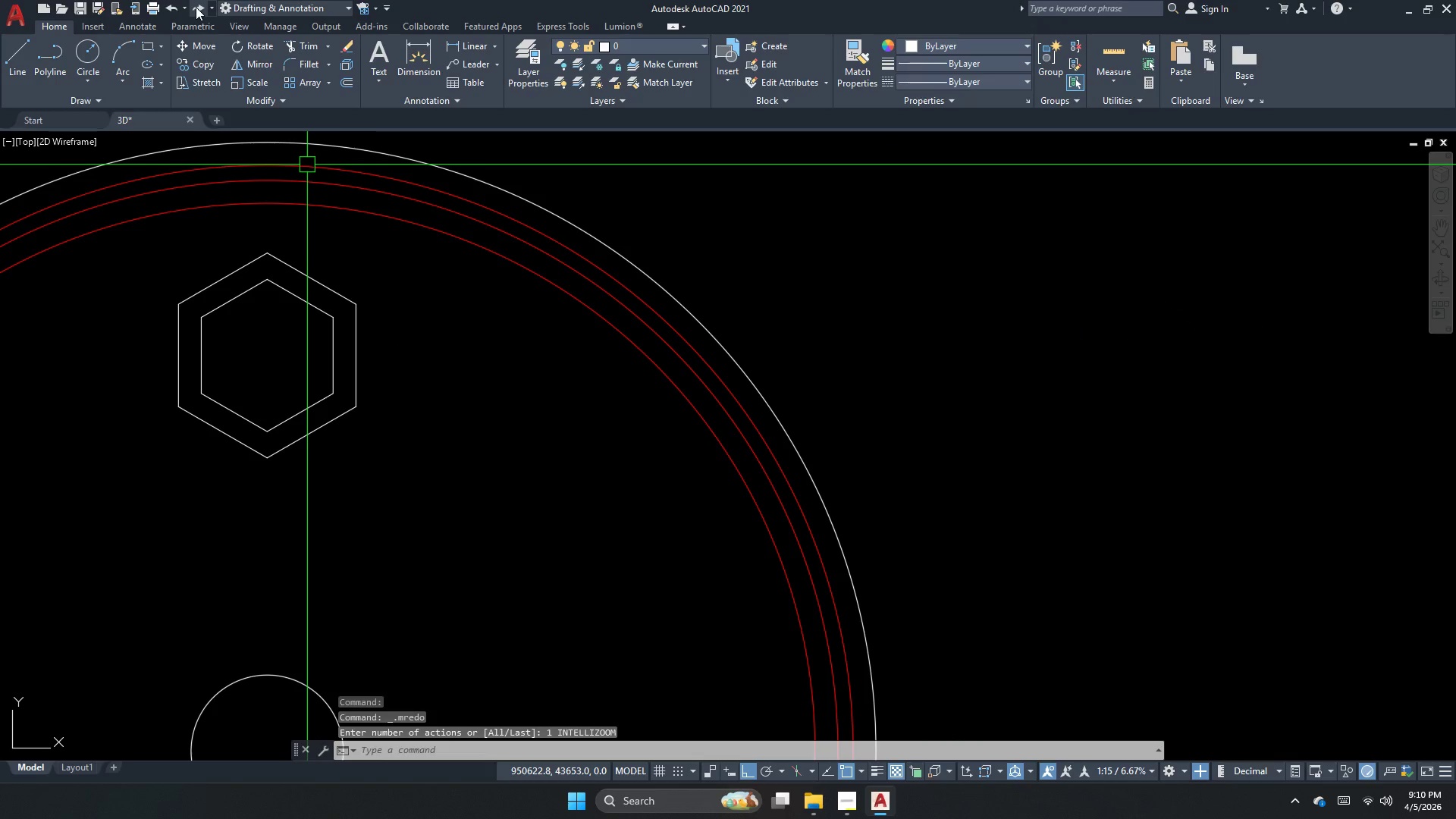 
left_click([196, 7])
 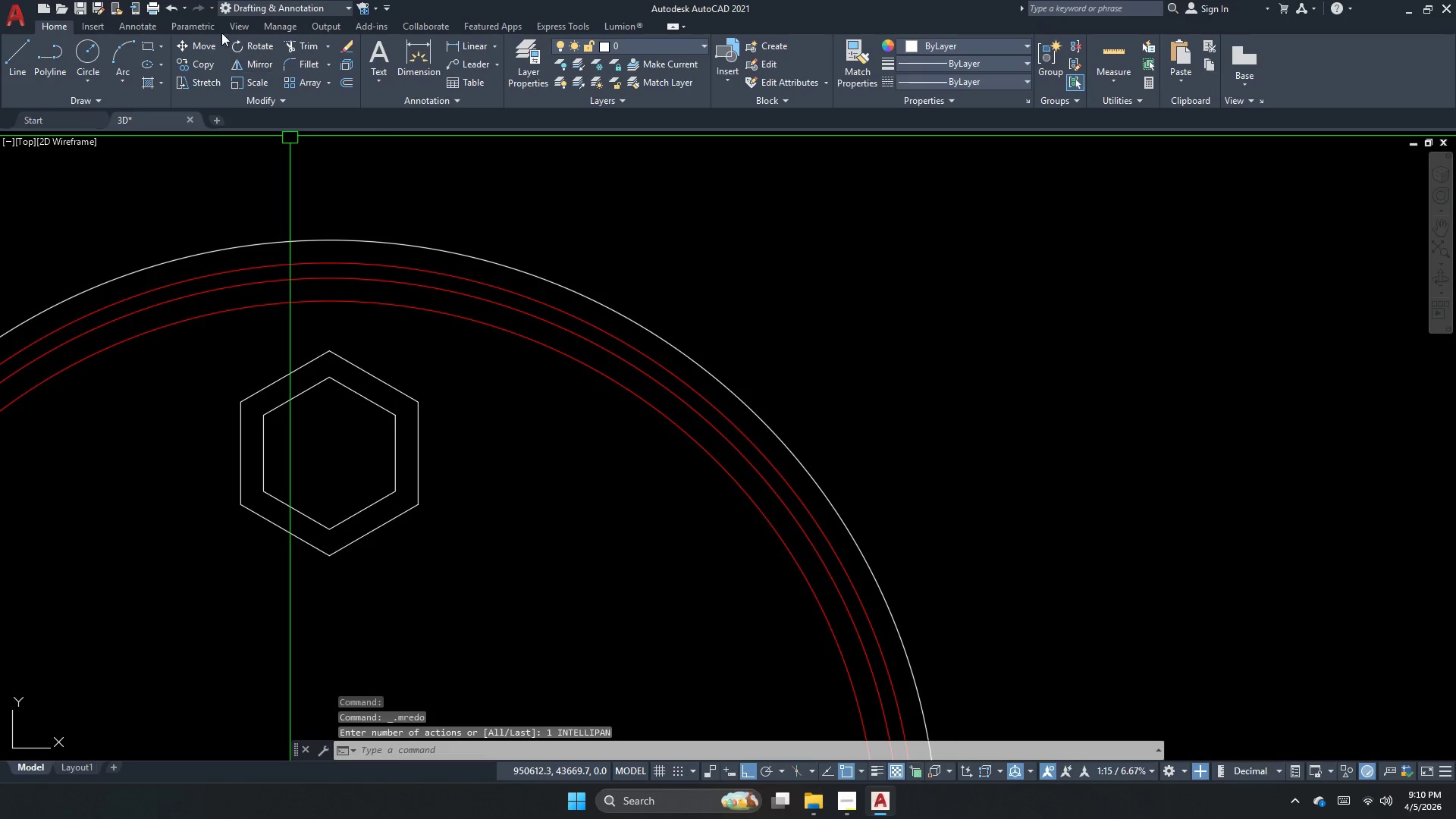 
left_click_drag(start_coordinate=[407, 354], to_coordinate=[375, 394])
 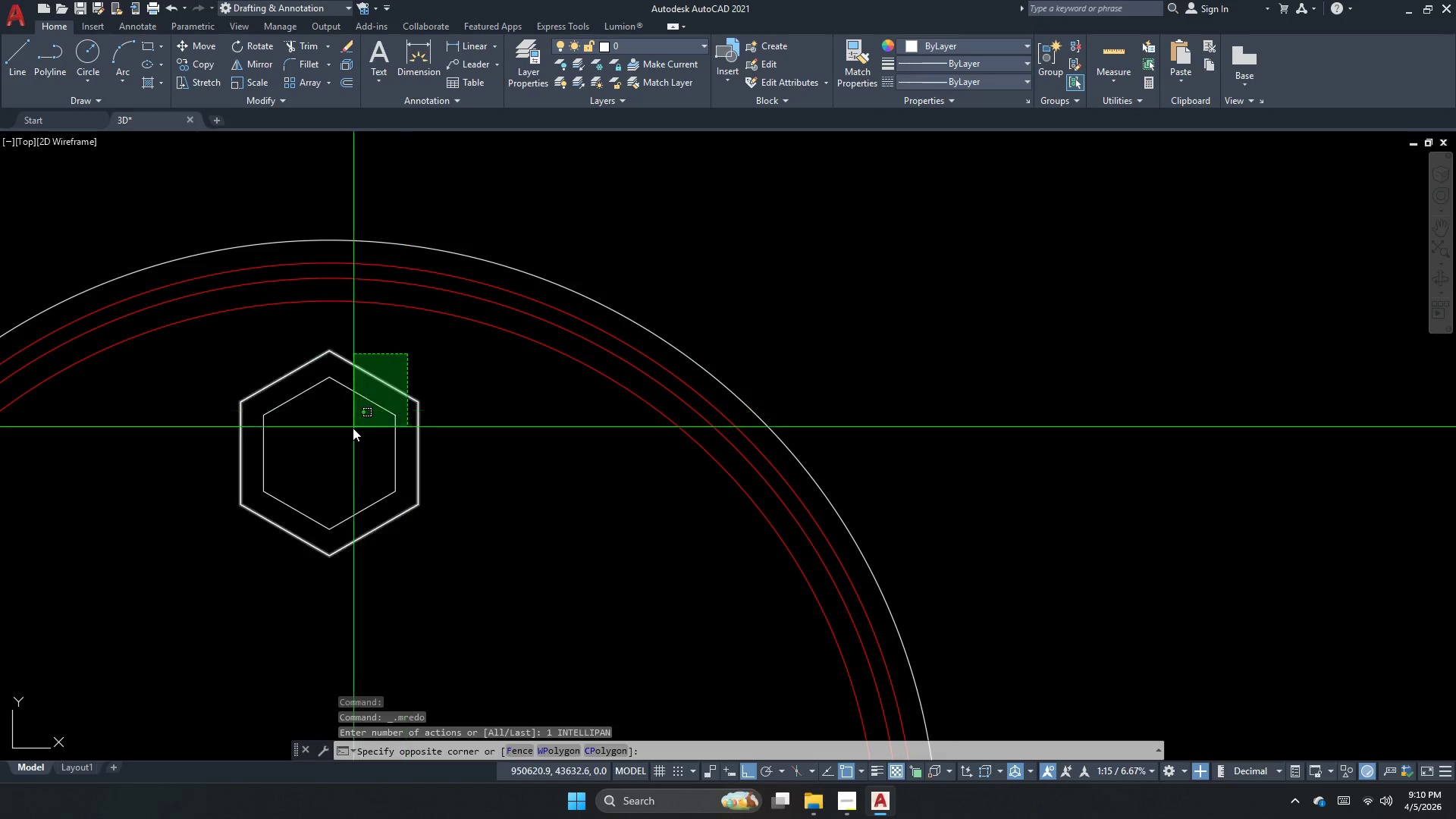 
double_click([353, 428])
 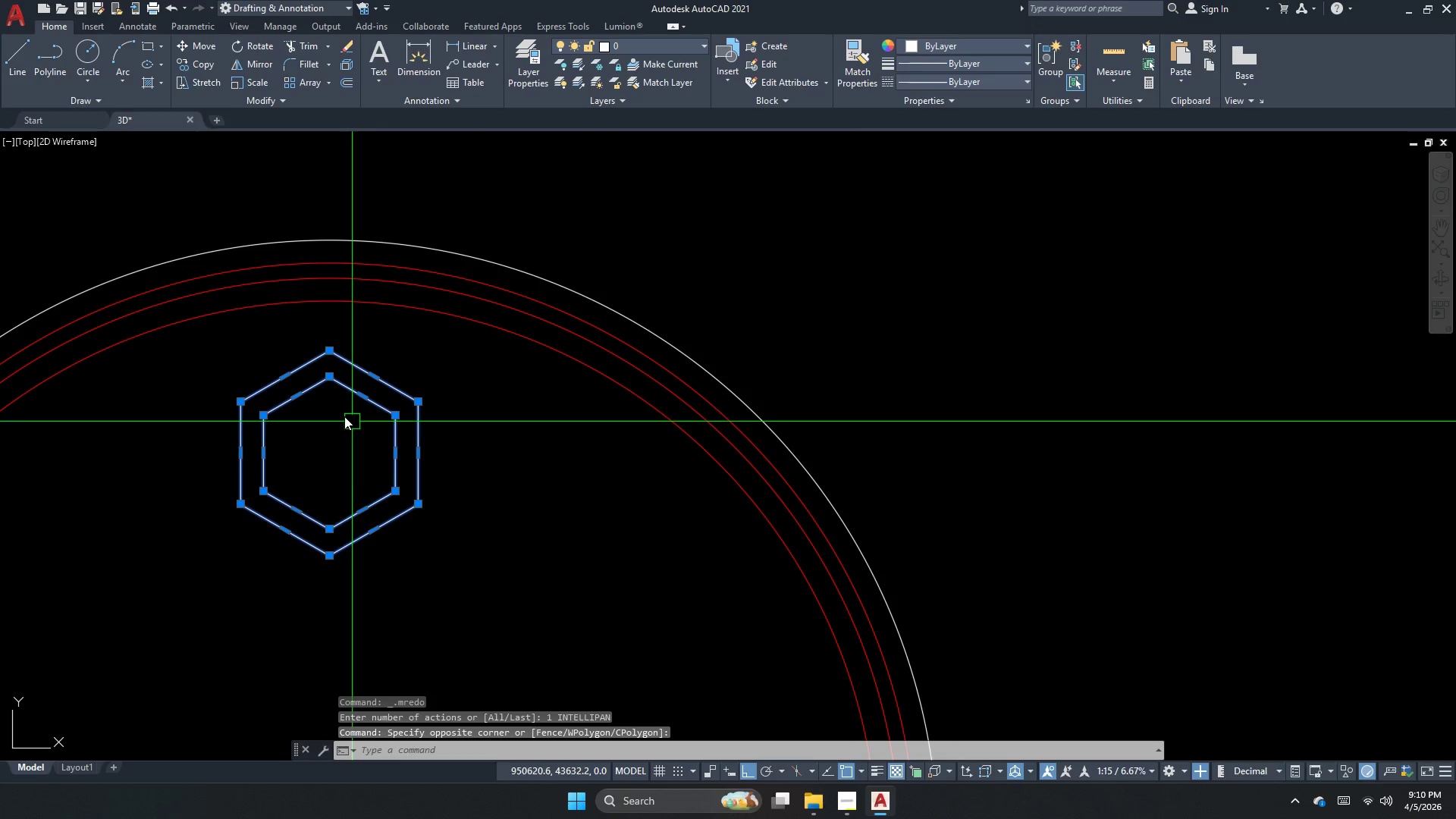 
key(M)
 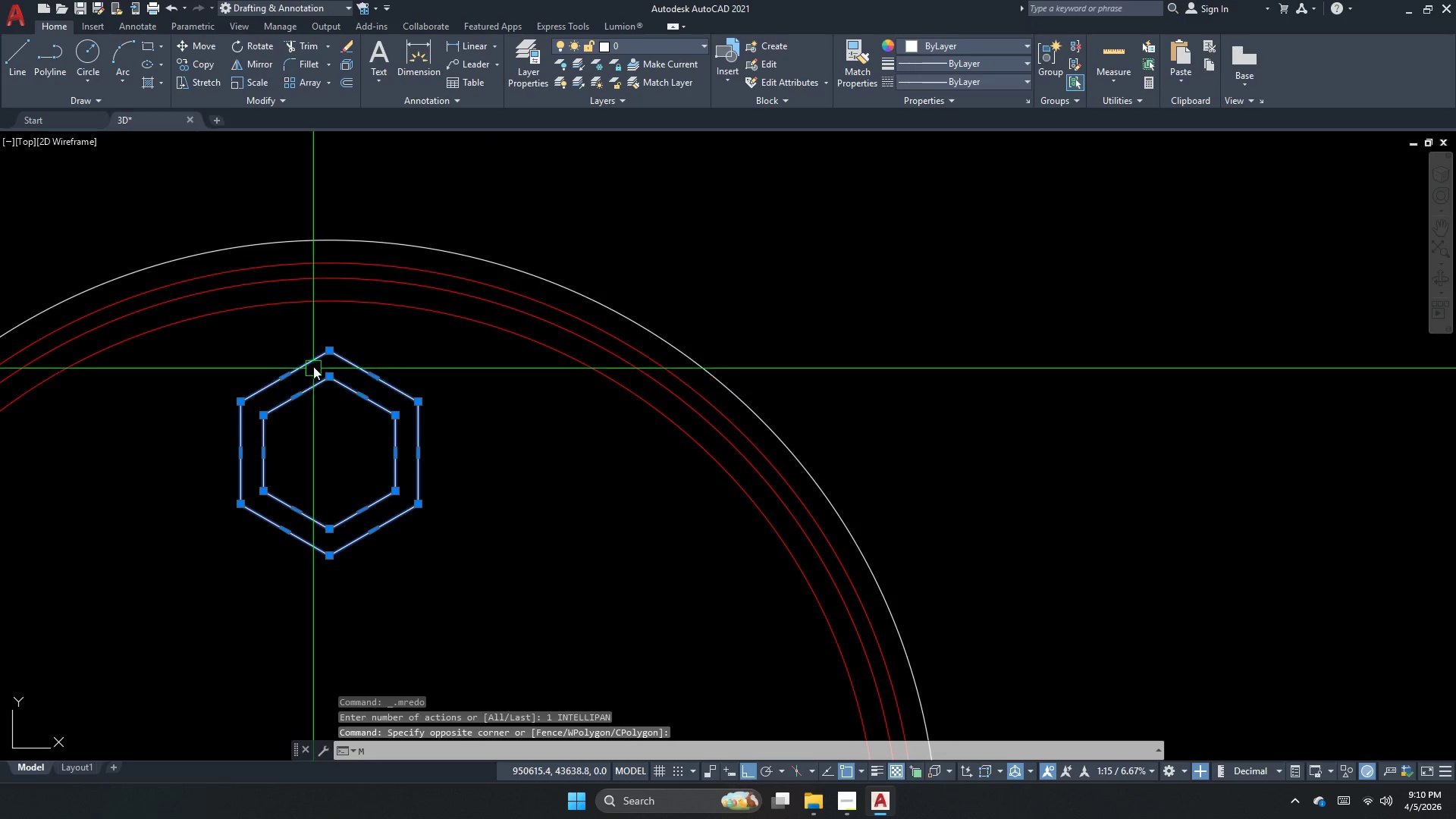 
key(Space)
 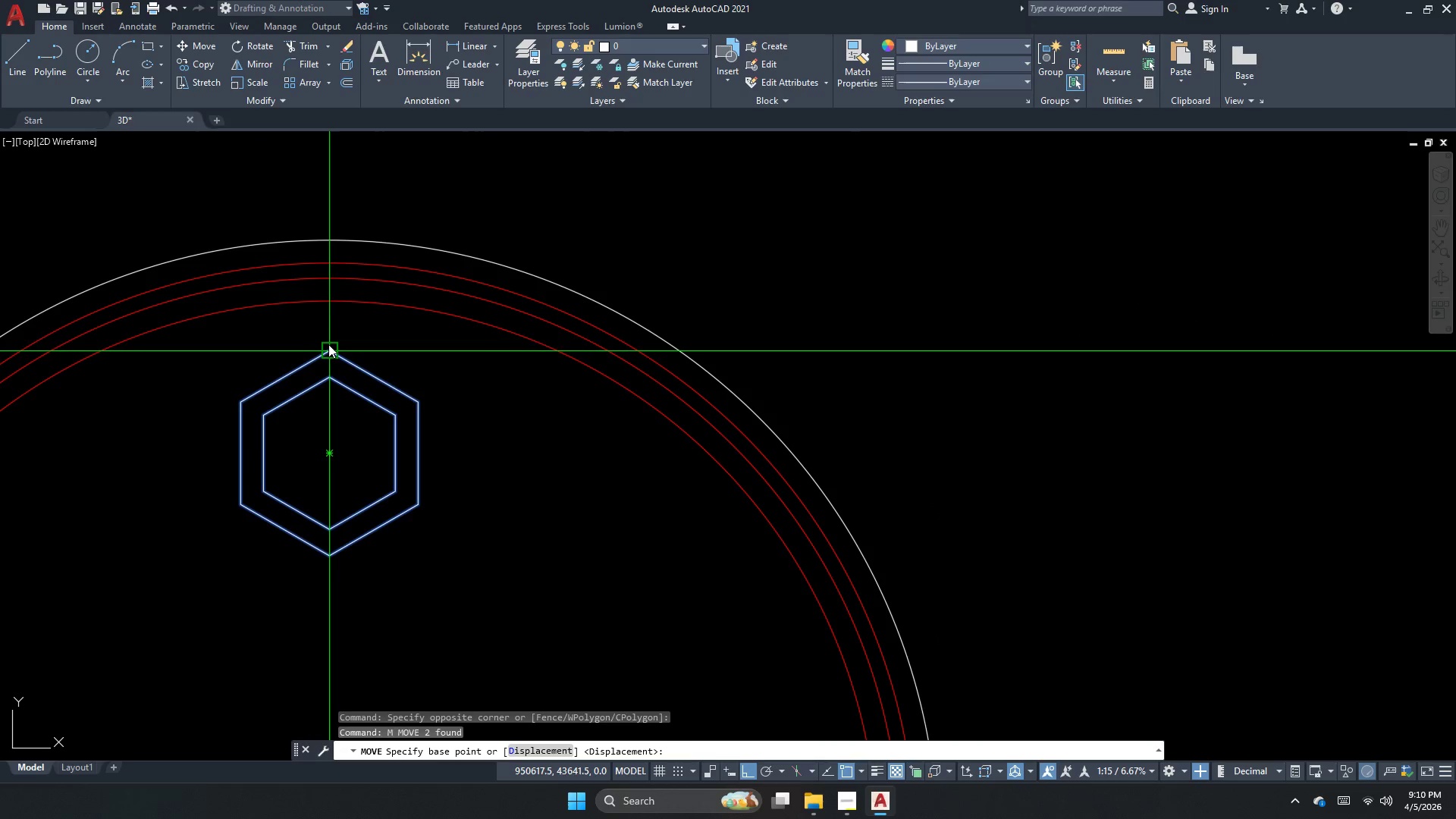 
left_click([328, 344])
 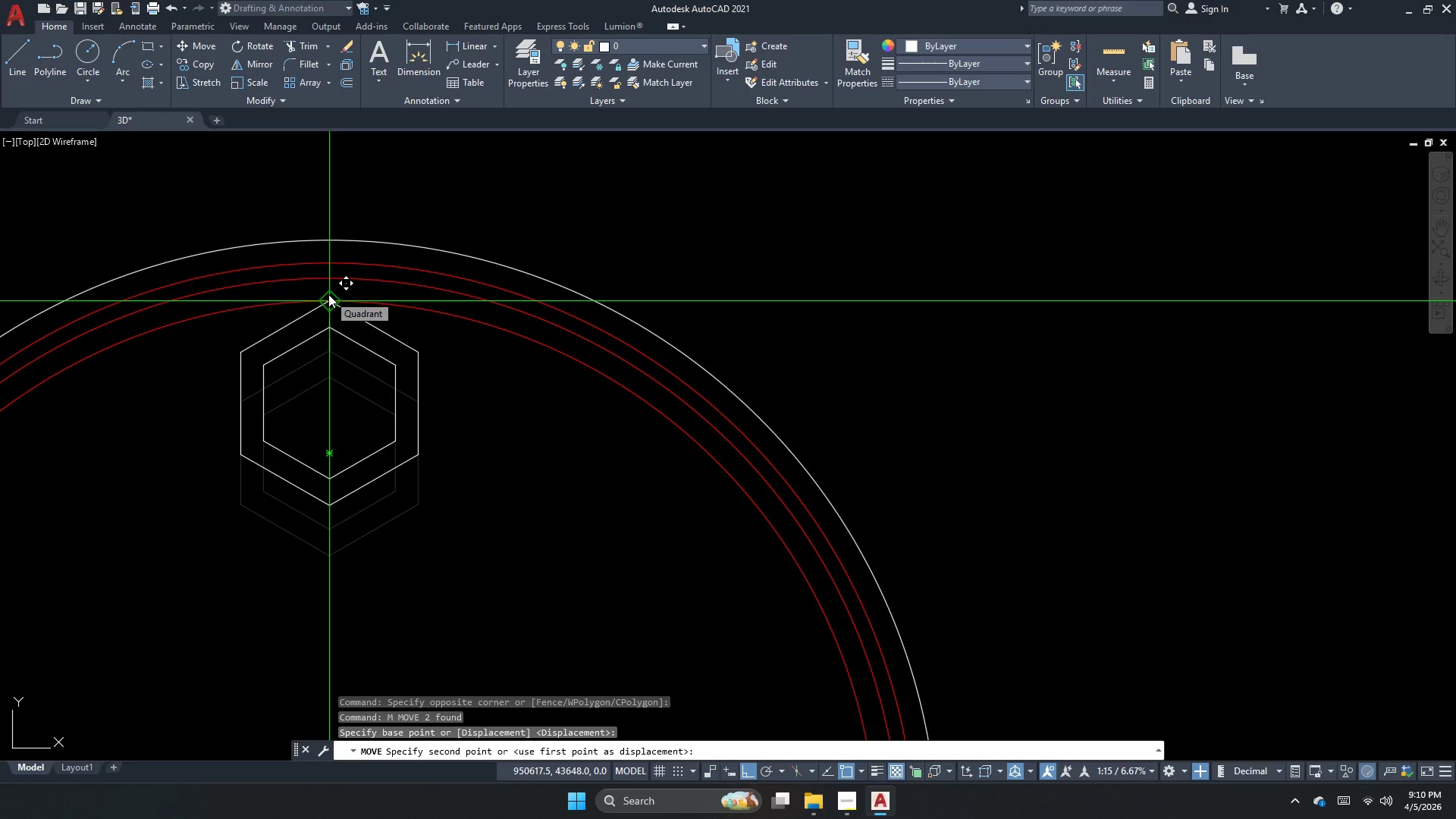 
left_click([328, 294])
 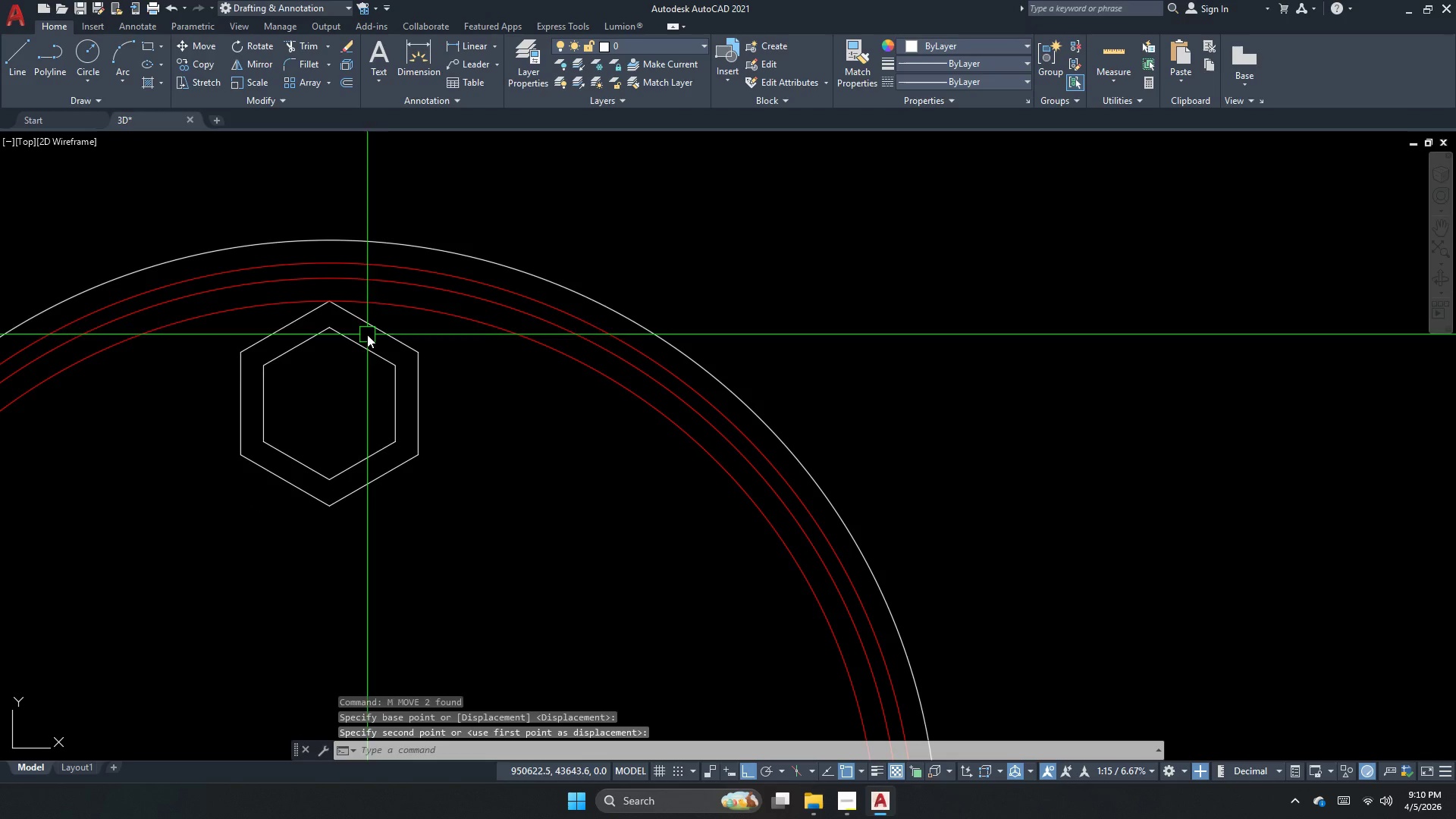 
key(Escape)
 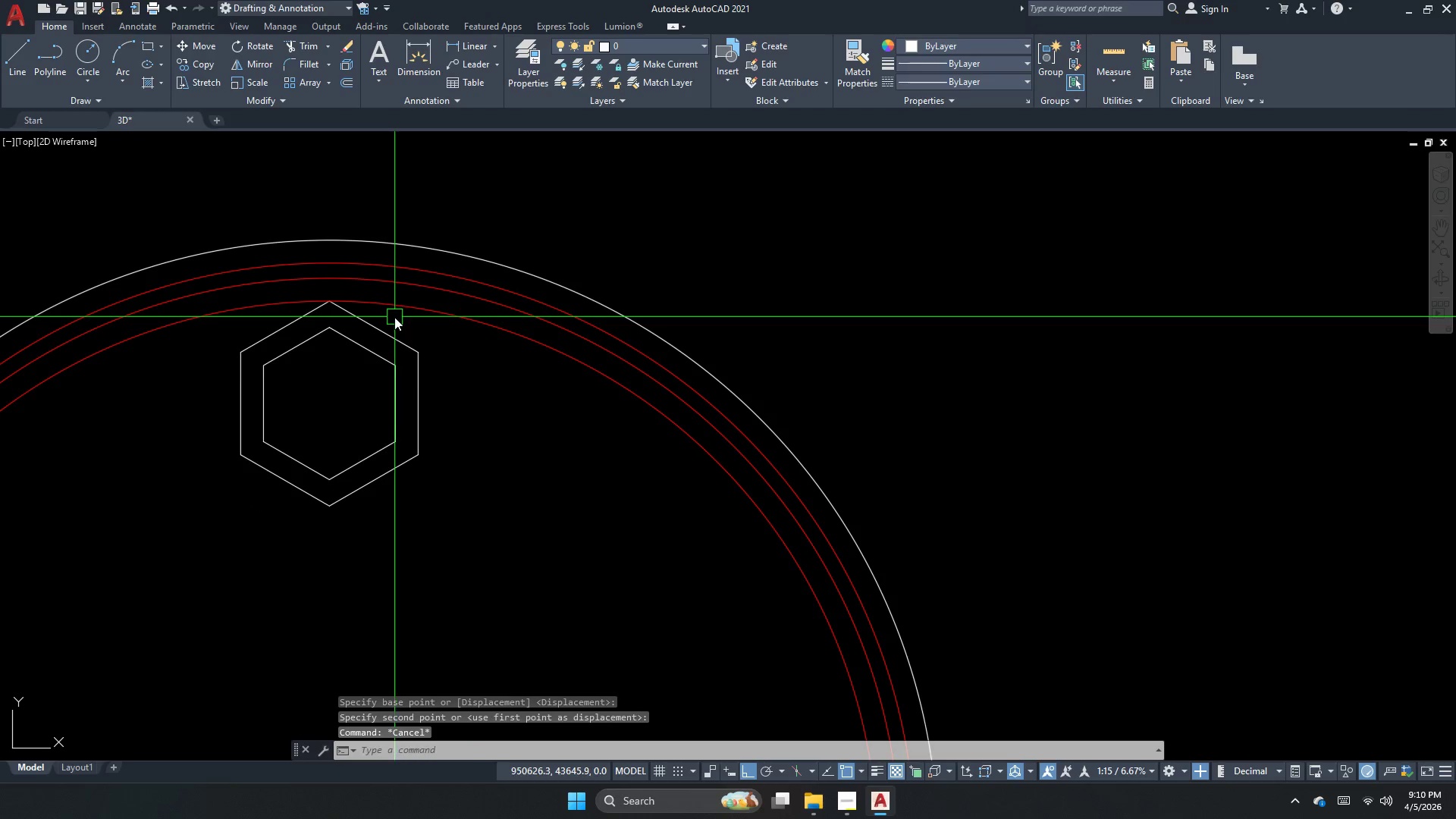 
left_click_drag(start_coordinate=[394, 317], to_coordinate=[384, 328])
 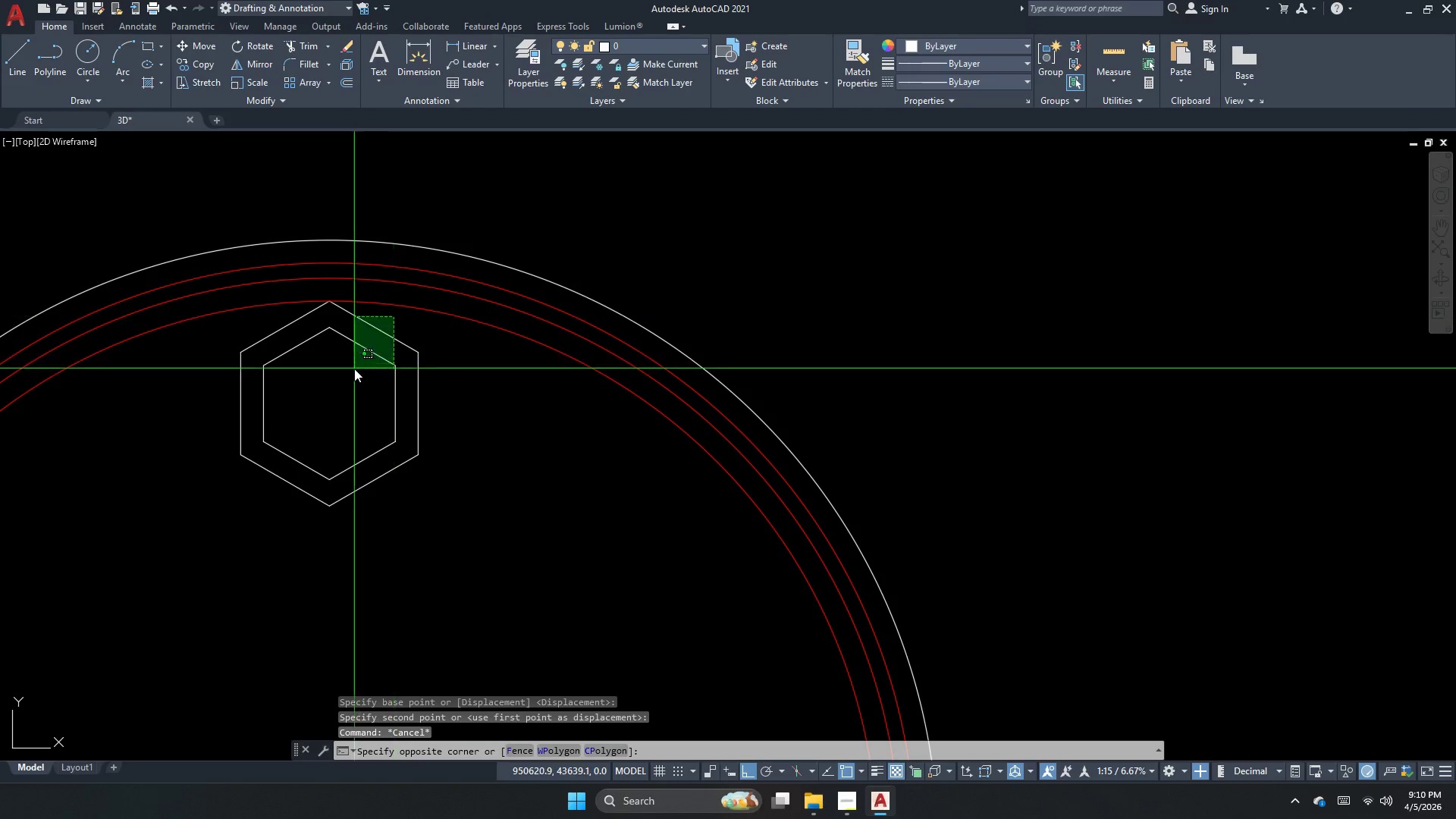 
left_click_drag(start_coordinate=[354, 369], to_coordinate=[350, 378])
 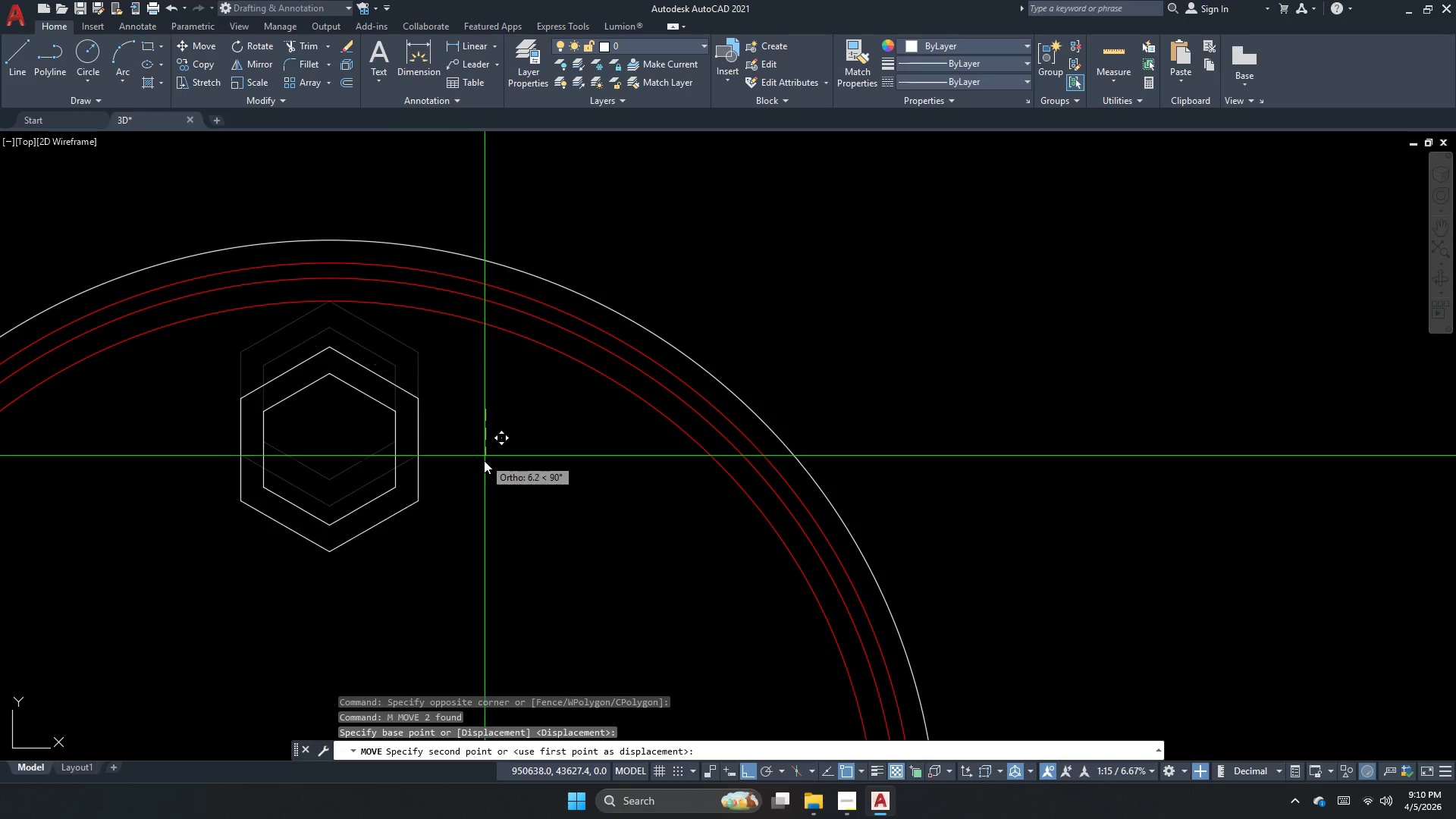 
key(M)
 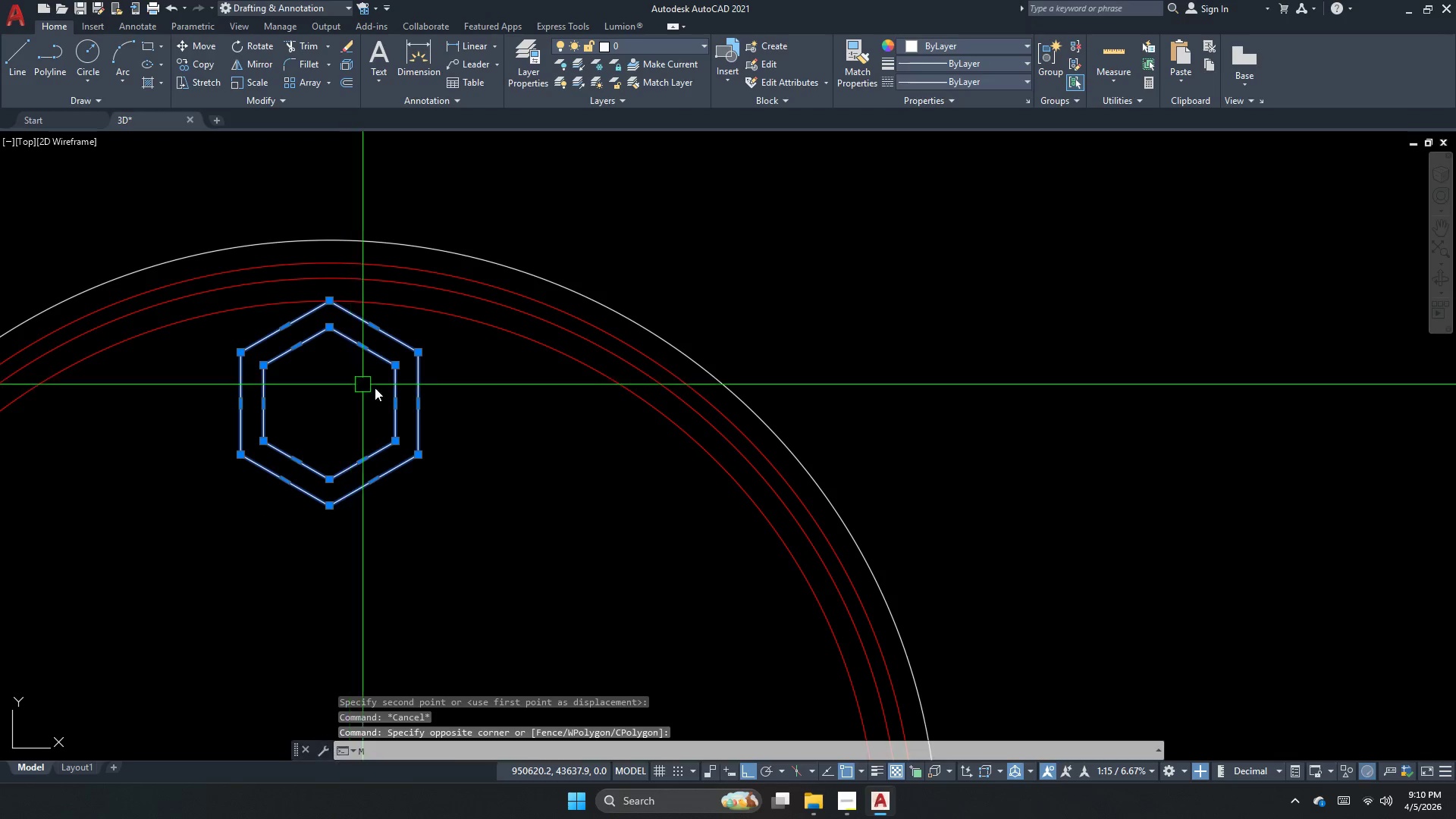 
key(Space)
 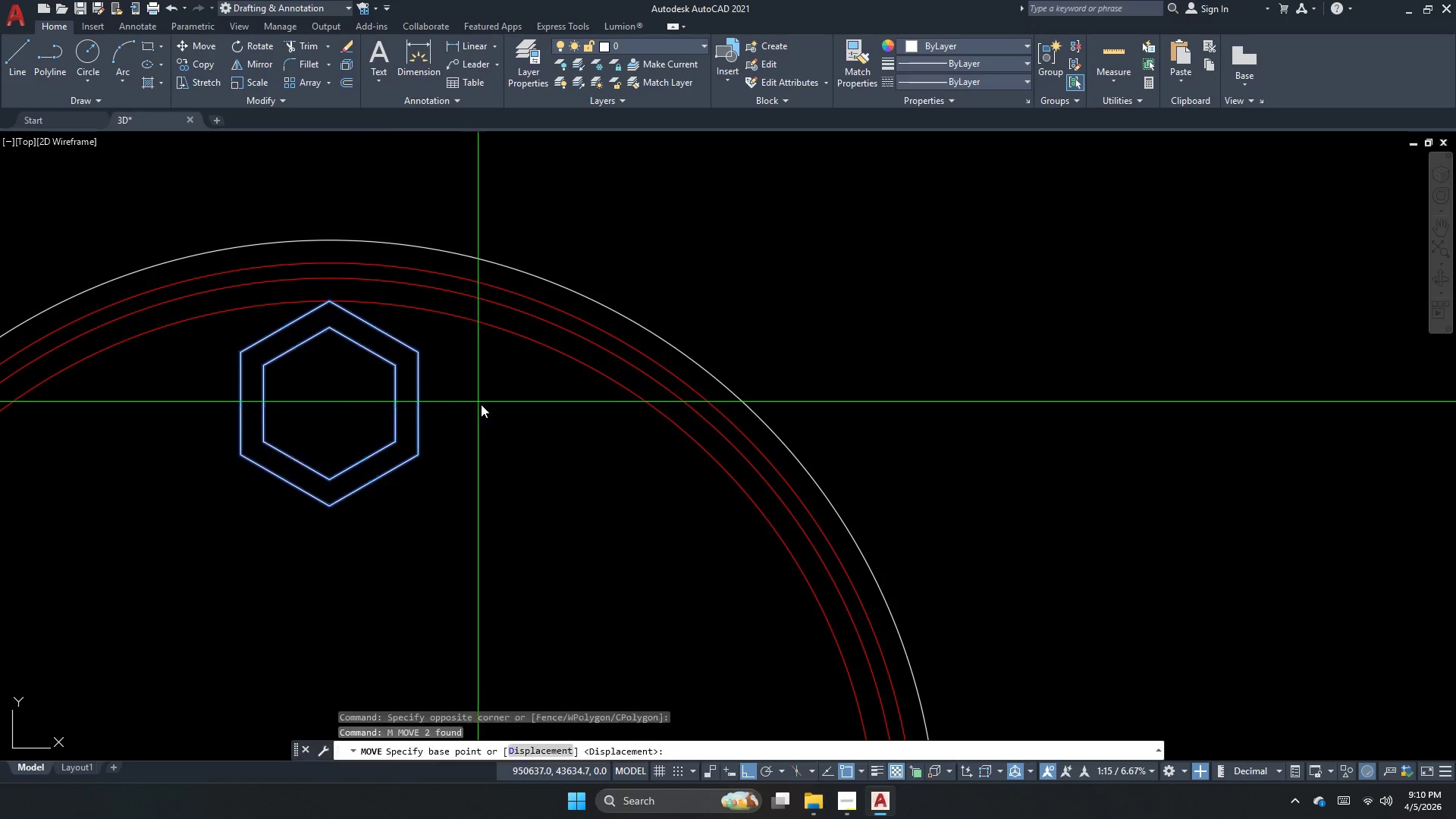 
left_click_drag(start_coordinate=[485, 410], to_coordinate=[485, 449])
 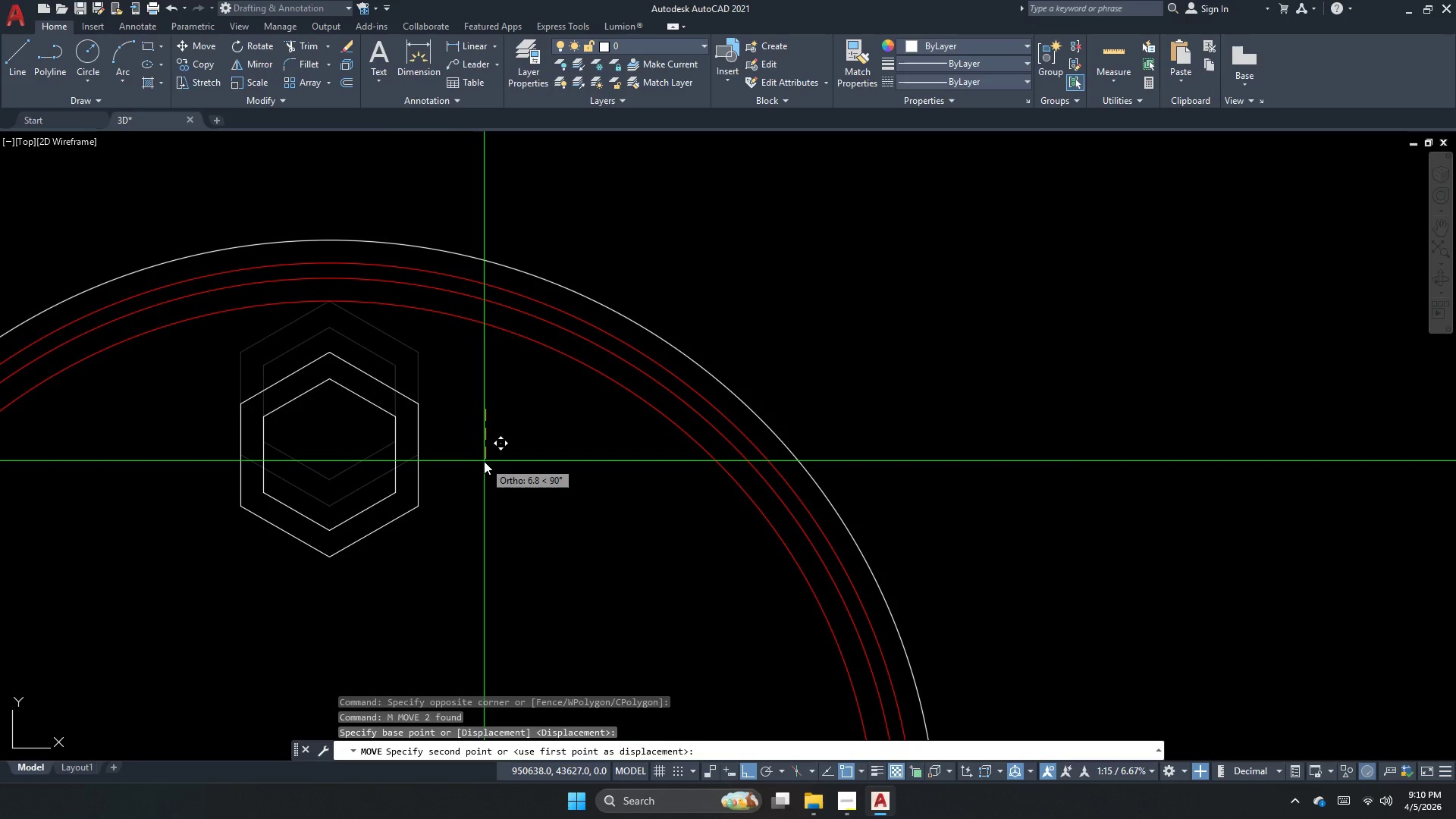 
key(Numpad5)
 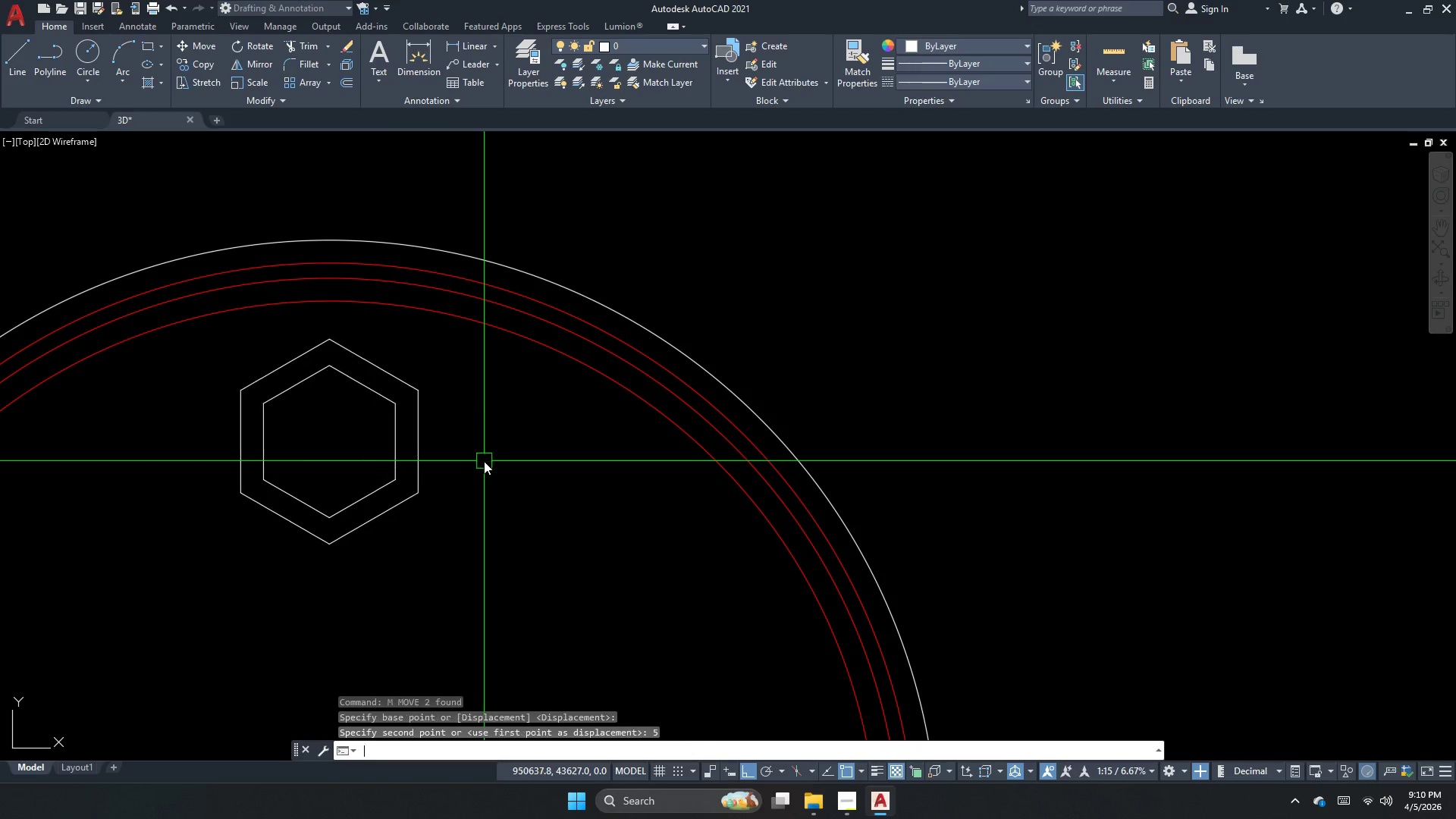 
key(NumpadEnter)
 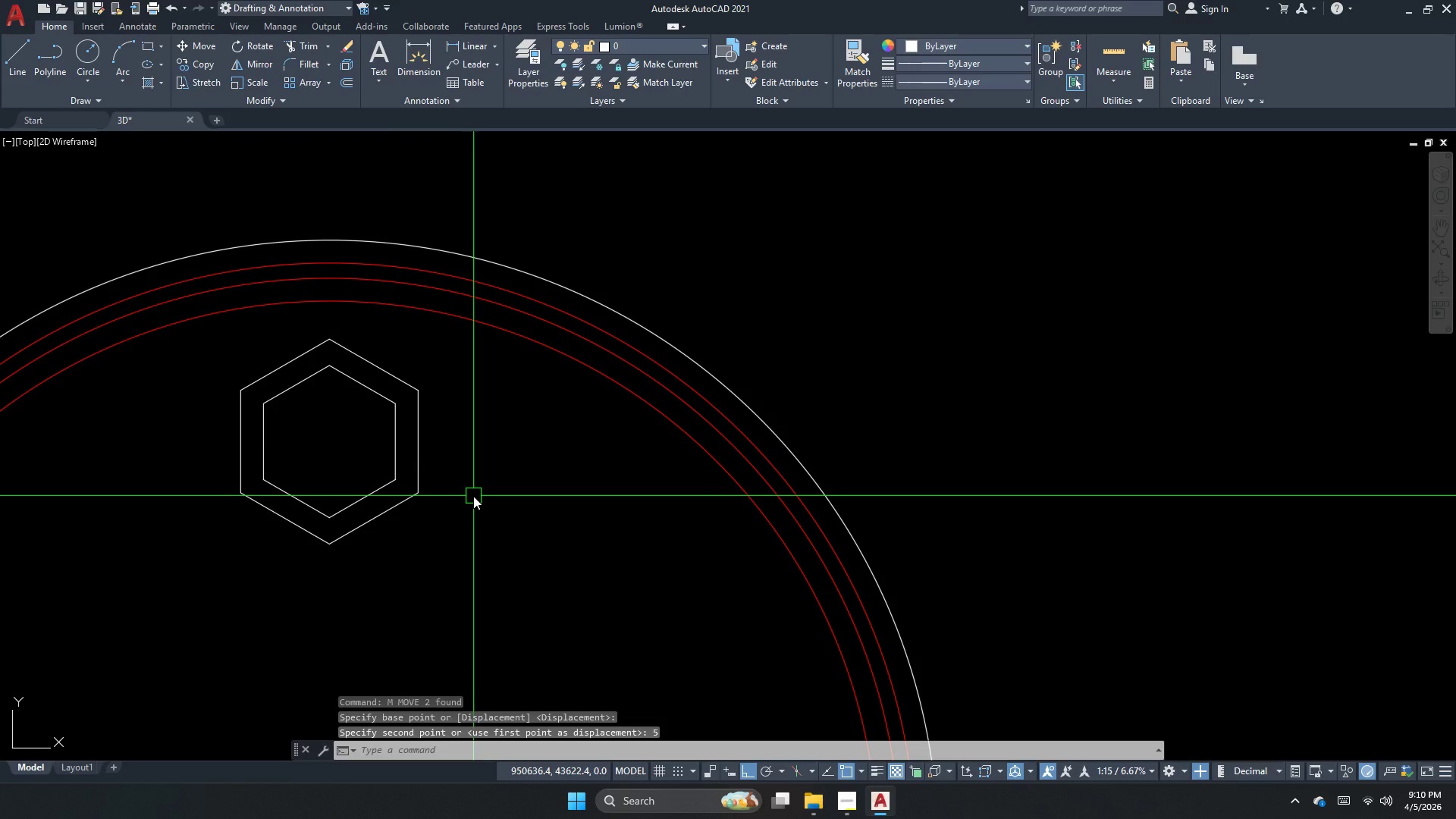 
left_click_drag(start_coordinate=[488, 472], to_coordinate=[413, 468])
 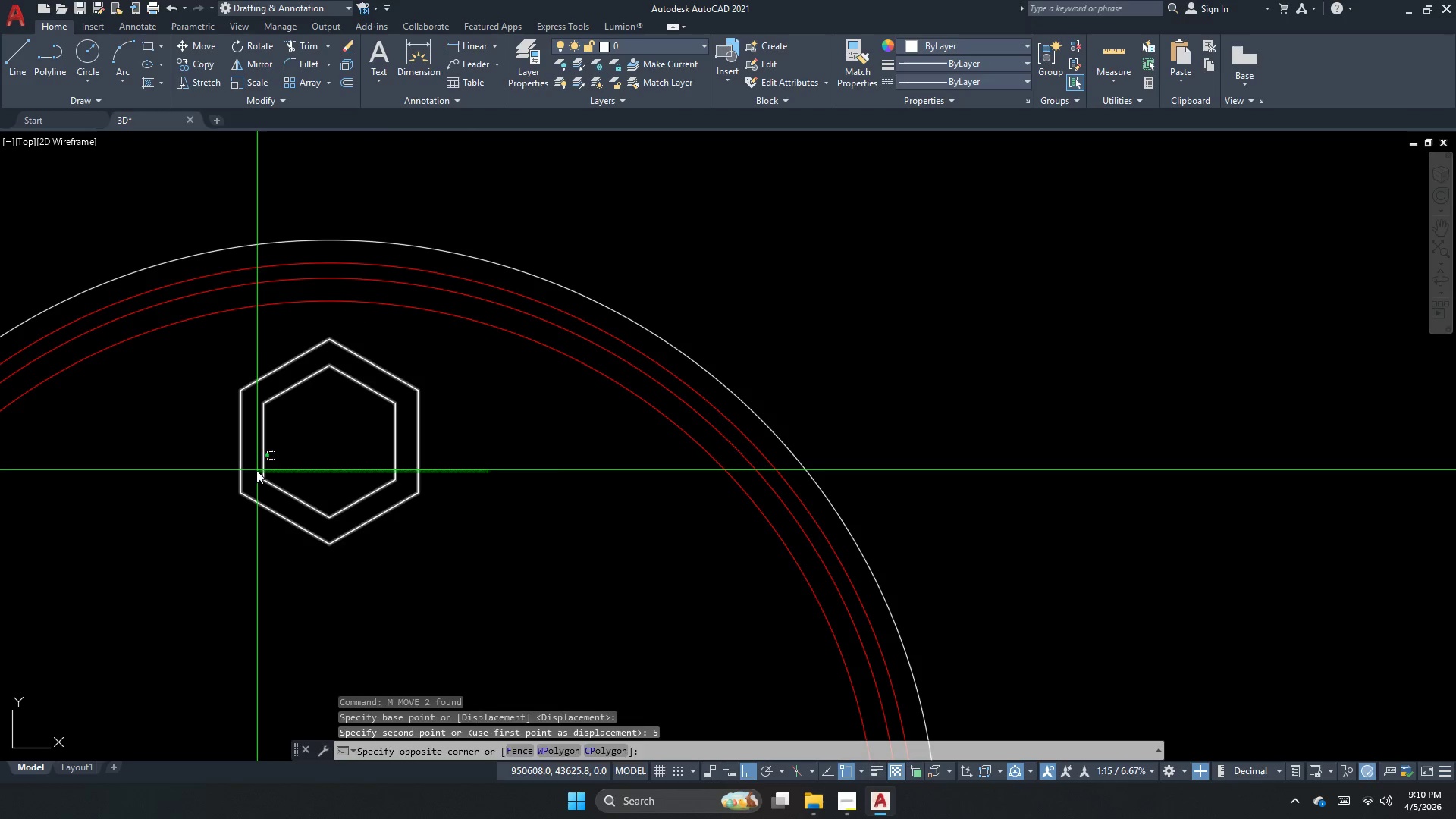 
double_click([256, 470])
 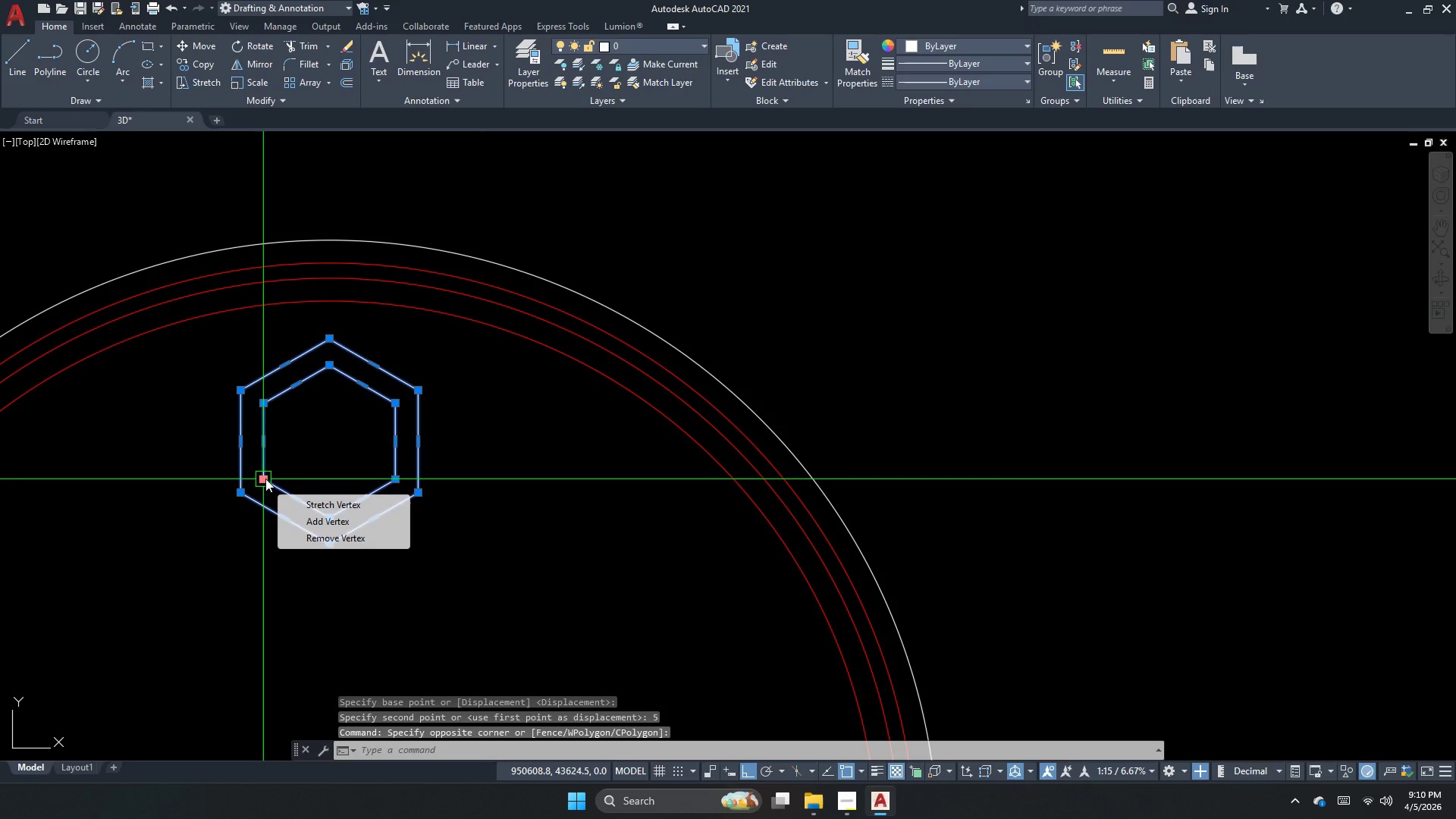 
type(ar )
 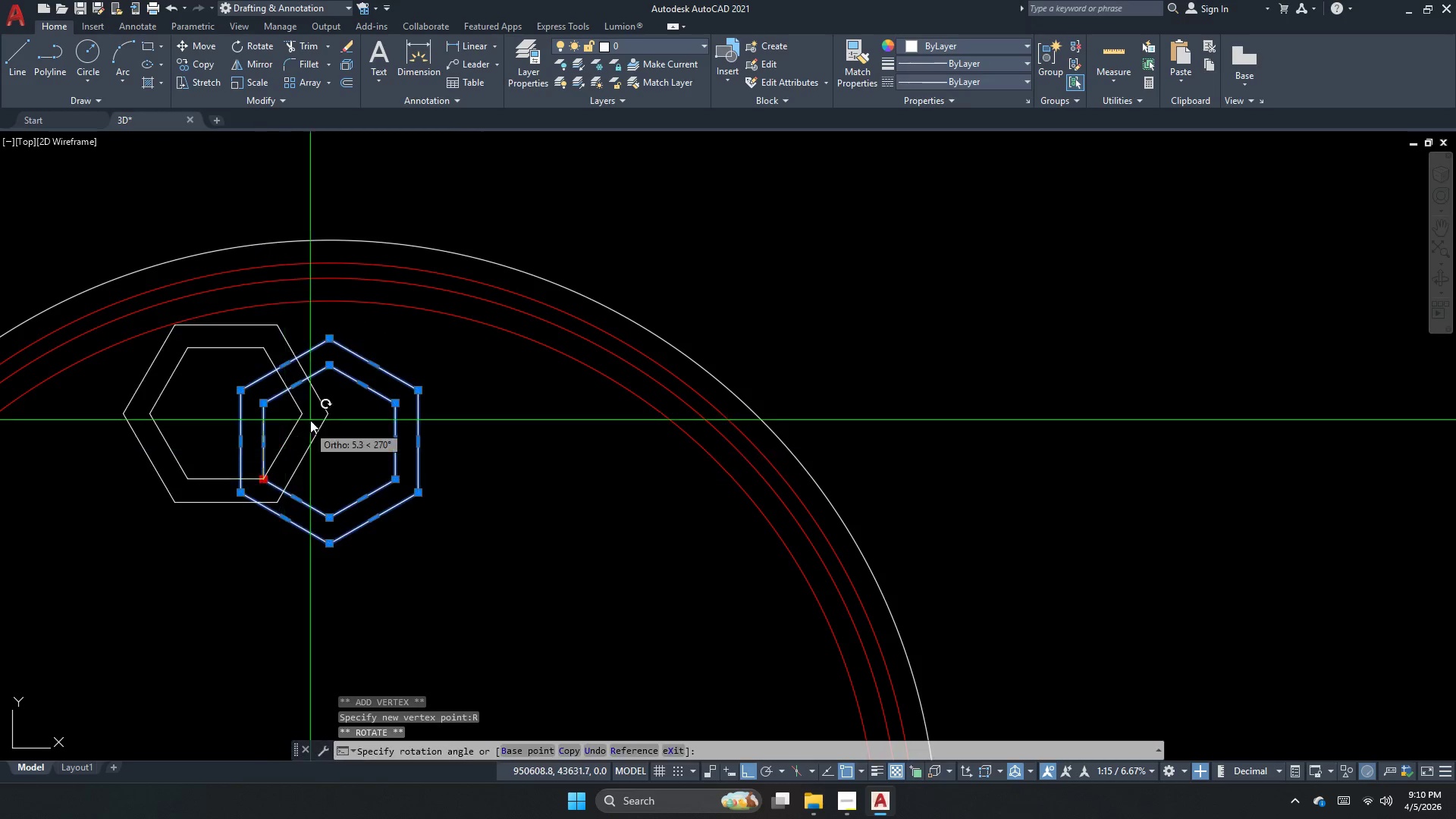 
key(Escape)
 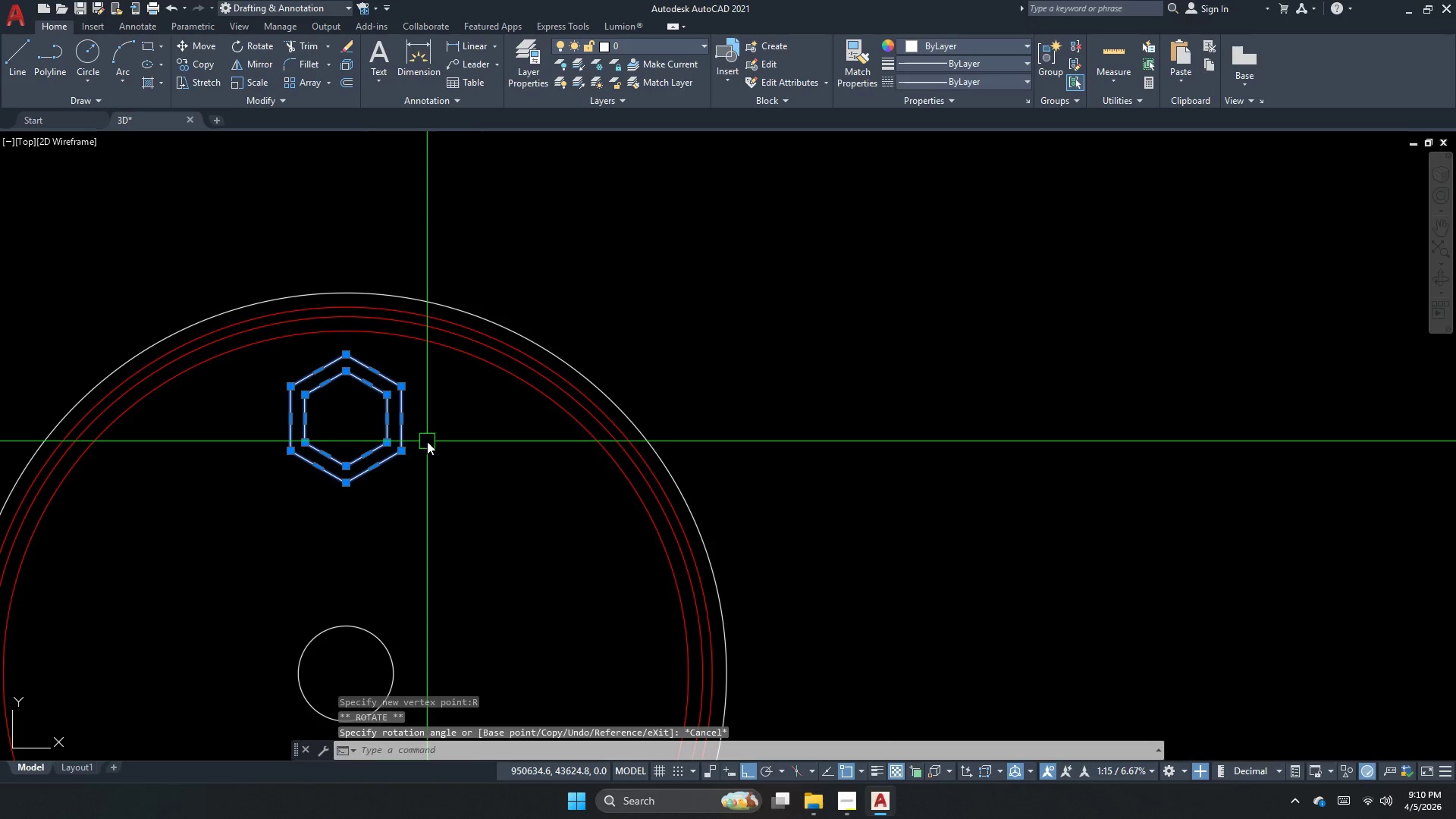 
scroll: coordinate [372, 380], scroll_direction: down, amount: 1.0
 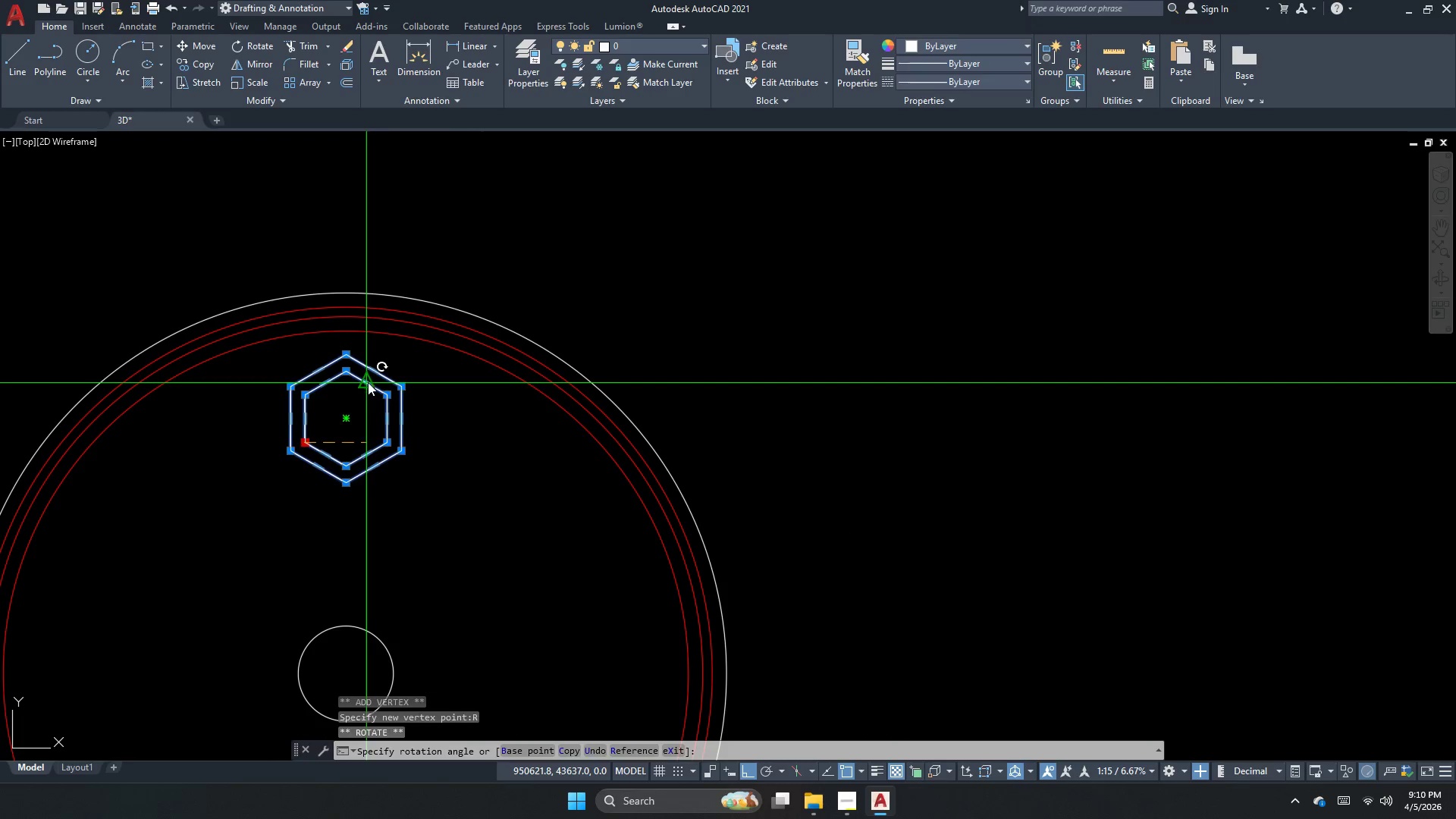 
left_click_drag(start_coordinate=[427, 441], to_coordinate=[420, 441])
 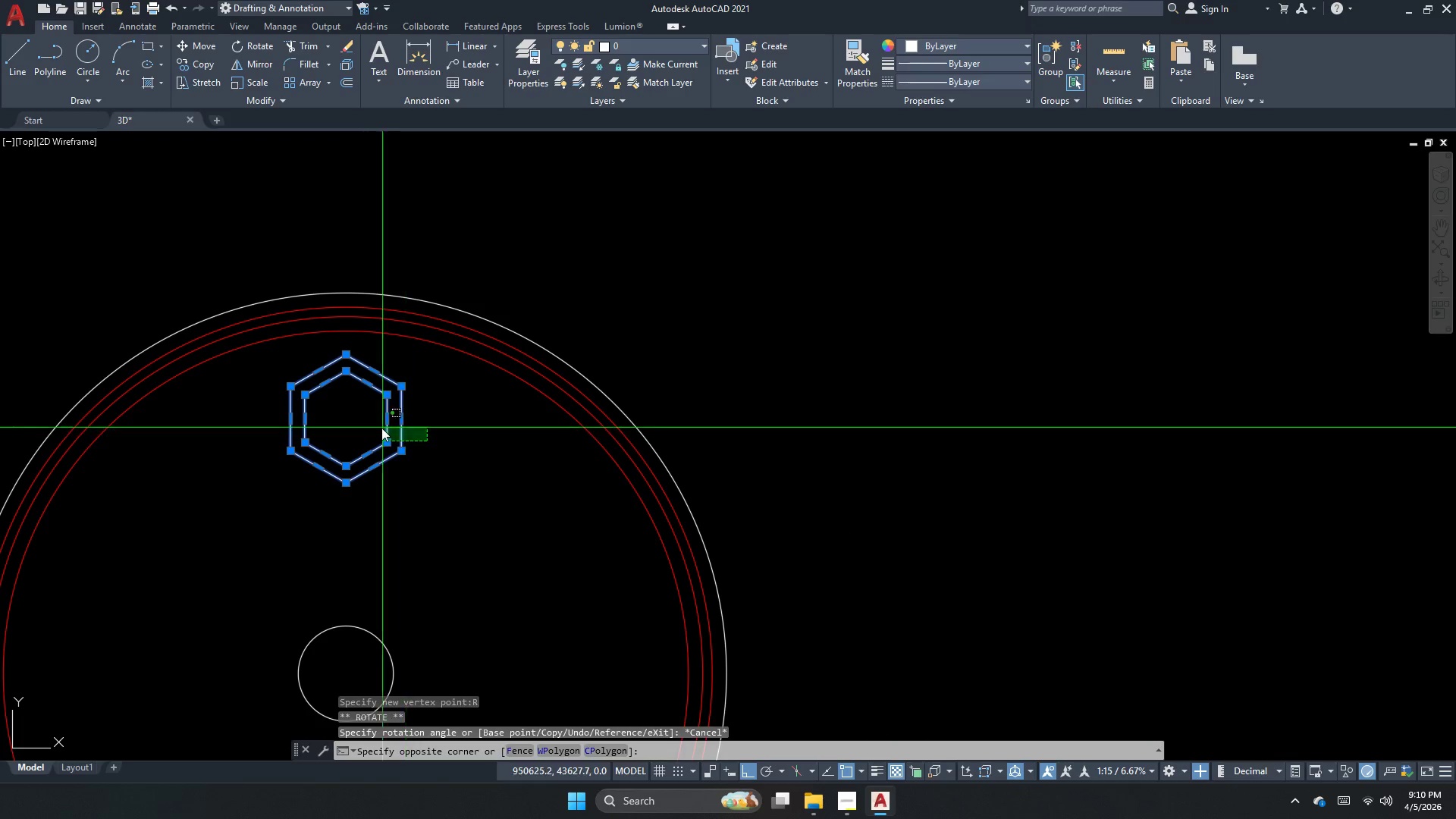 
double_click([379, 427])
 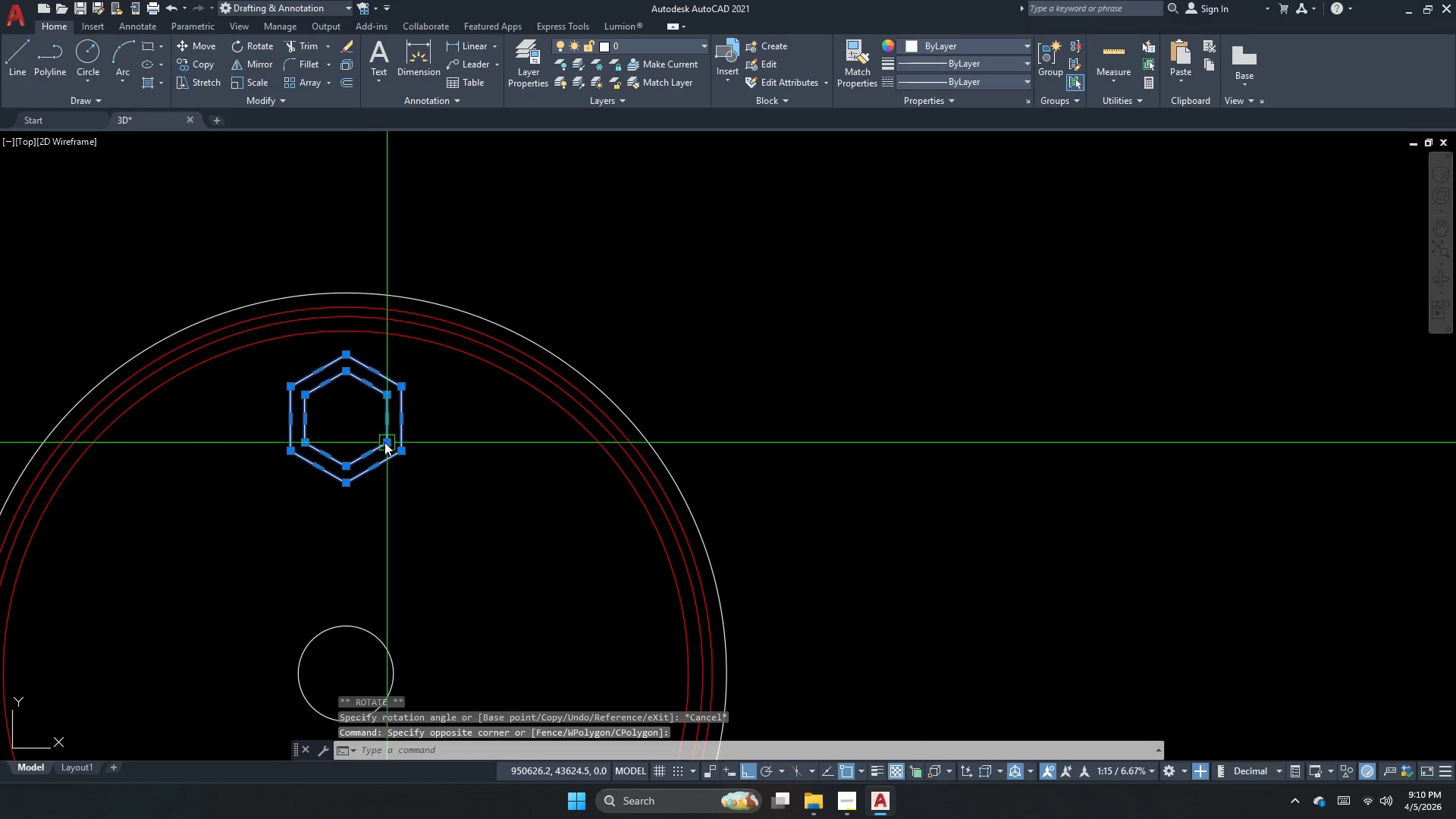 
type(ar po )
 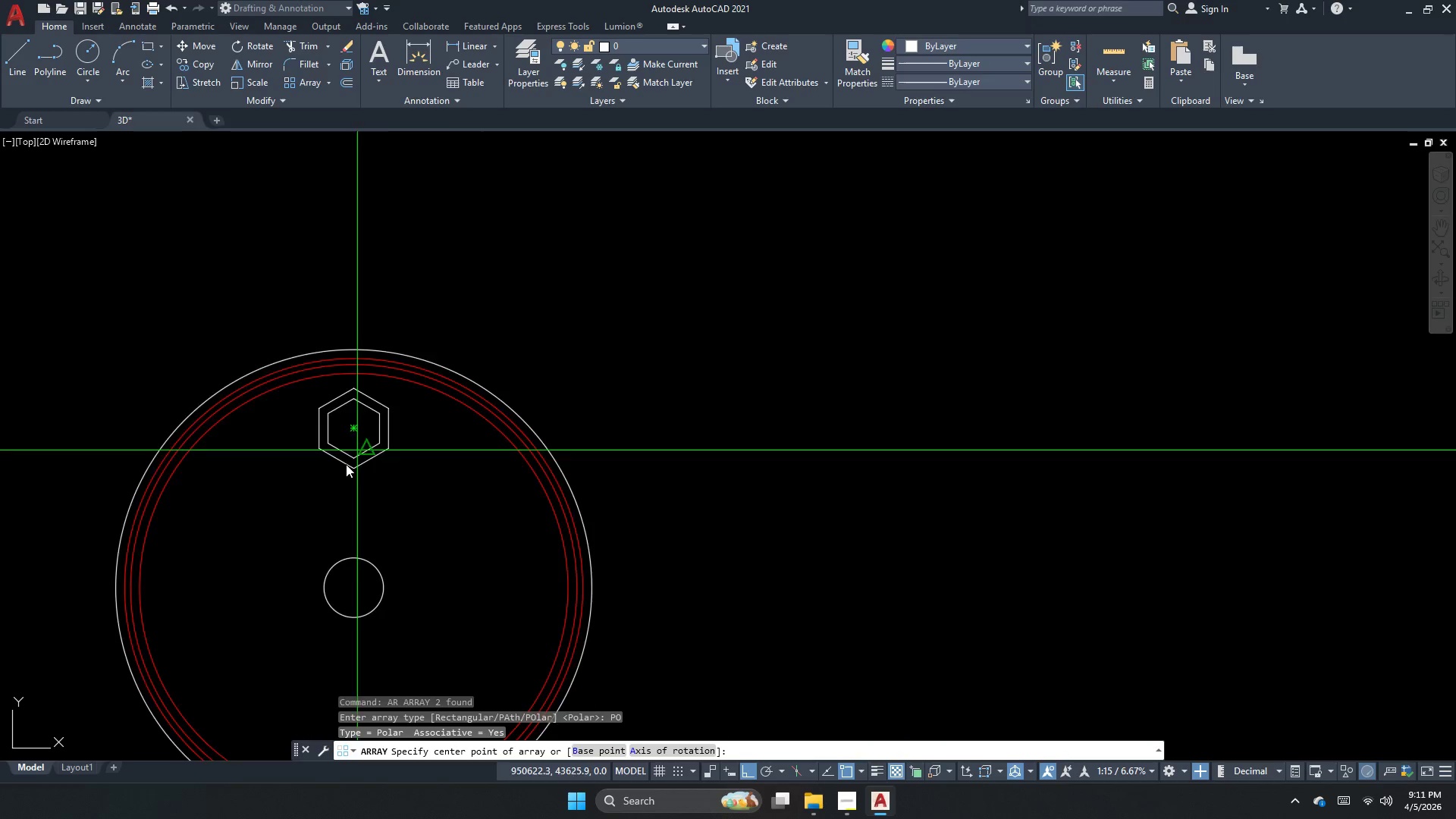 
scroll: coordinate [337, 479], scroll_direction: down, amount: 2.0
 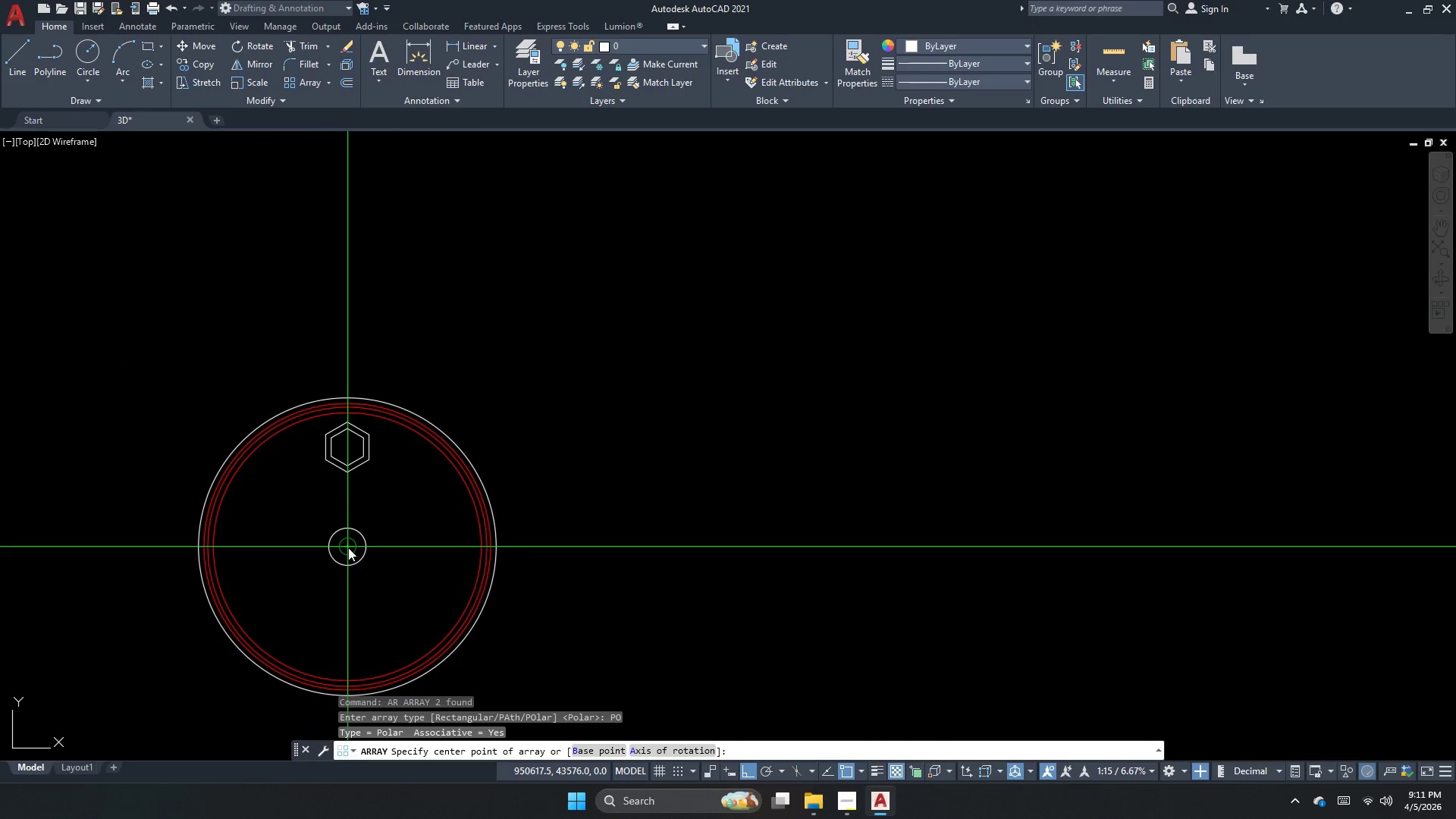 
left_click([348, 548])
 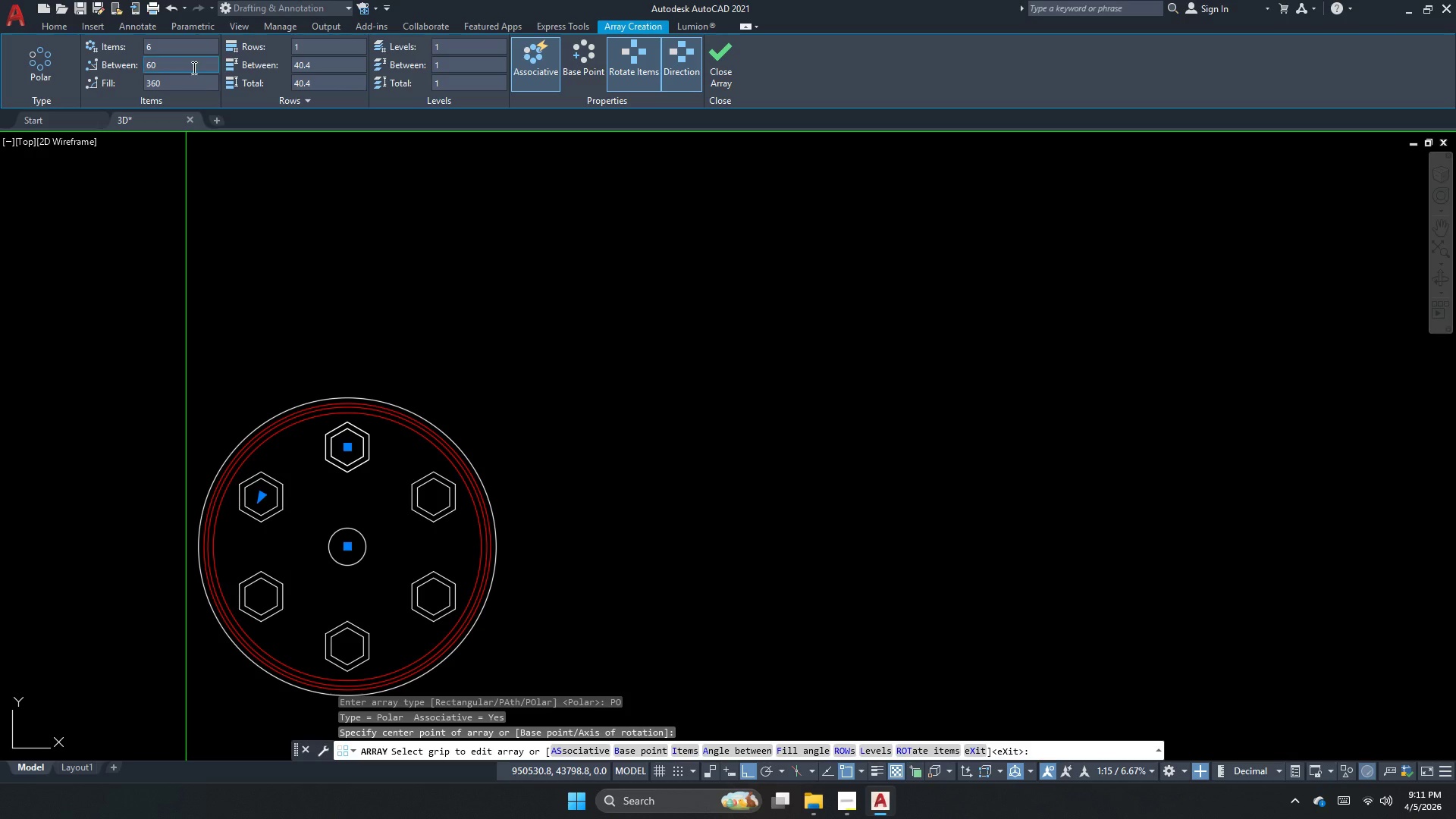 
left_click([193, 46])
 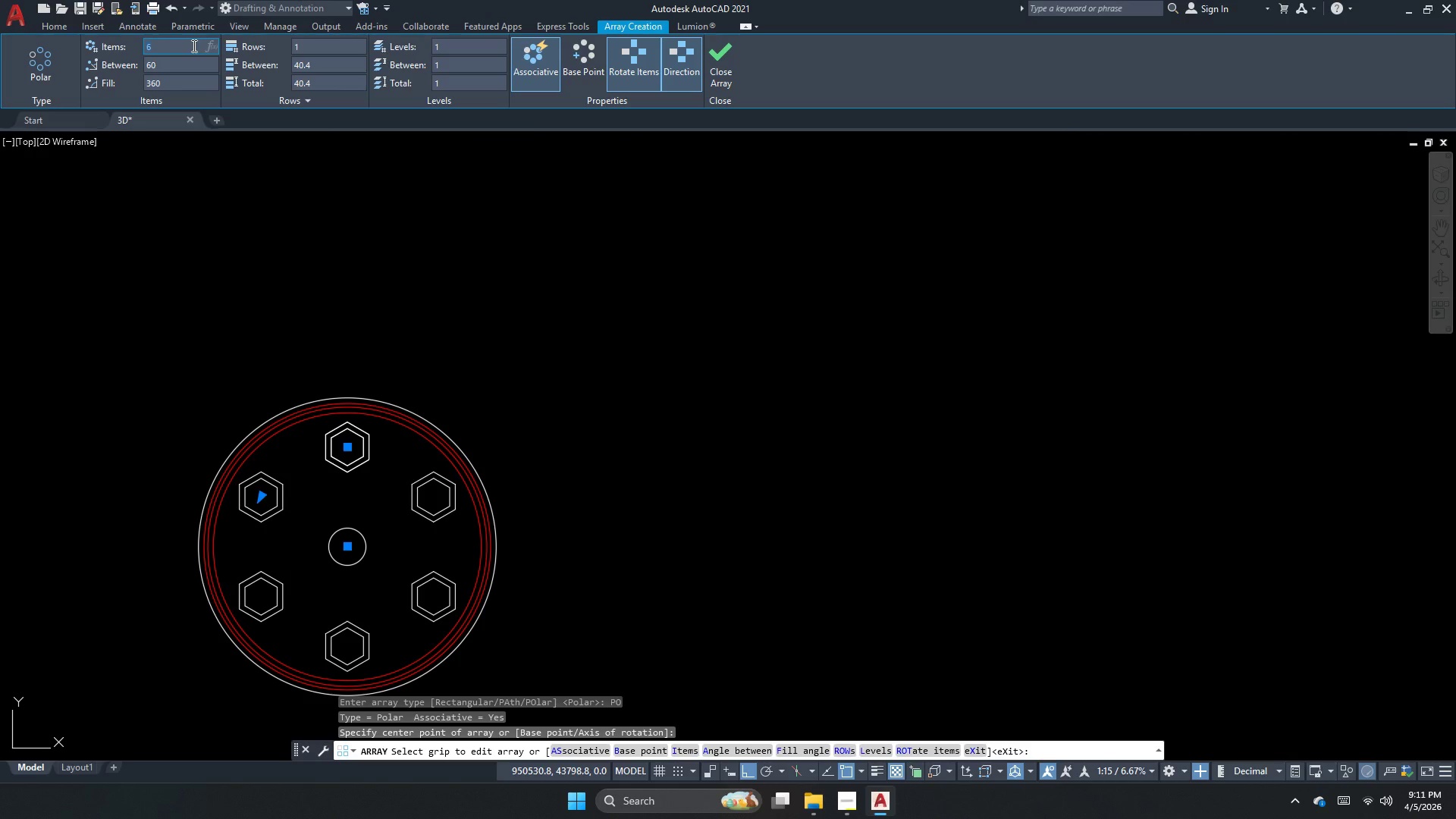 
key(Numpad1)
 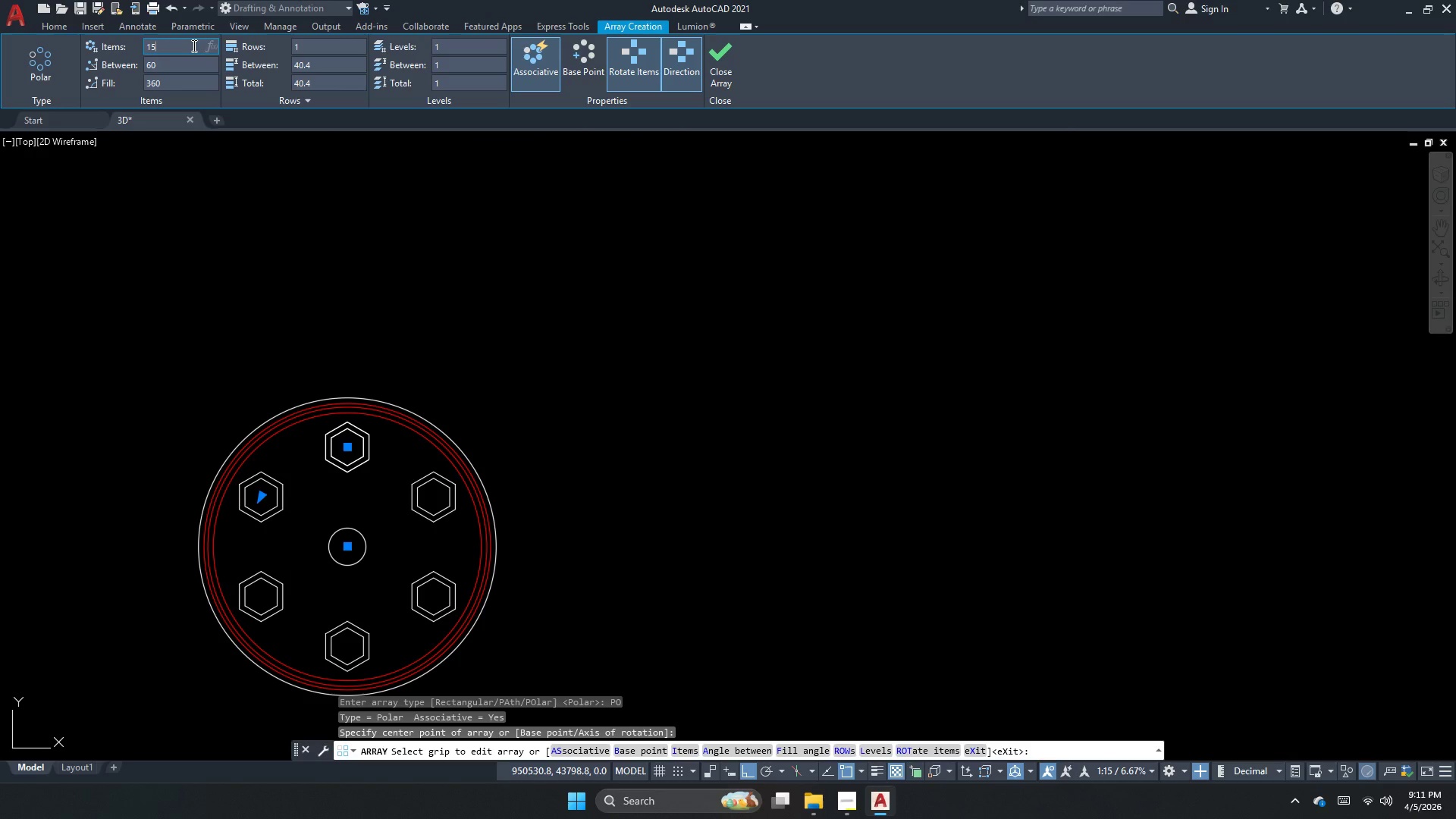 
key(Numpad5)
 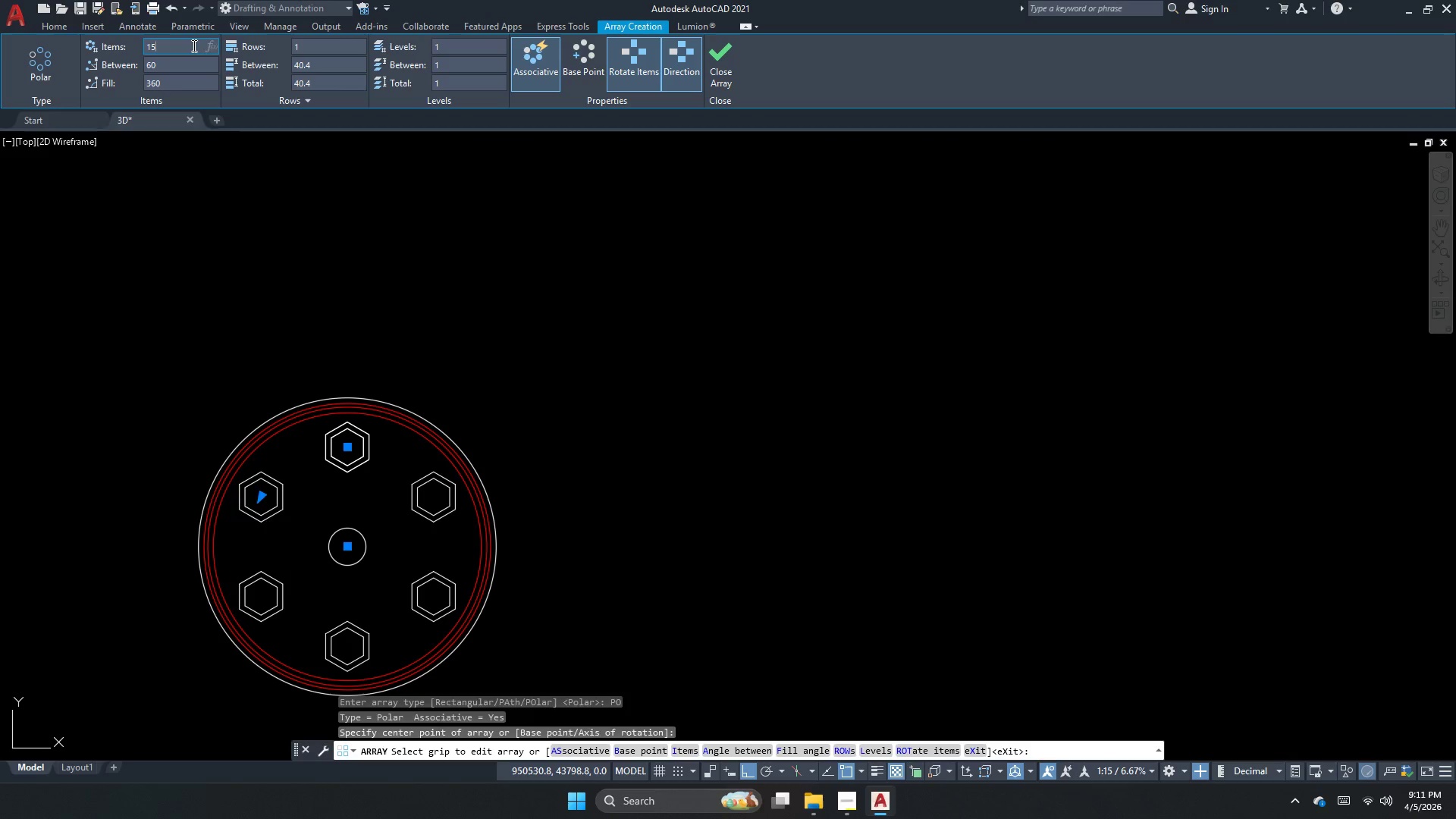 
key(NumpadEnter)
 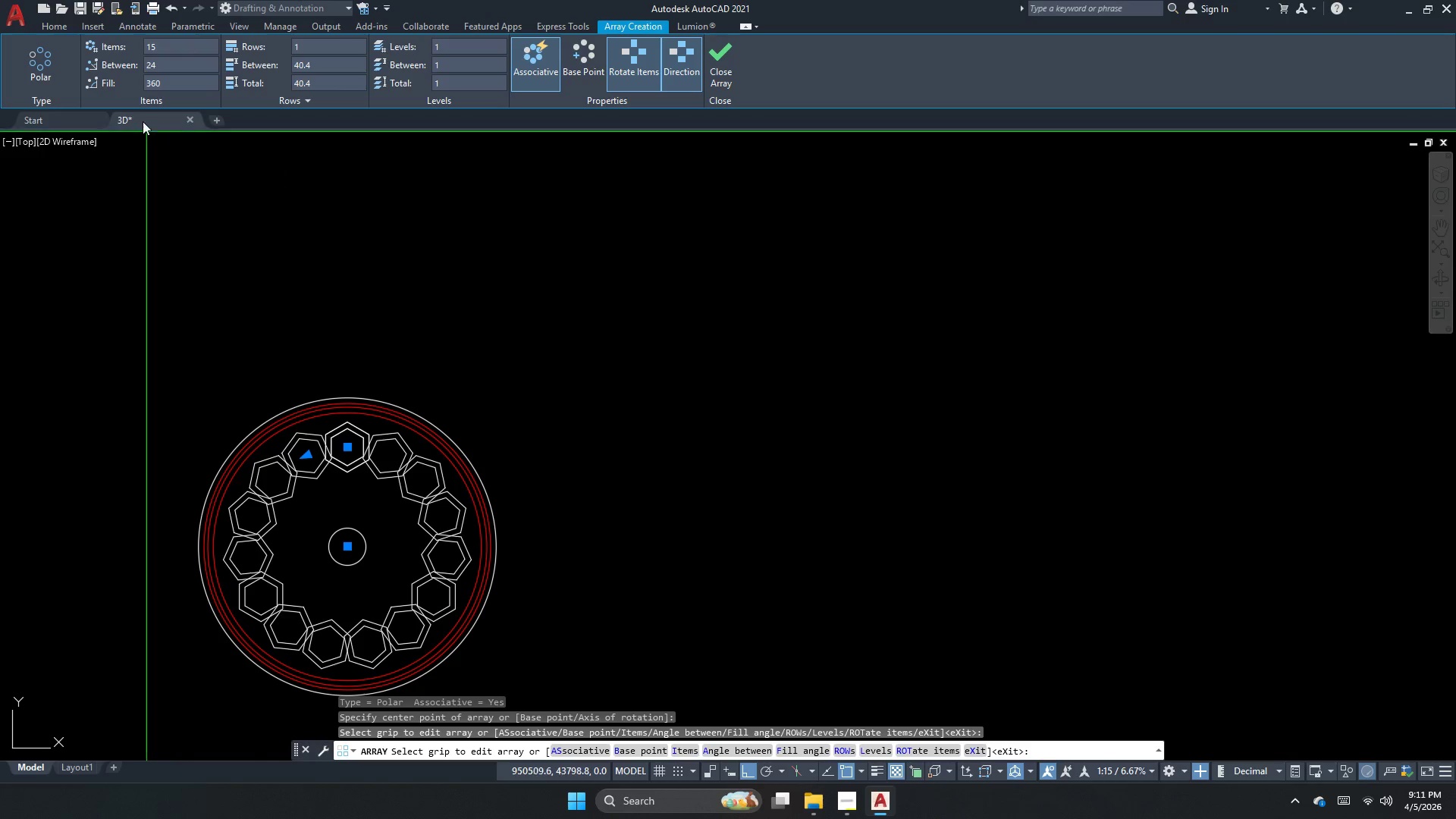 
left_click([192, 54])
 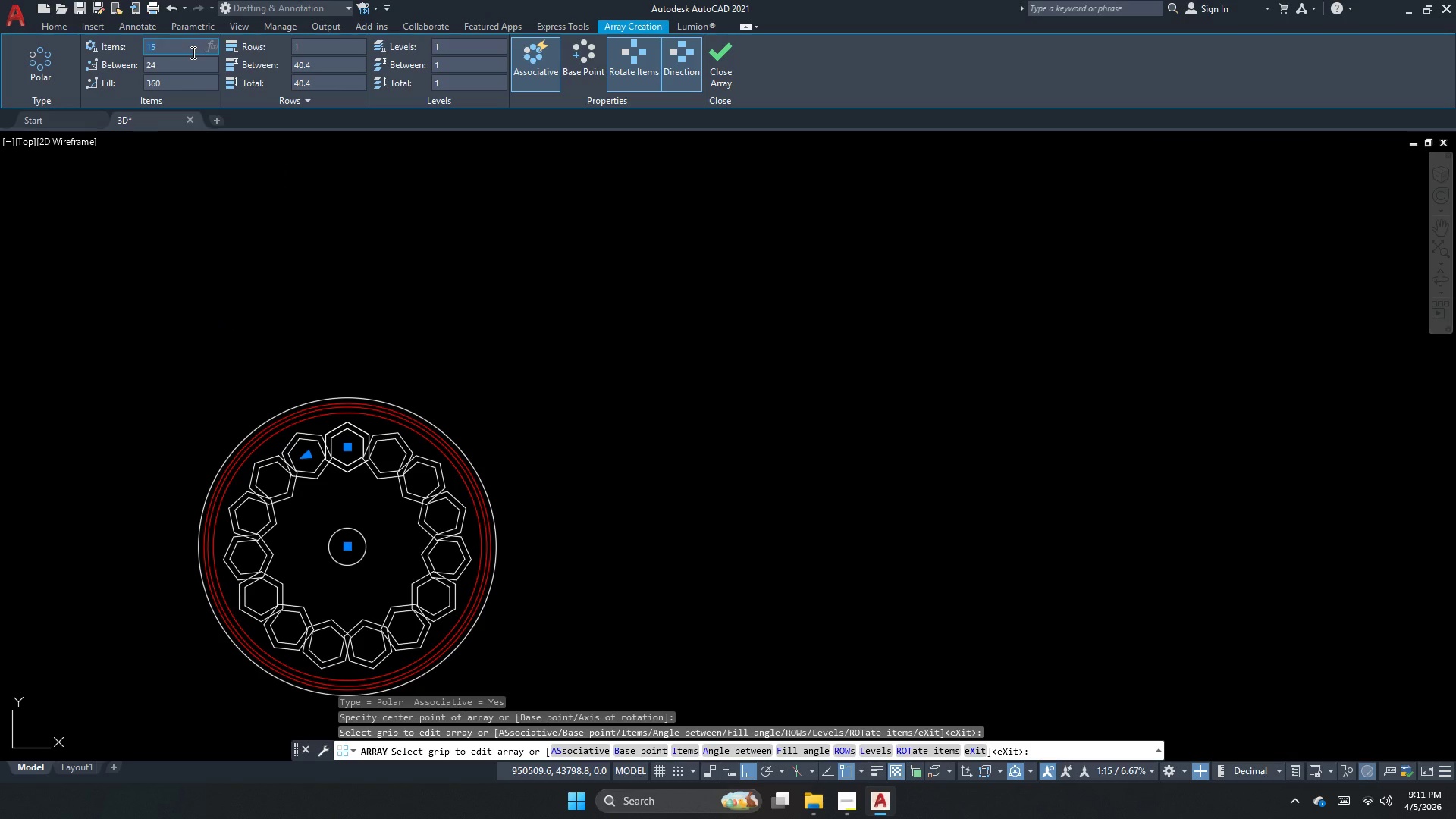 
hold_key(key=Numpad1, duration=0.33)
 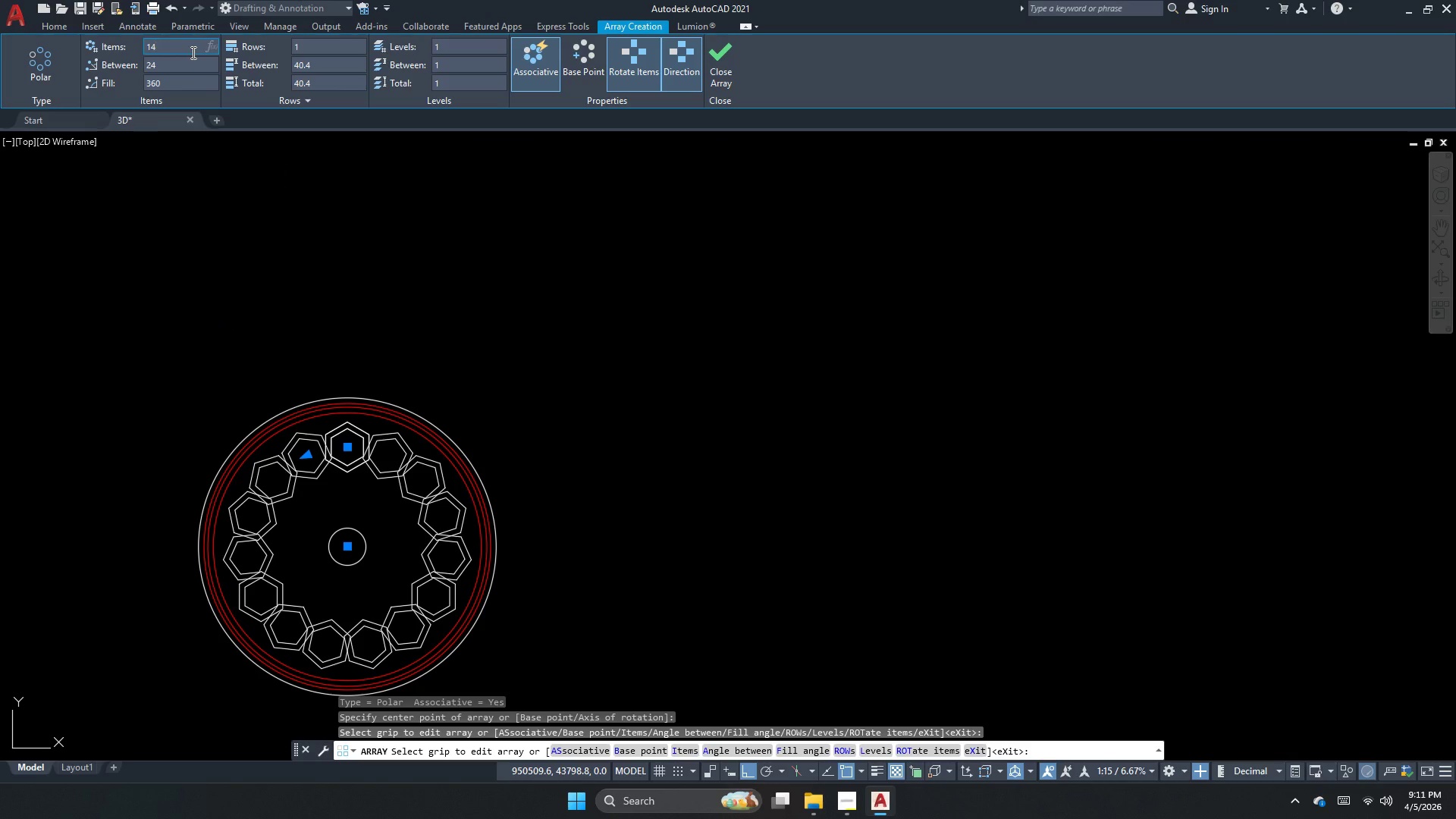 
key(Numpad4)
 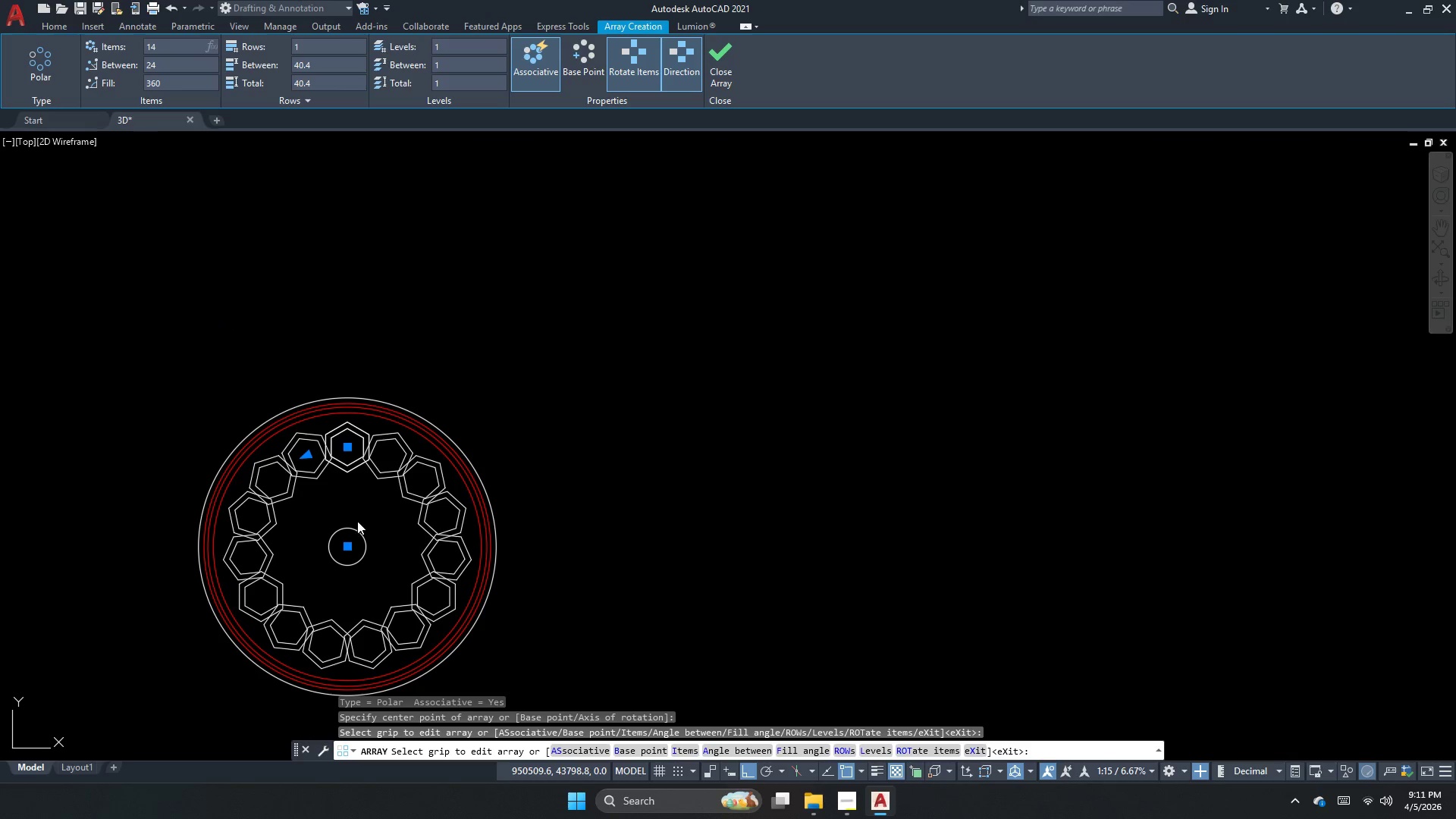 
wait(5.47)
 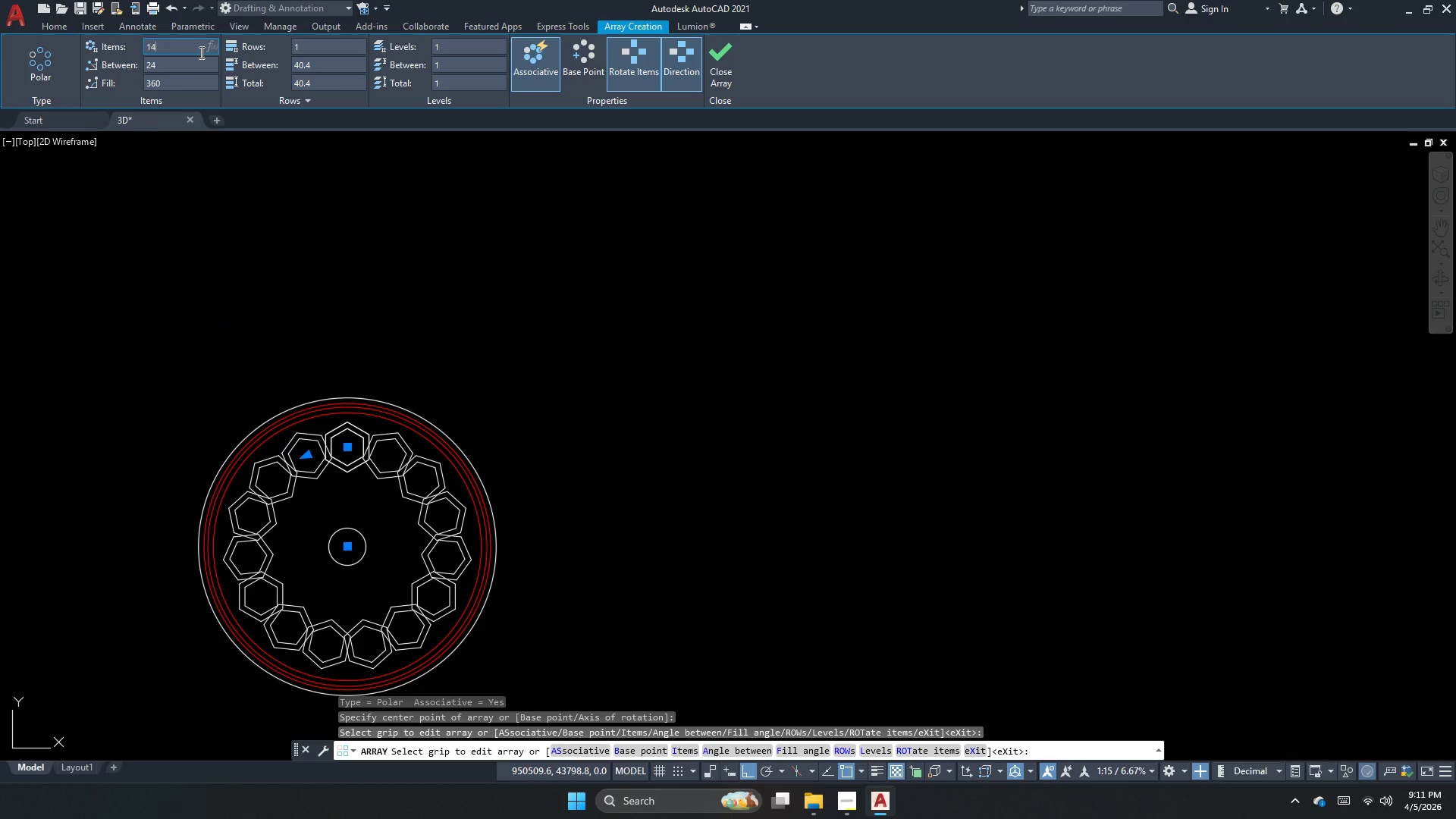 
left_click([410, 329])
 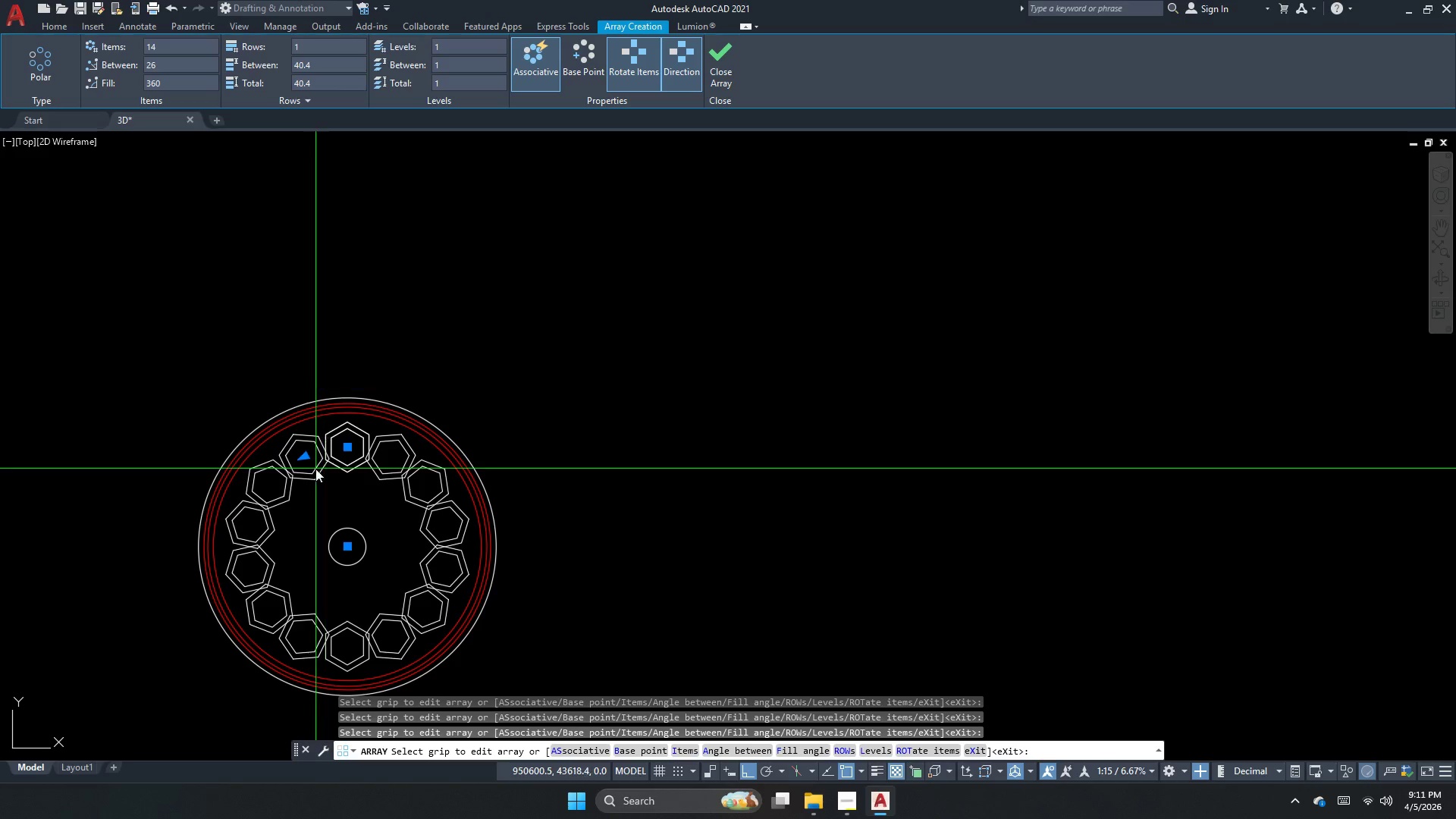 
scroll: coordinate [279, 486], scroll_direction: up, amount: 3.0
 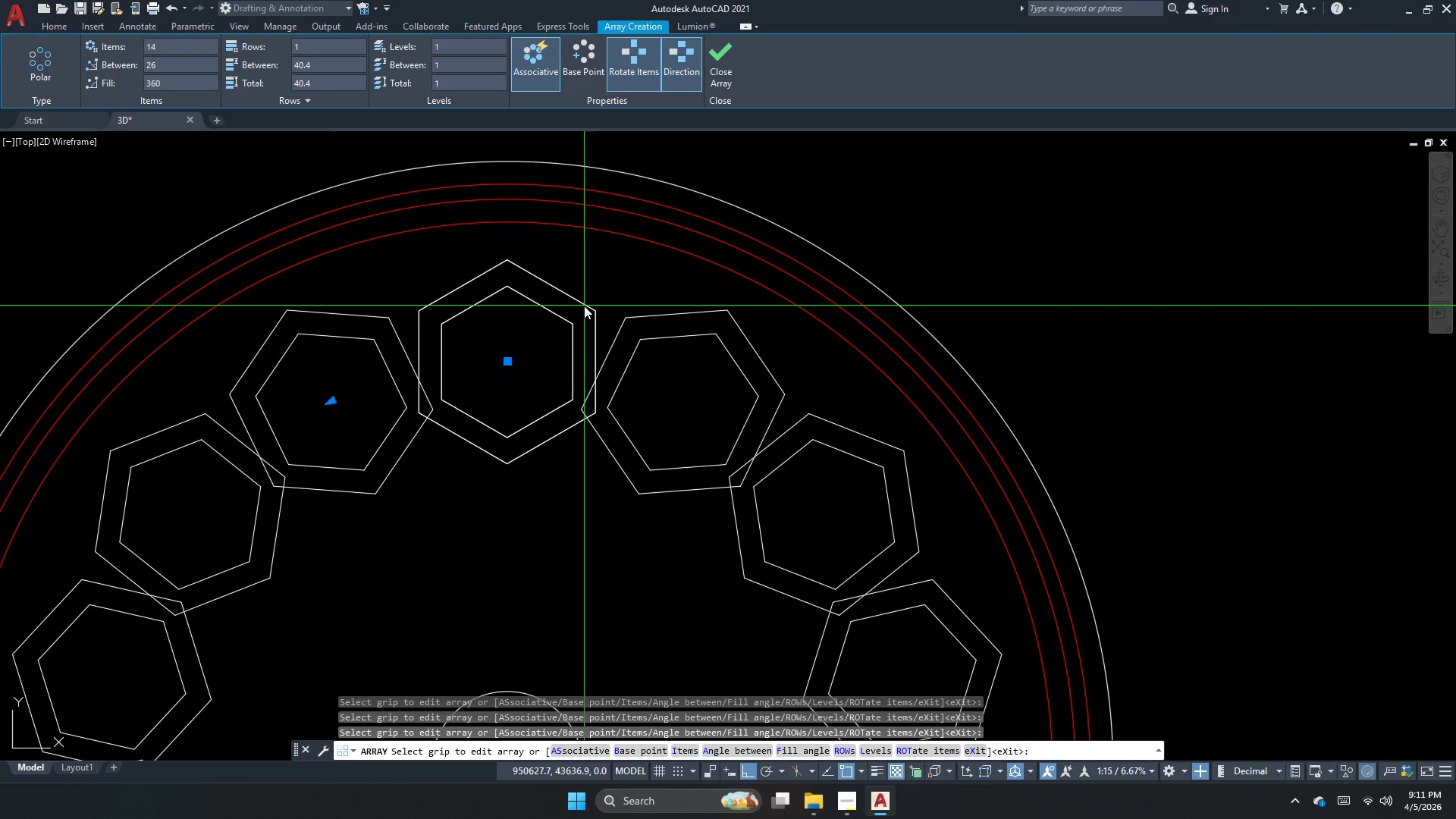 
key(Space)
 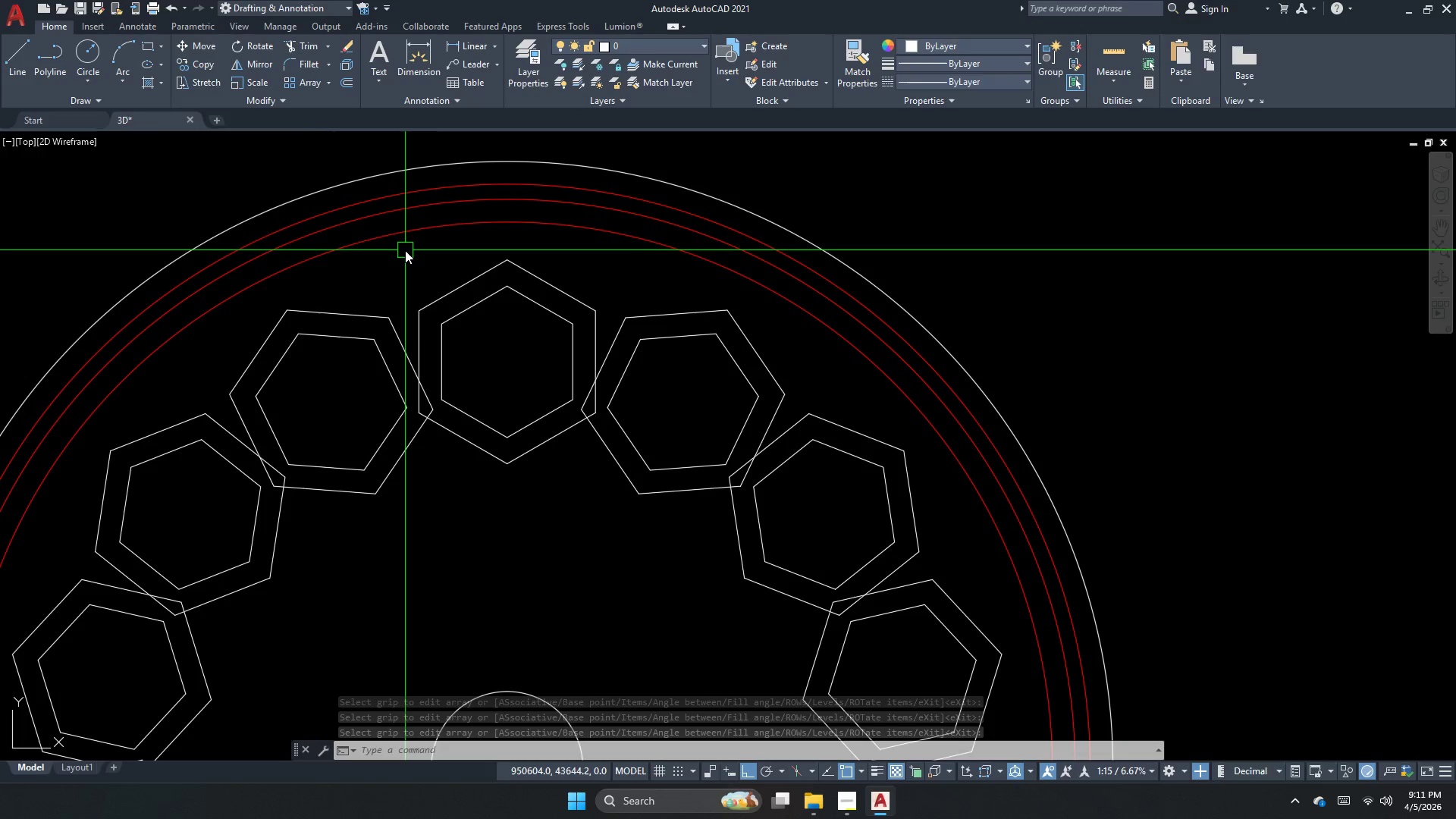 
wait(9.91)
 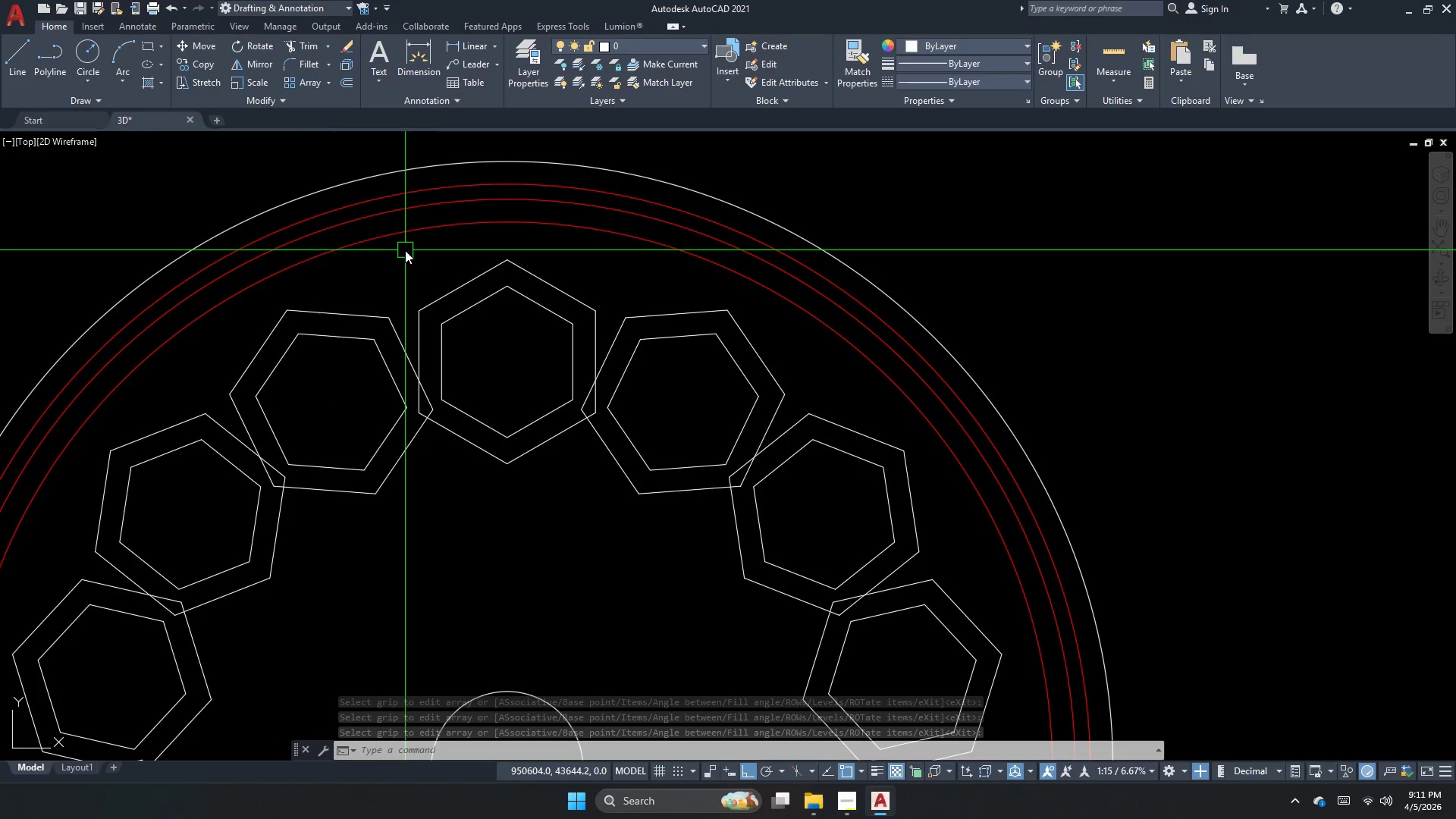 
scroll: coordinate [403, 243], scroll_direction: down, amount: 3.0
 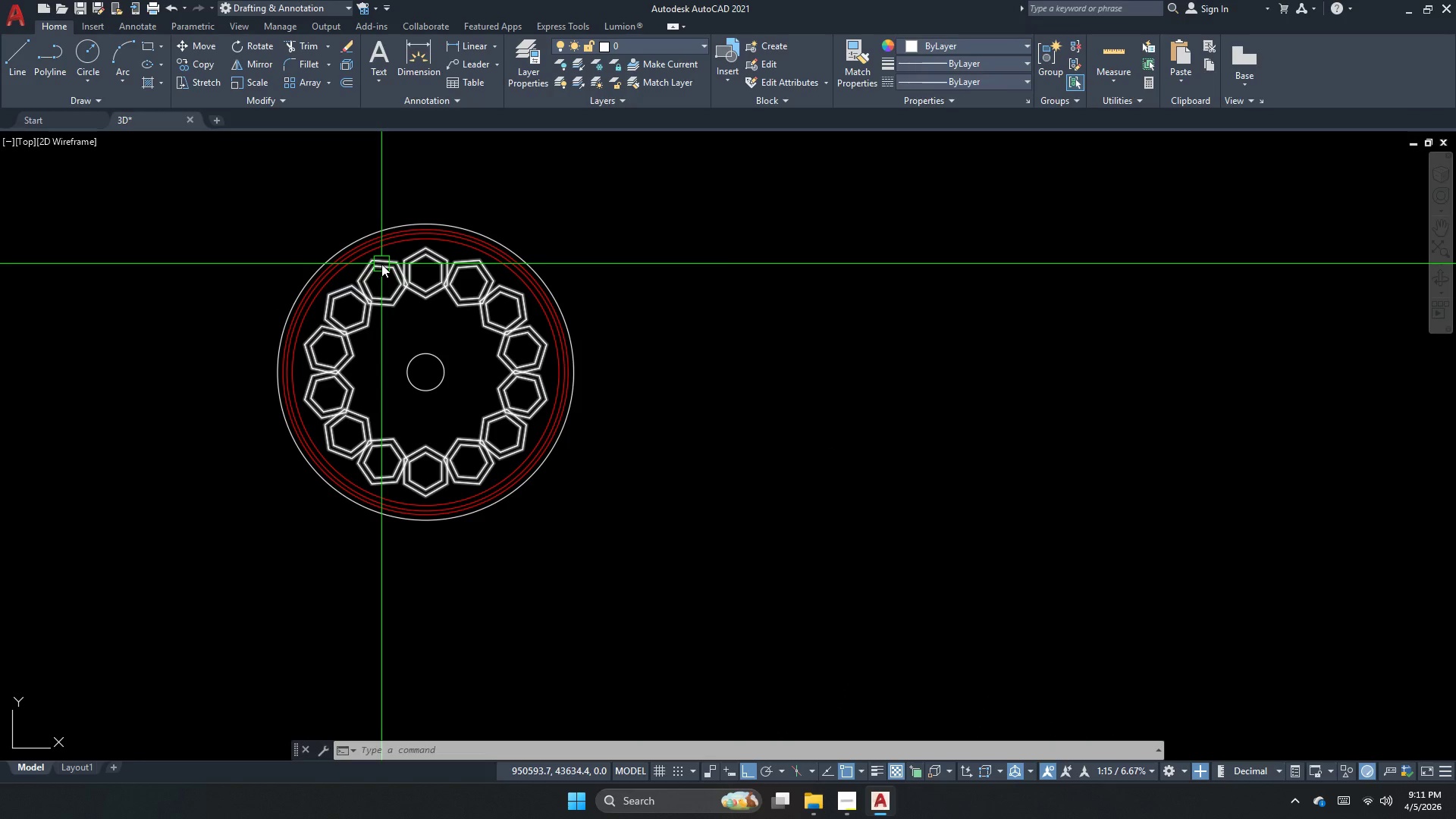 
scroll: coordinate [355, 307], scroll_direction: up, amount: 4.0
 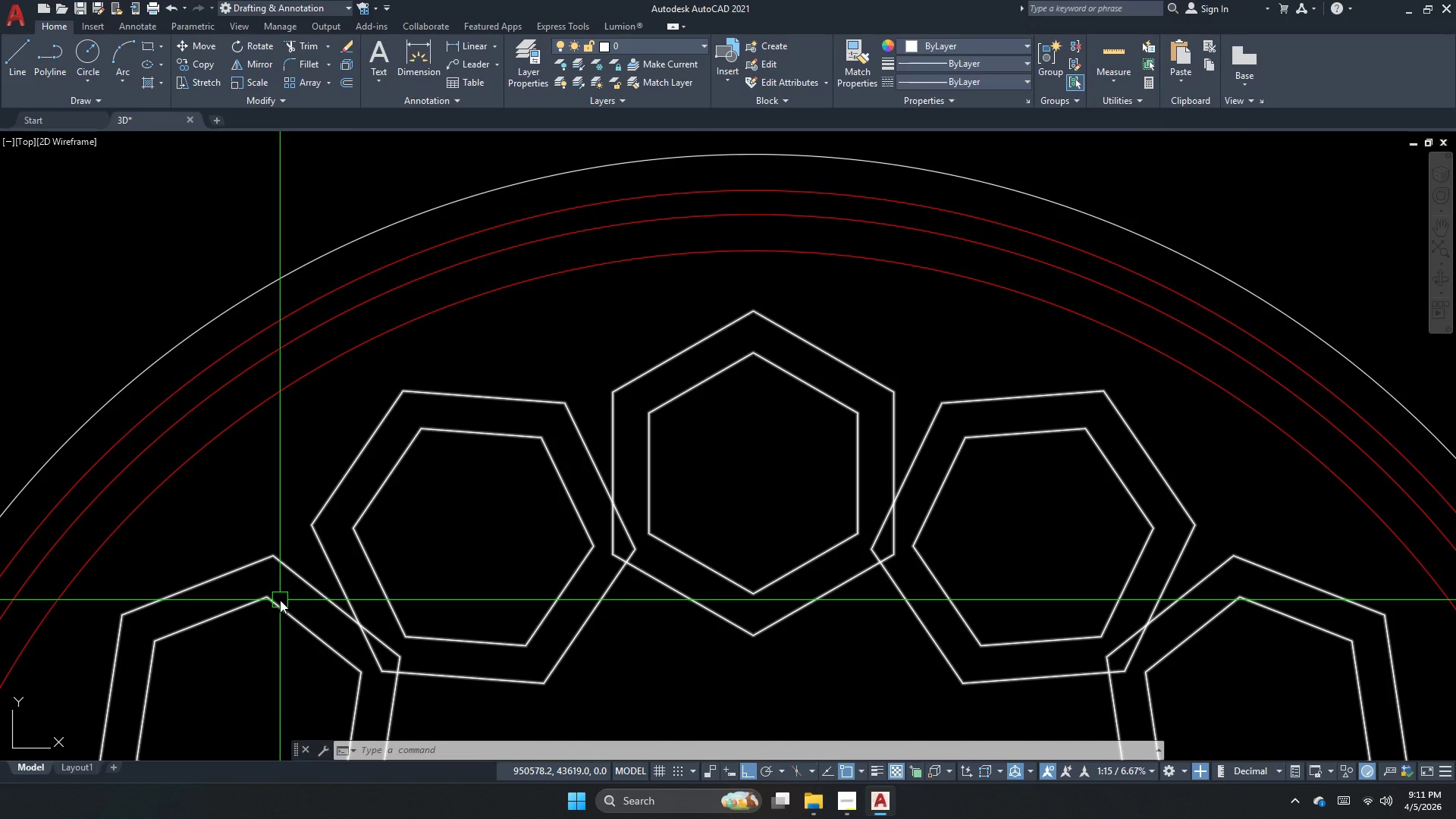 
wait(6.28)
 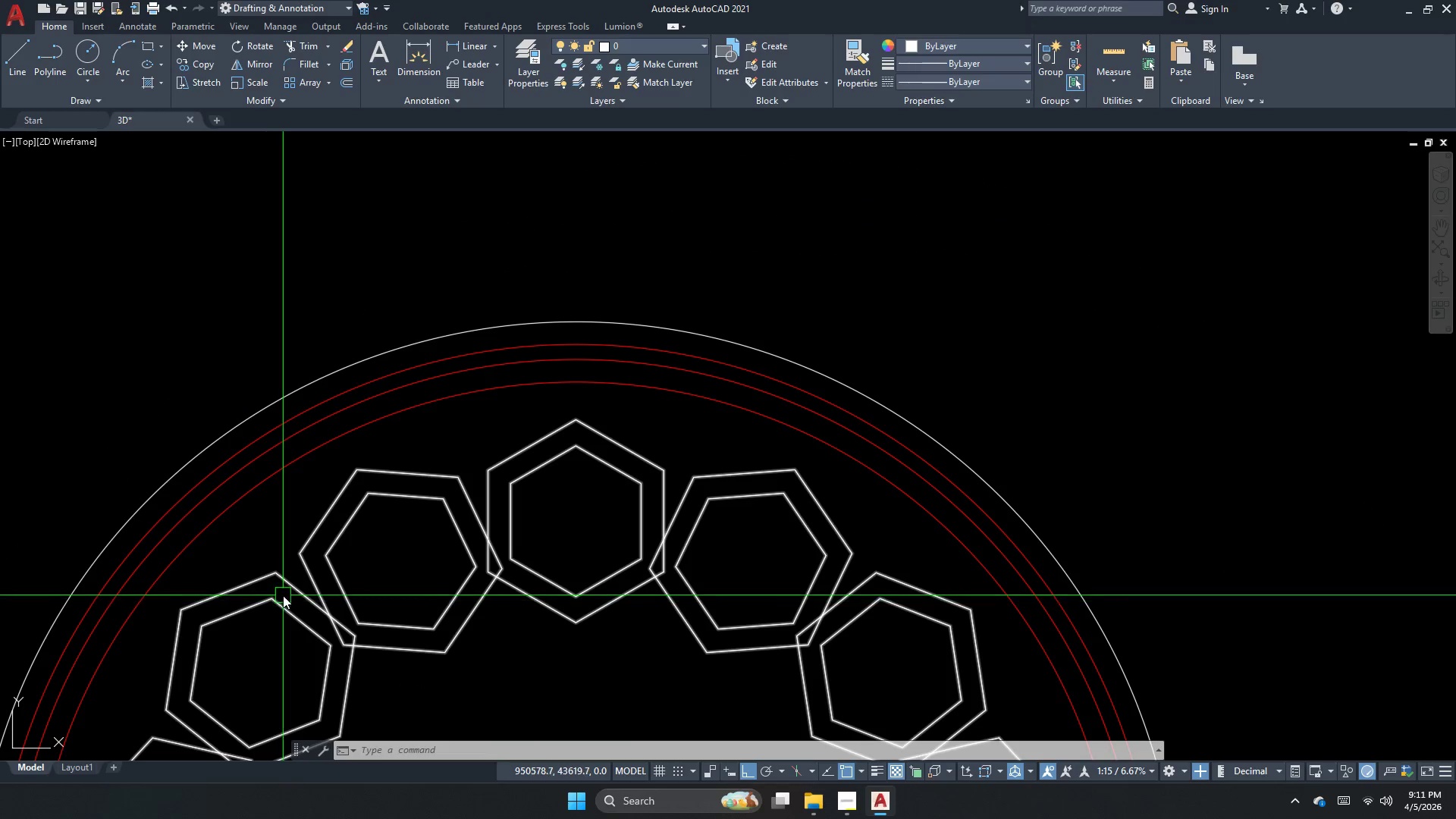 
key(Escape)
 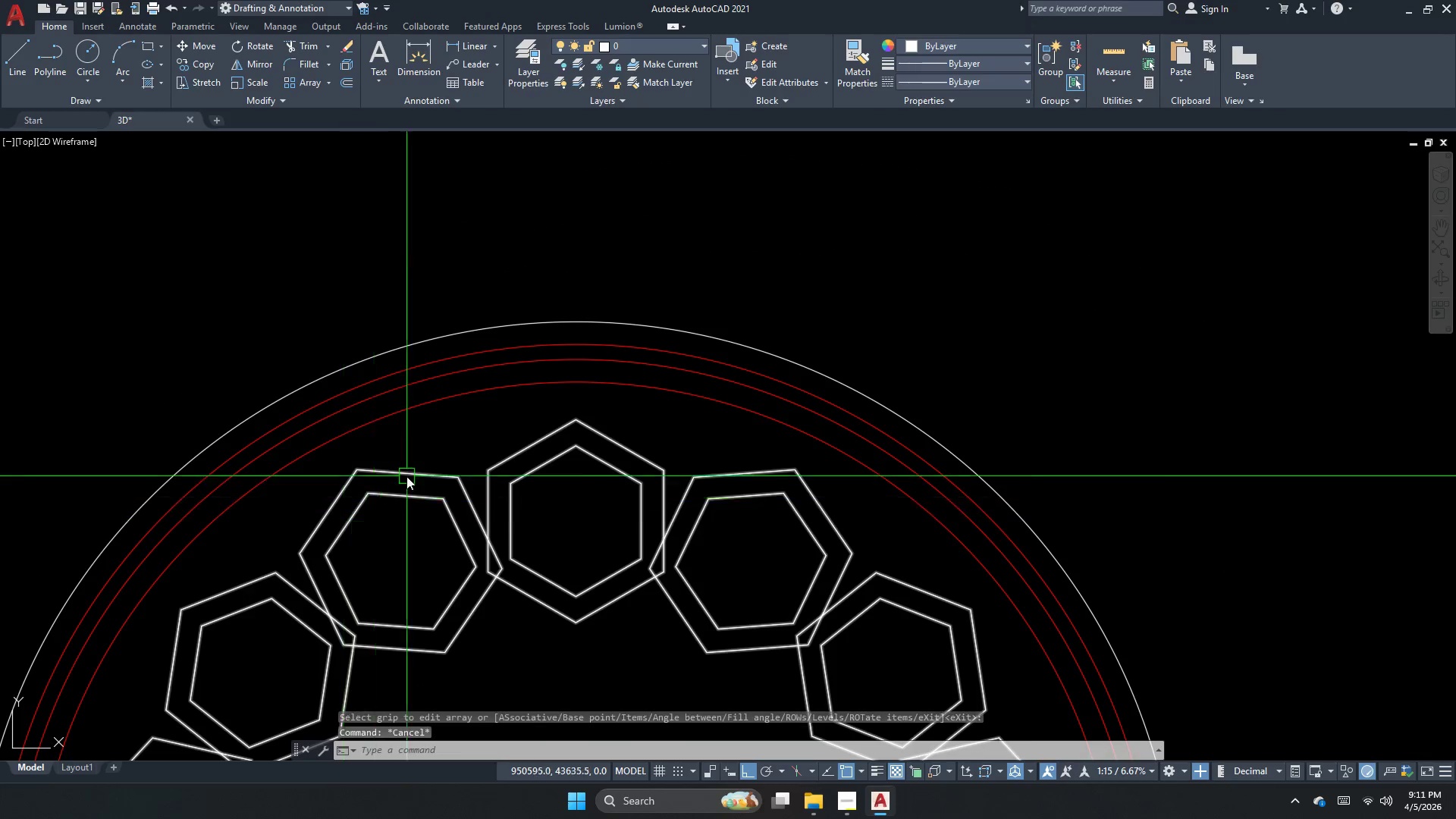 
scroll: coordinate [280, 601], scroll_direction: down, amount: 1.0
 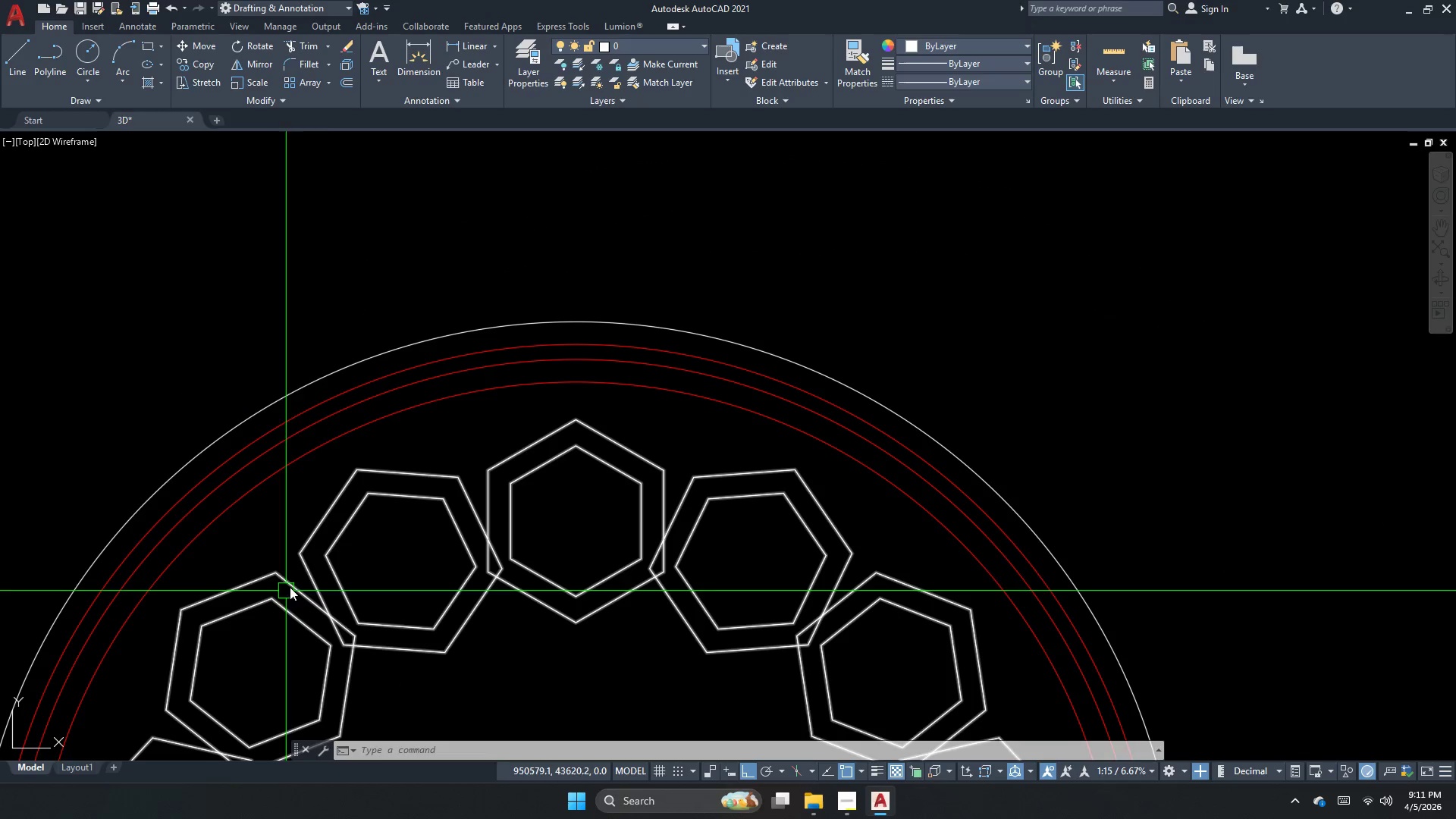 
key(C)
 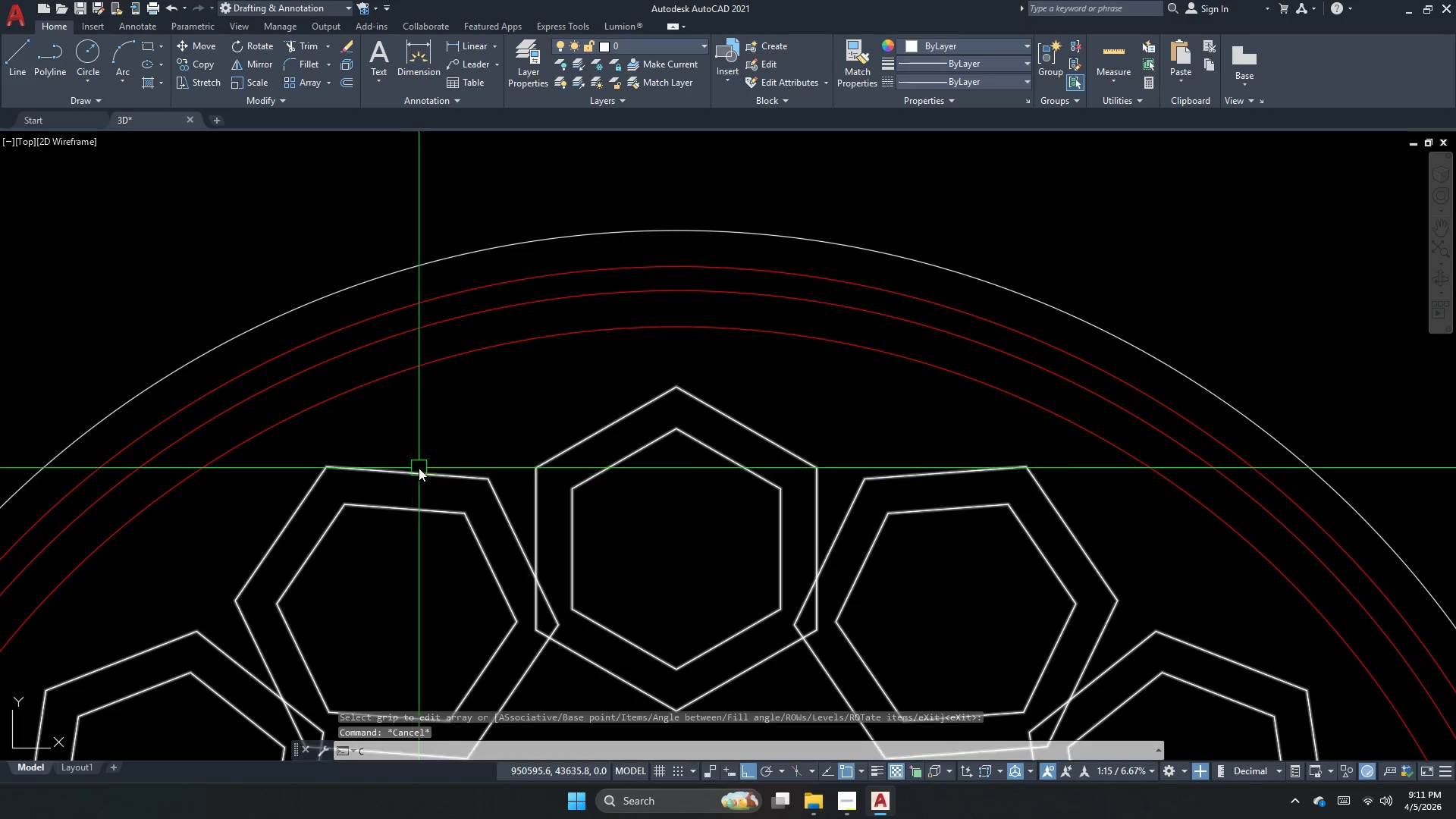 
key(Space)
 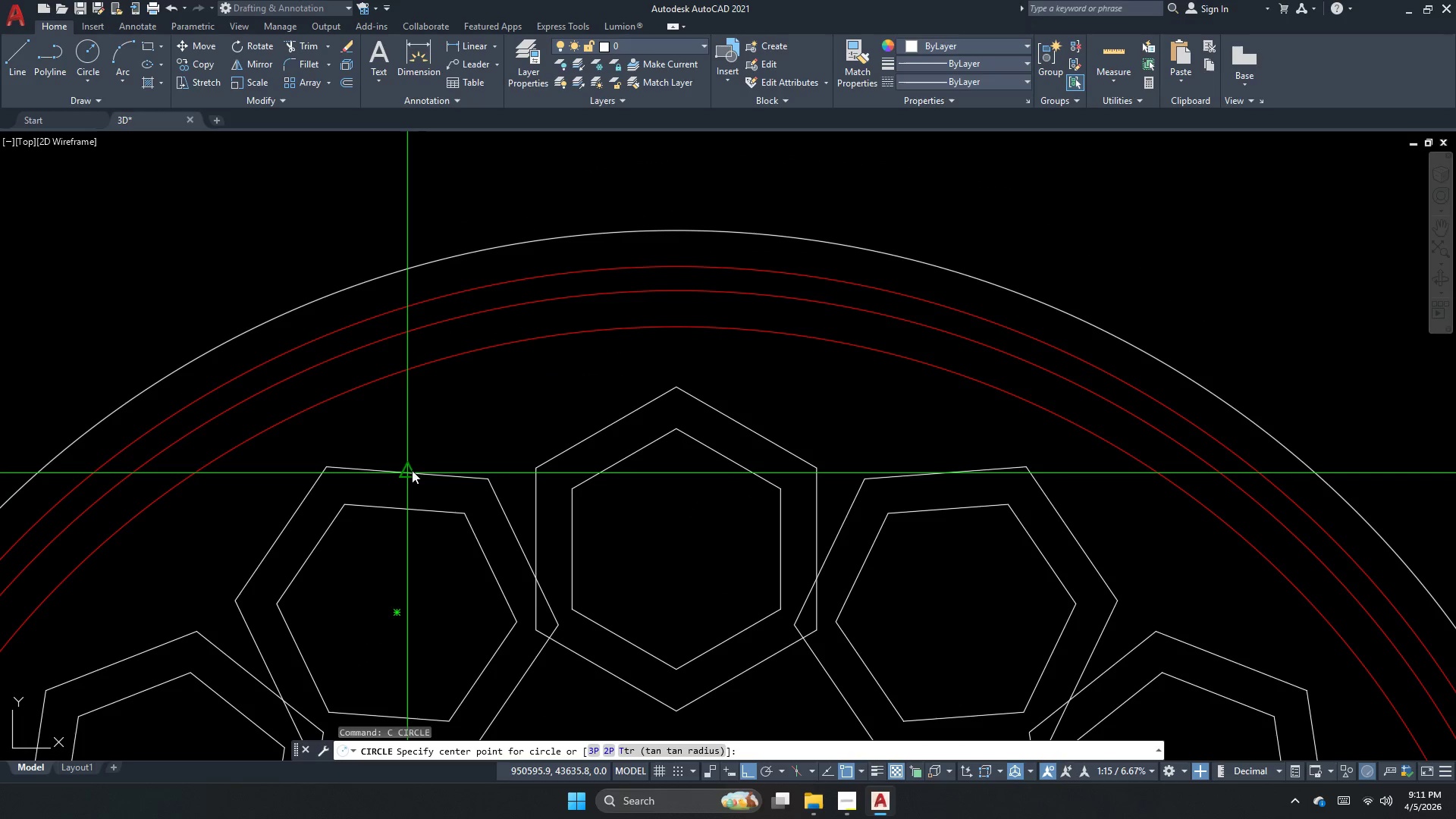 
scroll: coordinate [406, 476], scroll_direction: up, amount: 1.0
 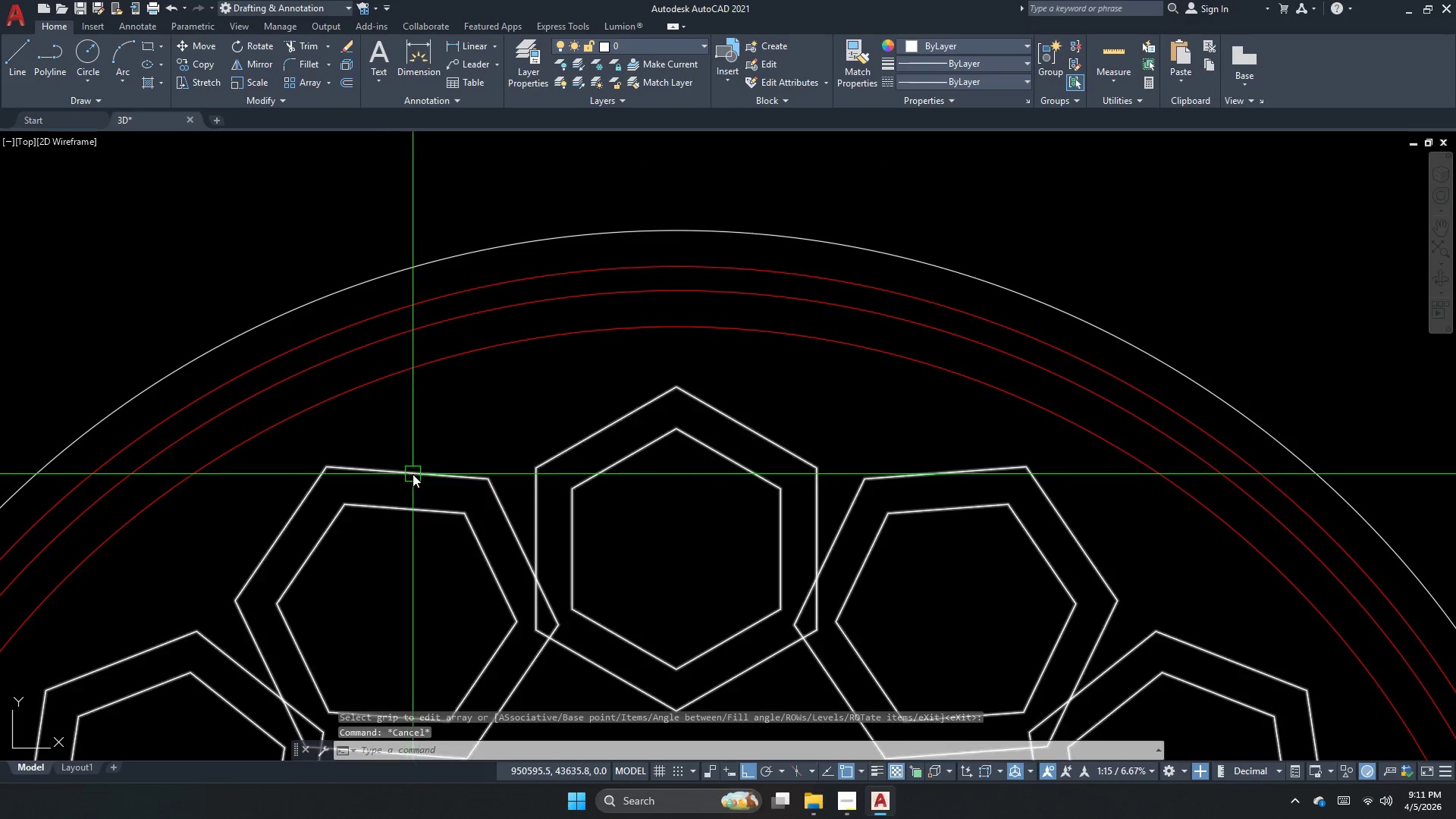 
left_click_drag(start_coordinate=[409, 473], to_coordinate=[414, 452])
 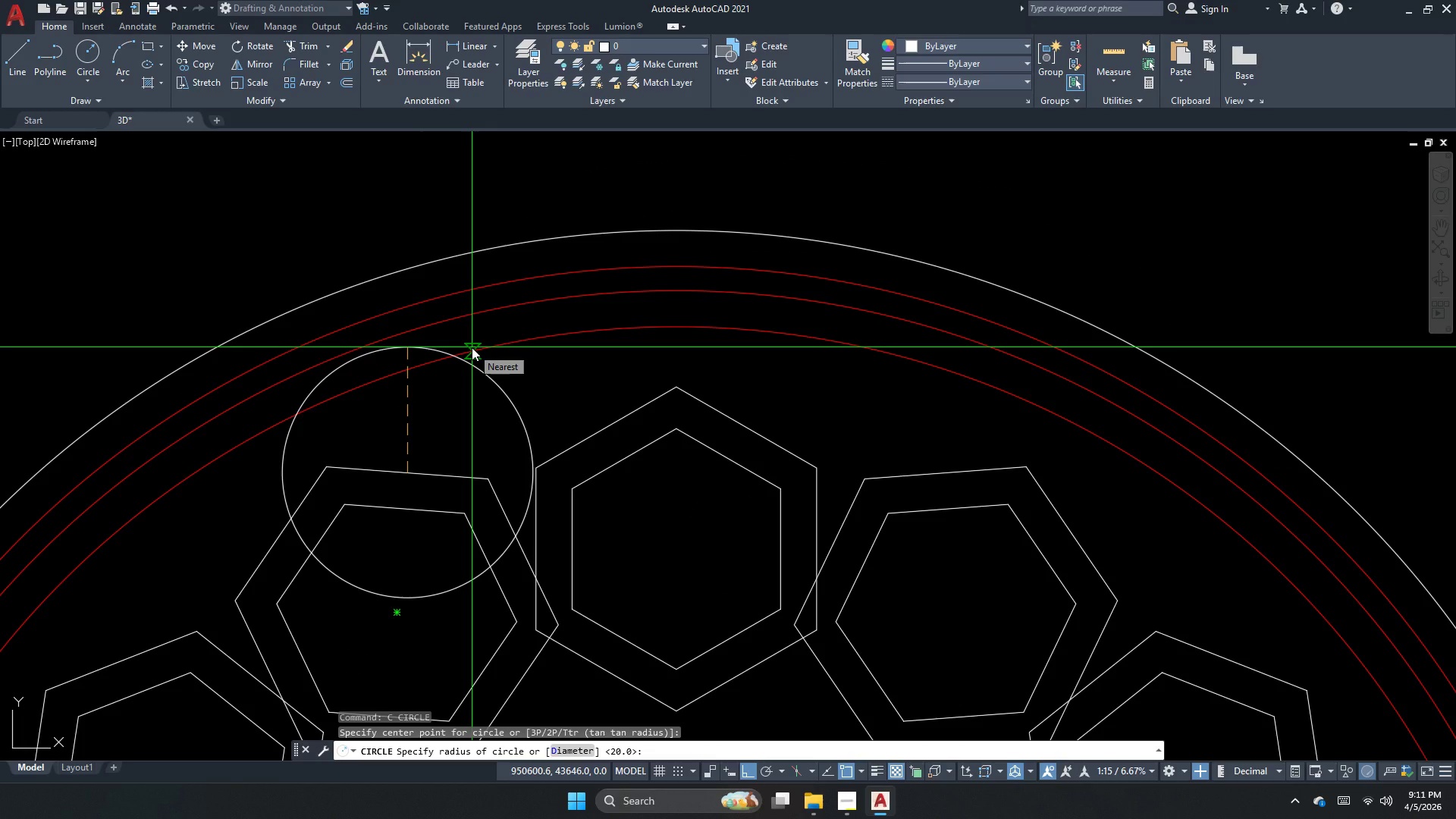 
scroll: coordinate [453, 347], scroll_direction: up, amount: 3.0
 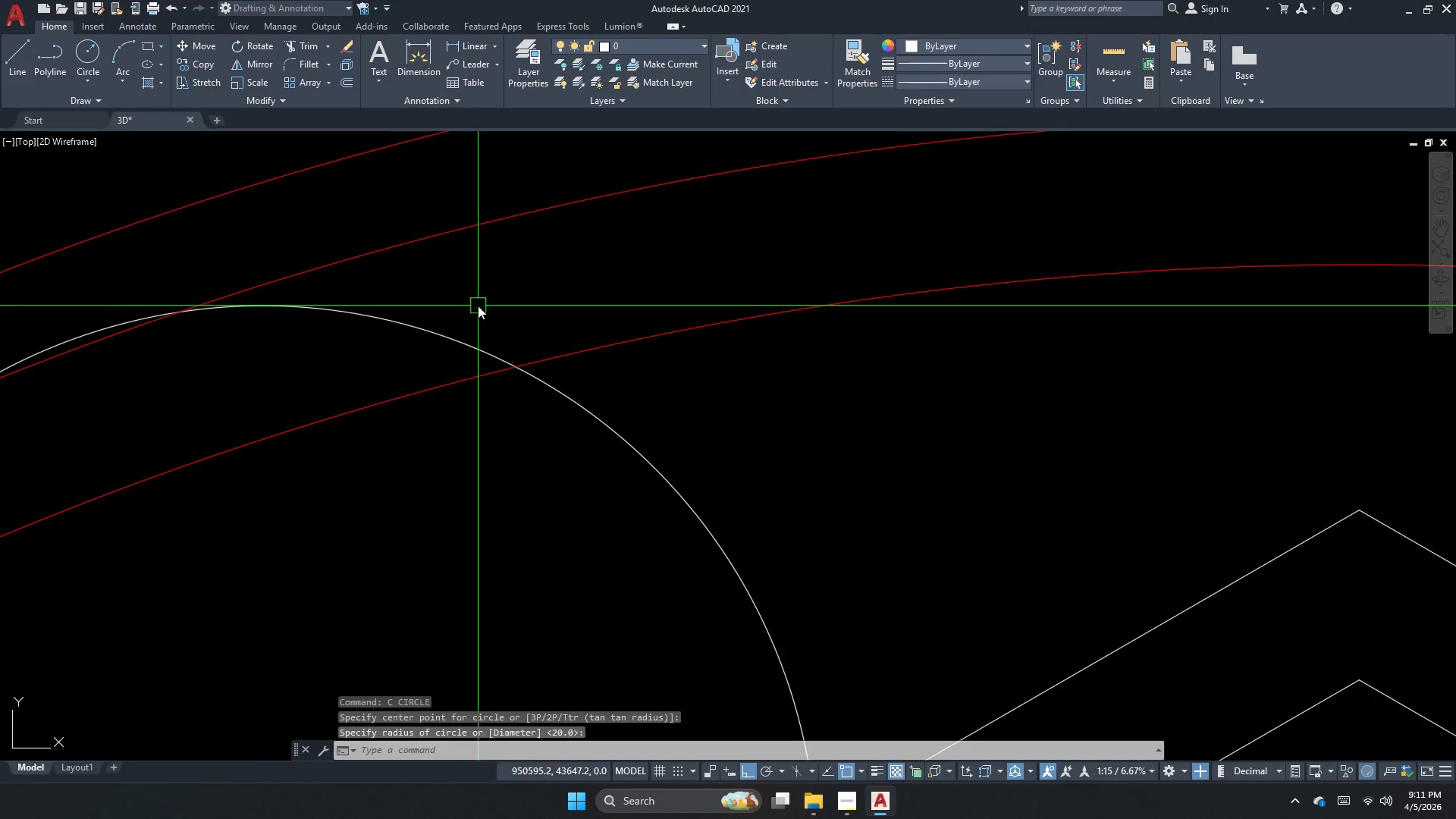 
key(Escape)
 